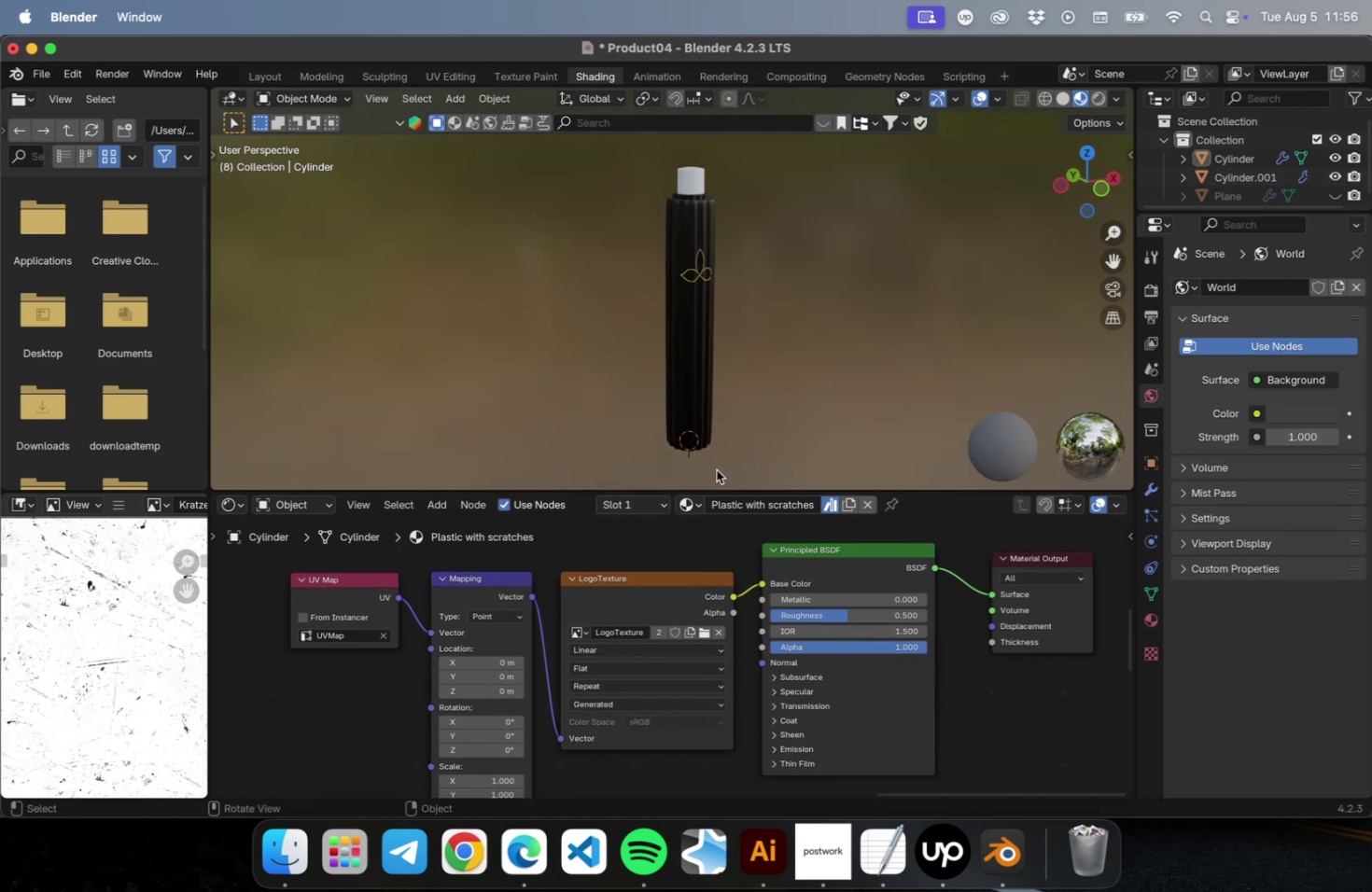 
left_click_drag(start_coordinate=[693, 488], to_coordinate=[682, 304])
 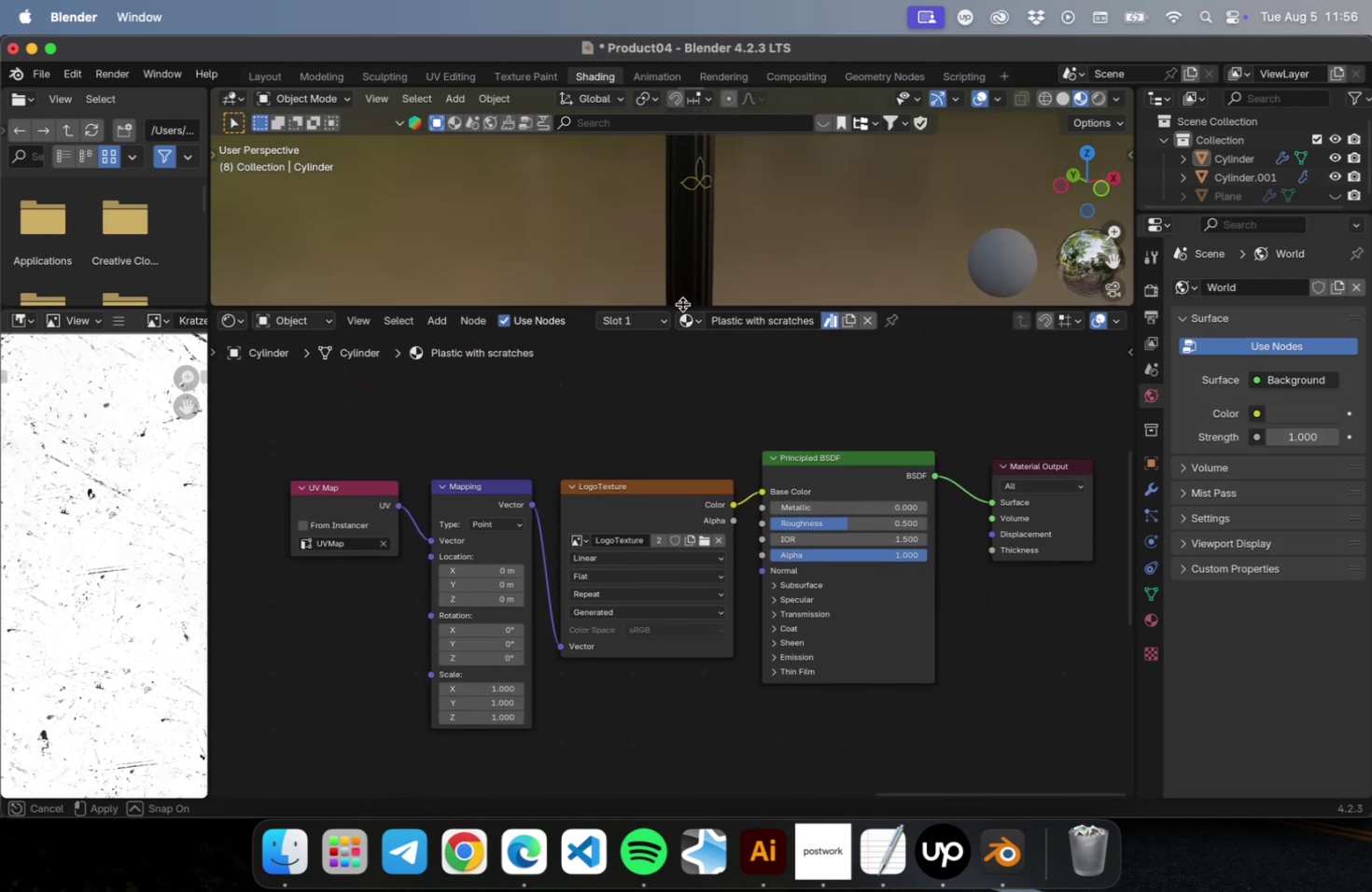 
scroll: coordinate [668, 438], scroll_direction: down, amount: 32.0
 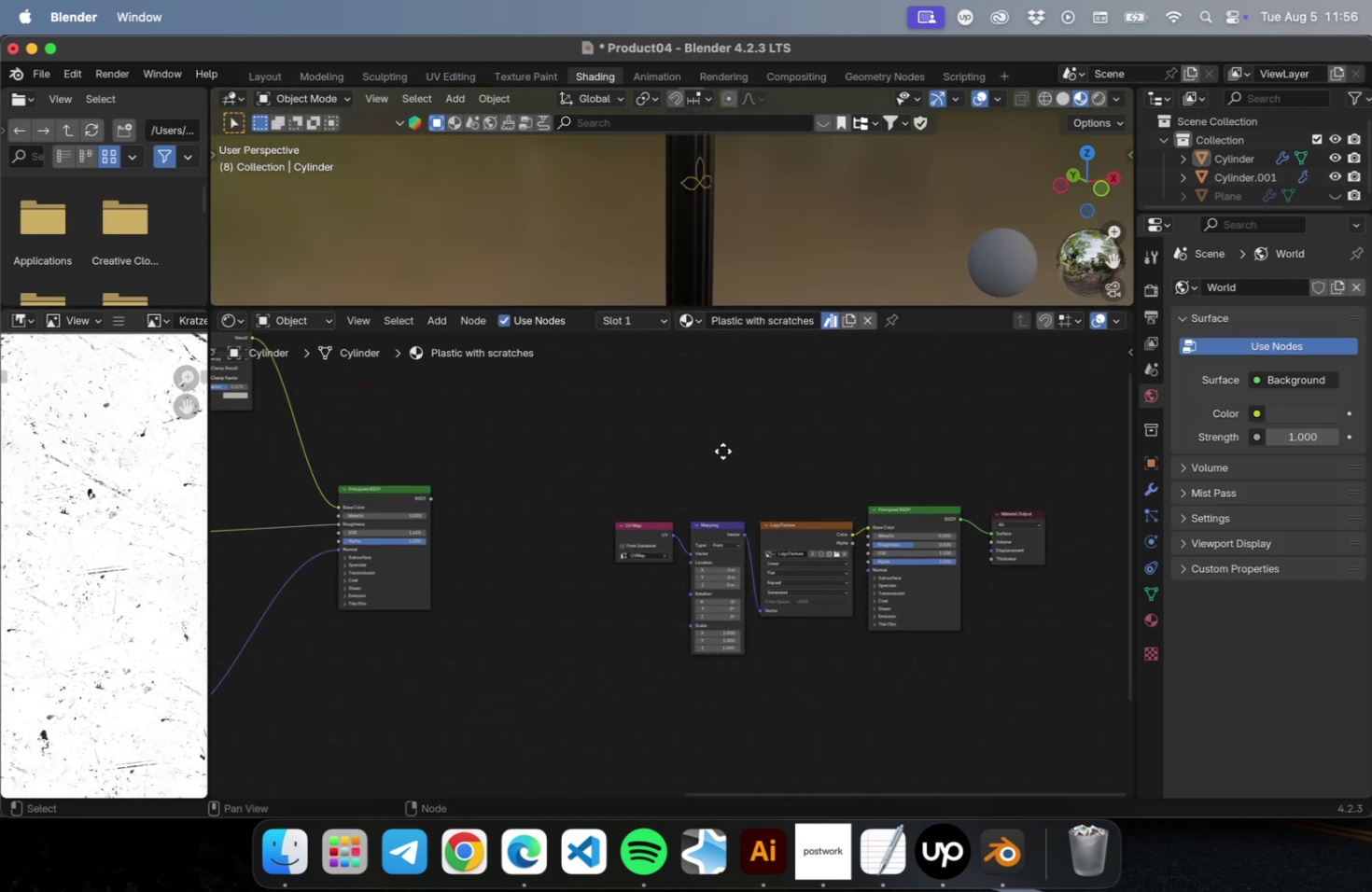 
key(Meta+S)
 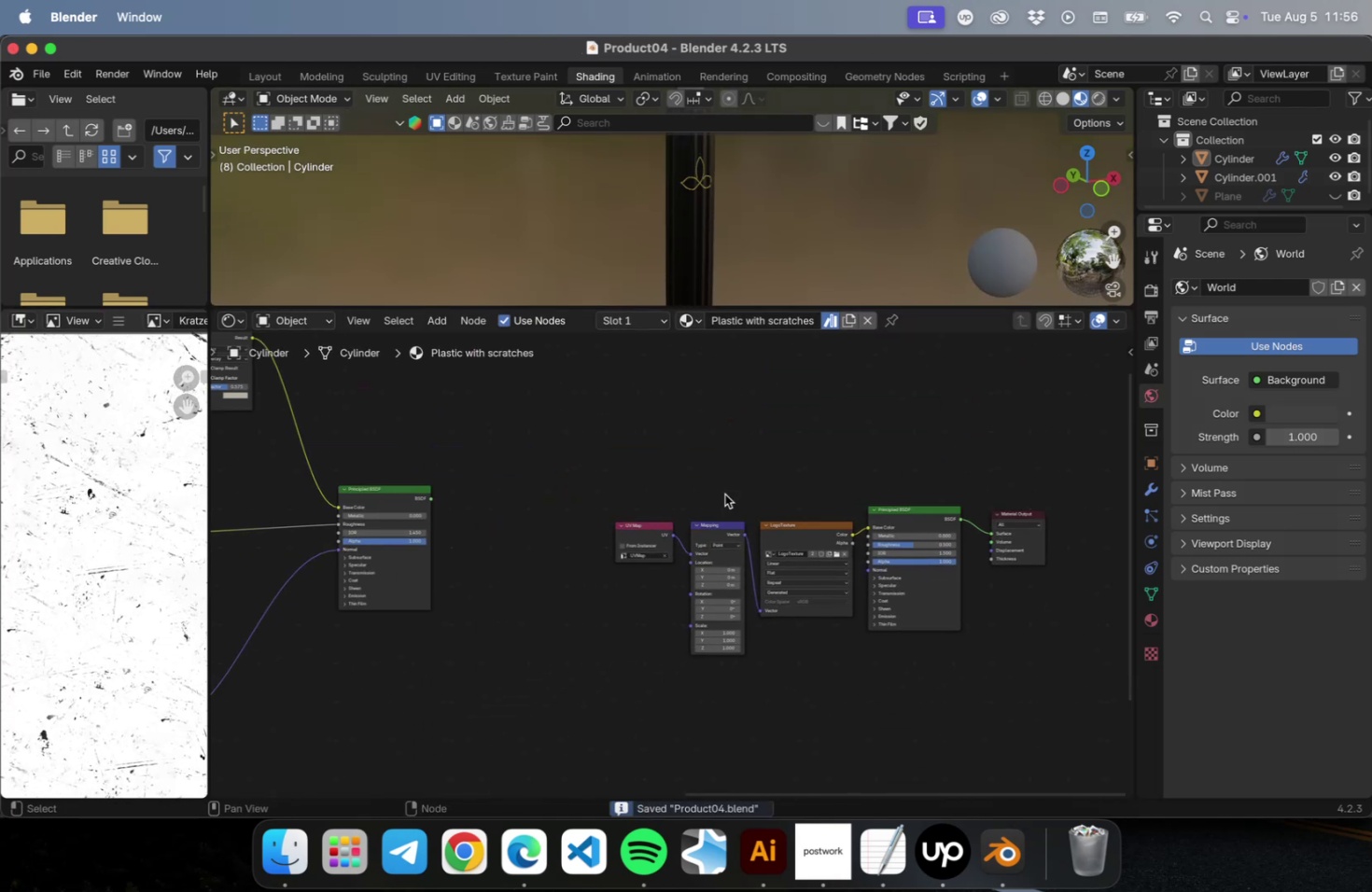 
left_click_drag(start_coordinate=[602, 479], to_coordinate=[845, 726])
 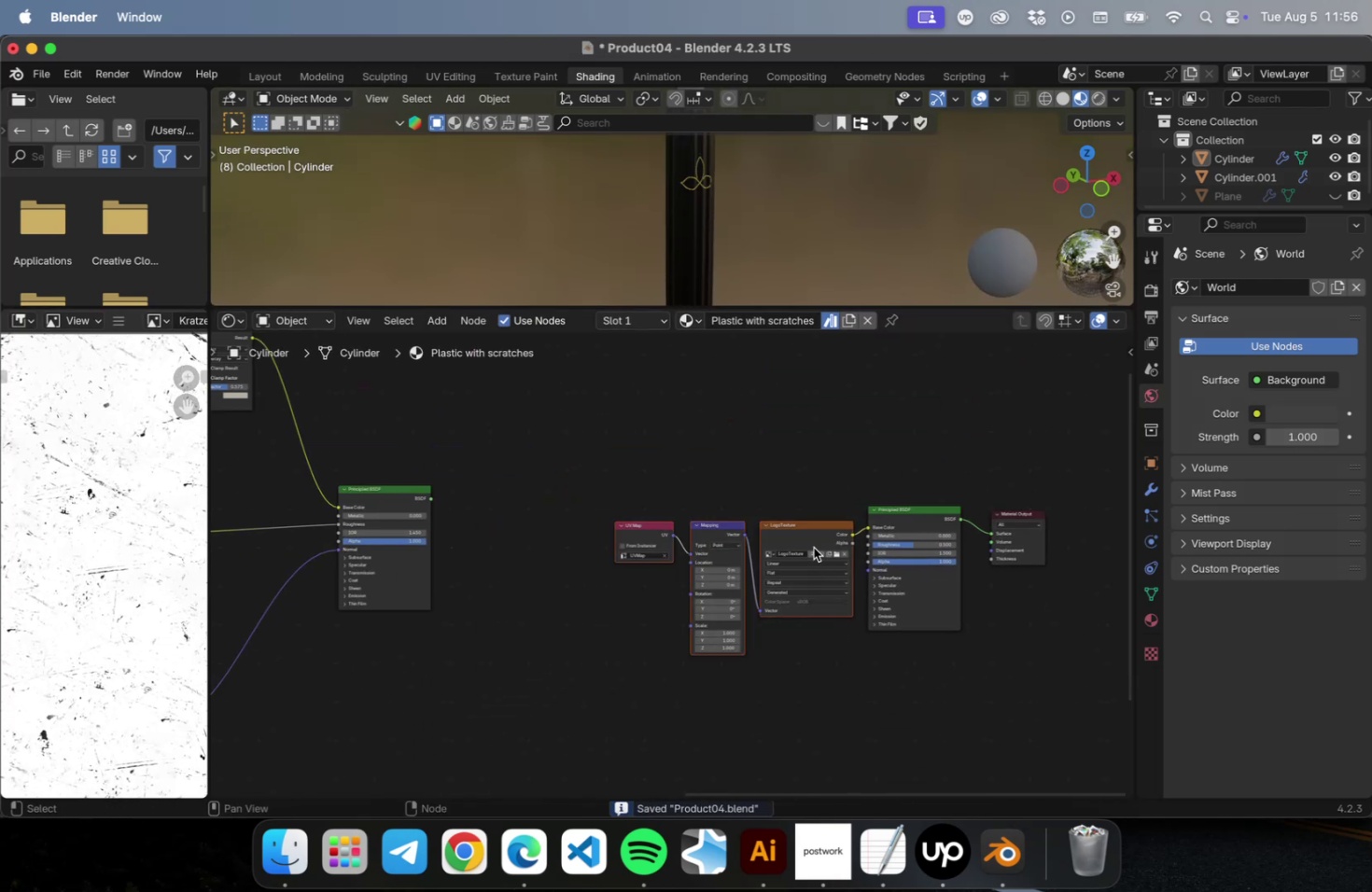 
left_click_drag(start_coordinate=[804, 527], to_coordinate=[601, 395])
 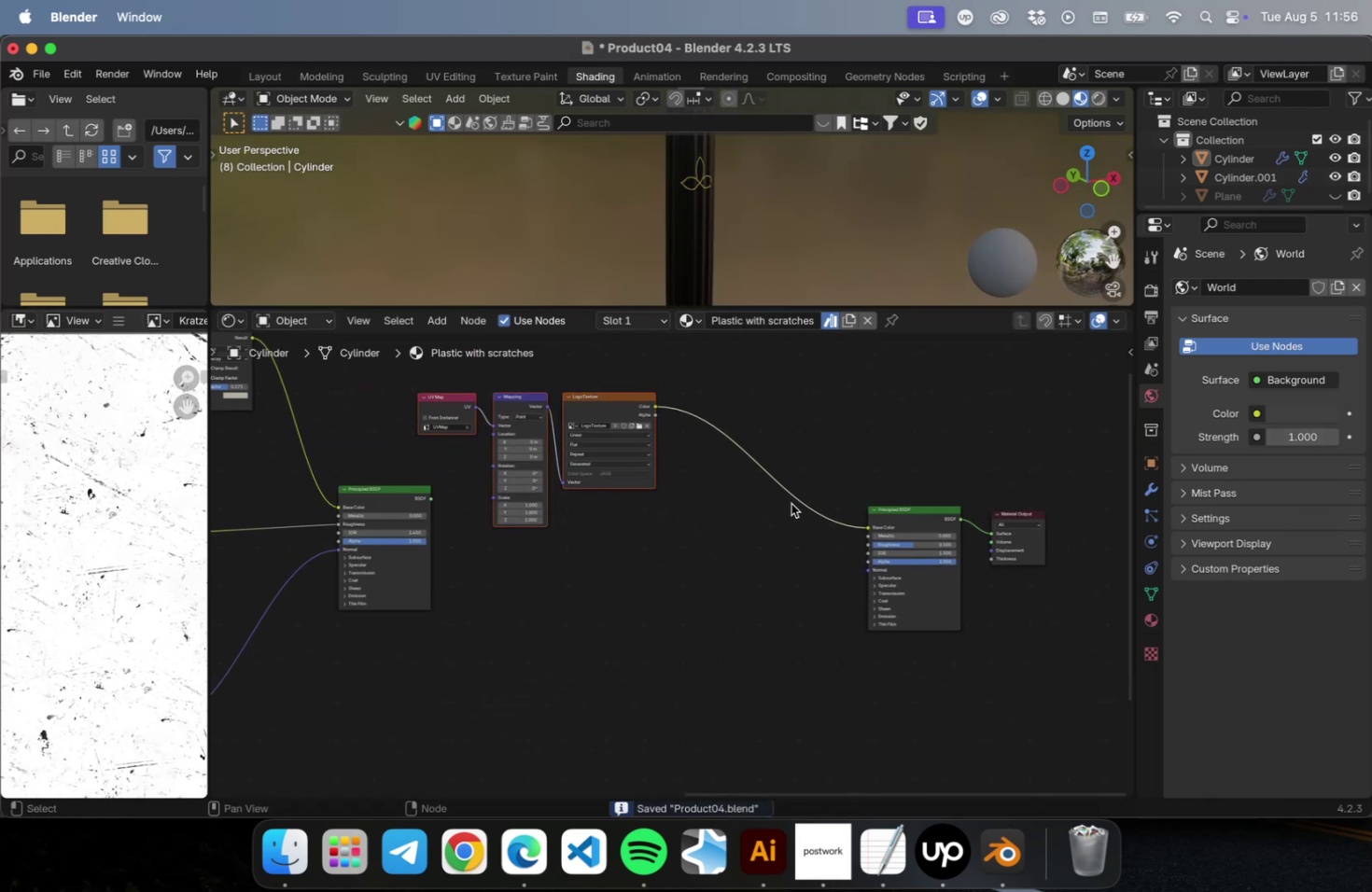 
left_click_drag(start_coordinate=[907, 507], to_coordinate=[804, 566])
 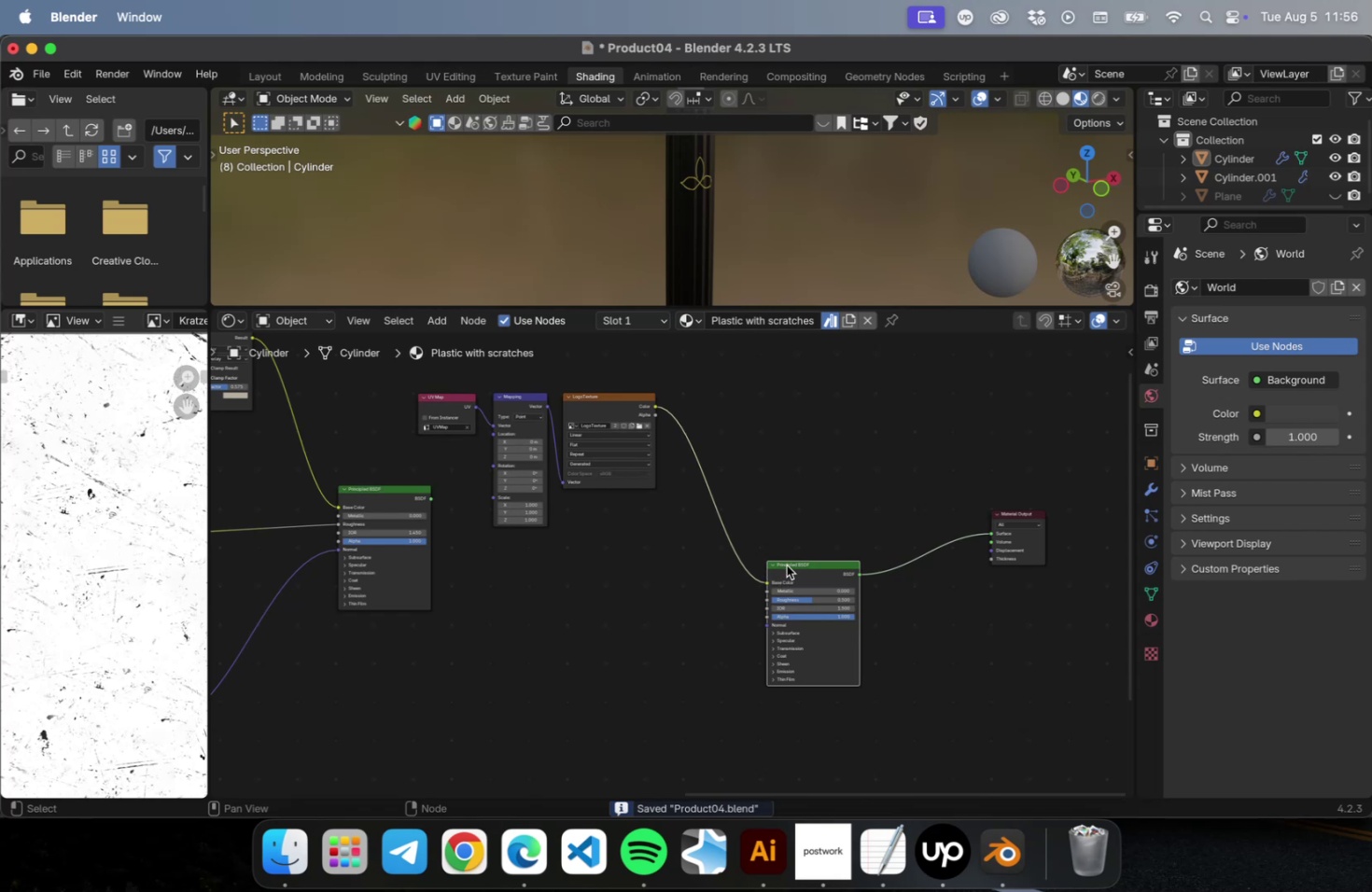 
key(Delete)
 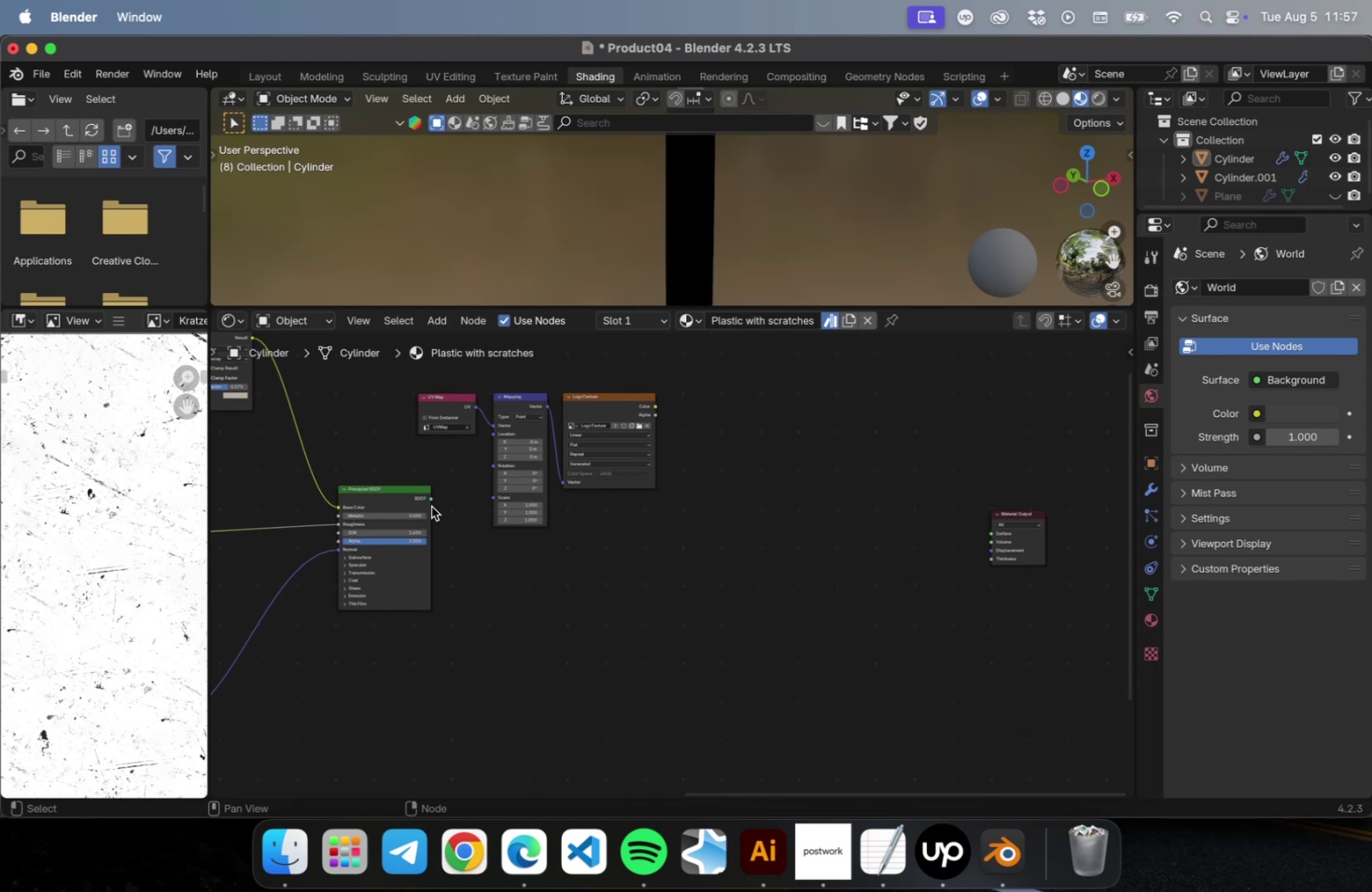 
left_click_drag(start_coordinate=[429, 498], to_coordinate=[987, 535])
 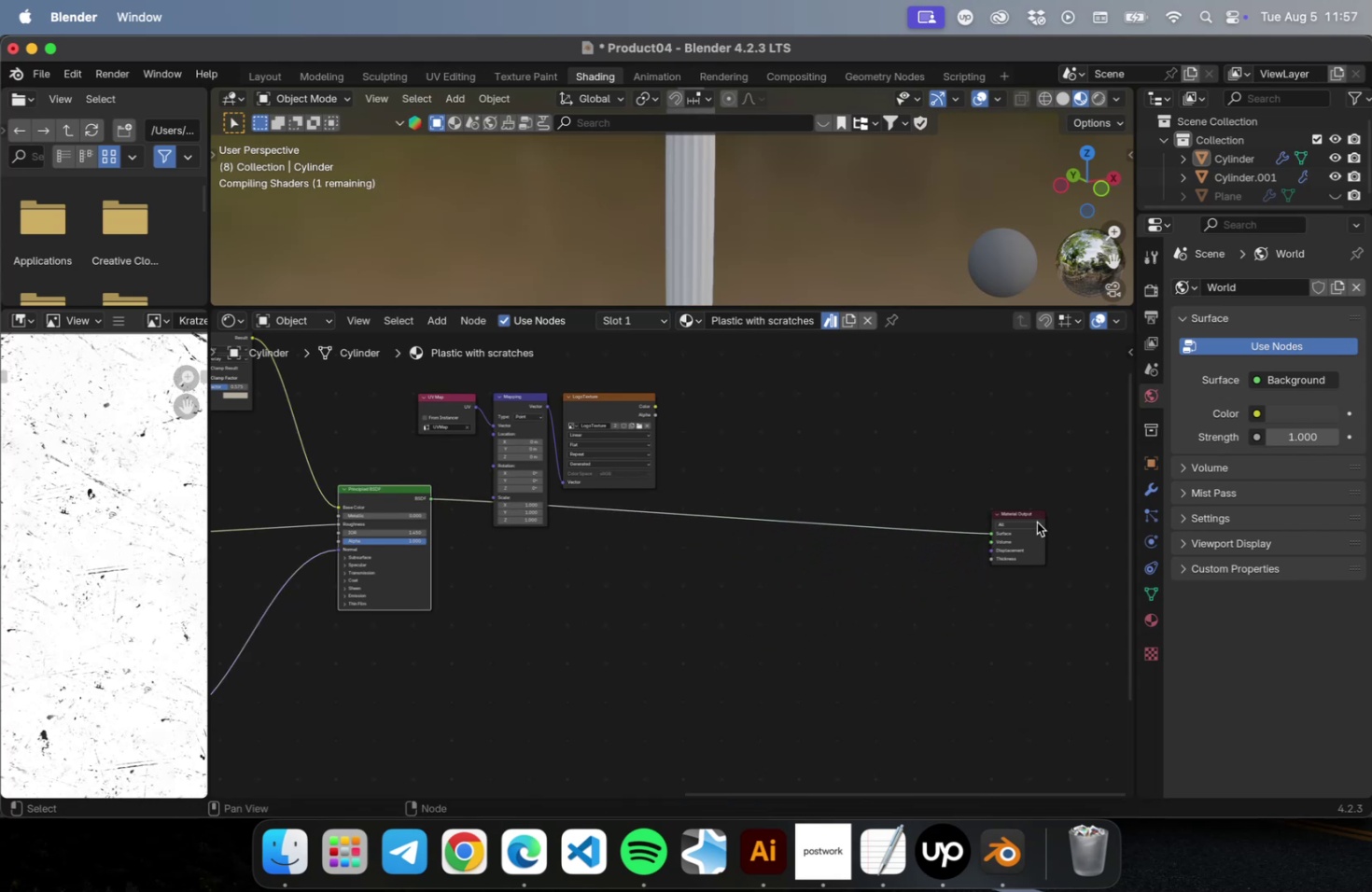 
left_click_drag(start_coordinate=[1029, 513], to_coordinate=[604, 540])
 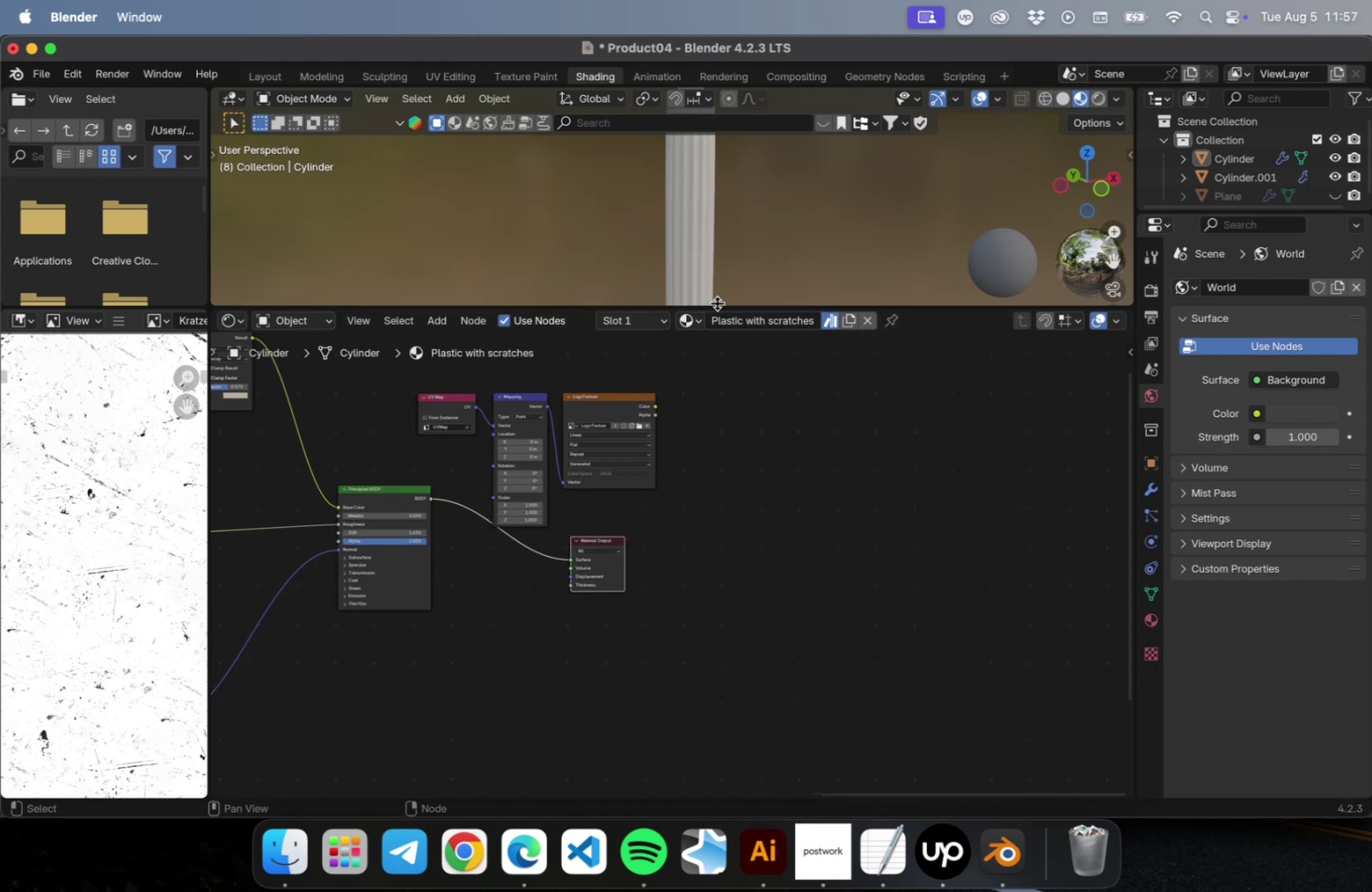 
scroll: coordinate [758, 199], scroll_direction: up, amount: 58.0
 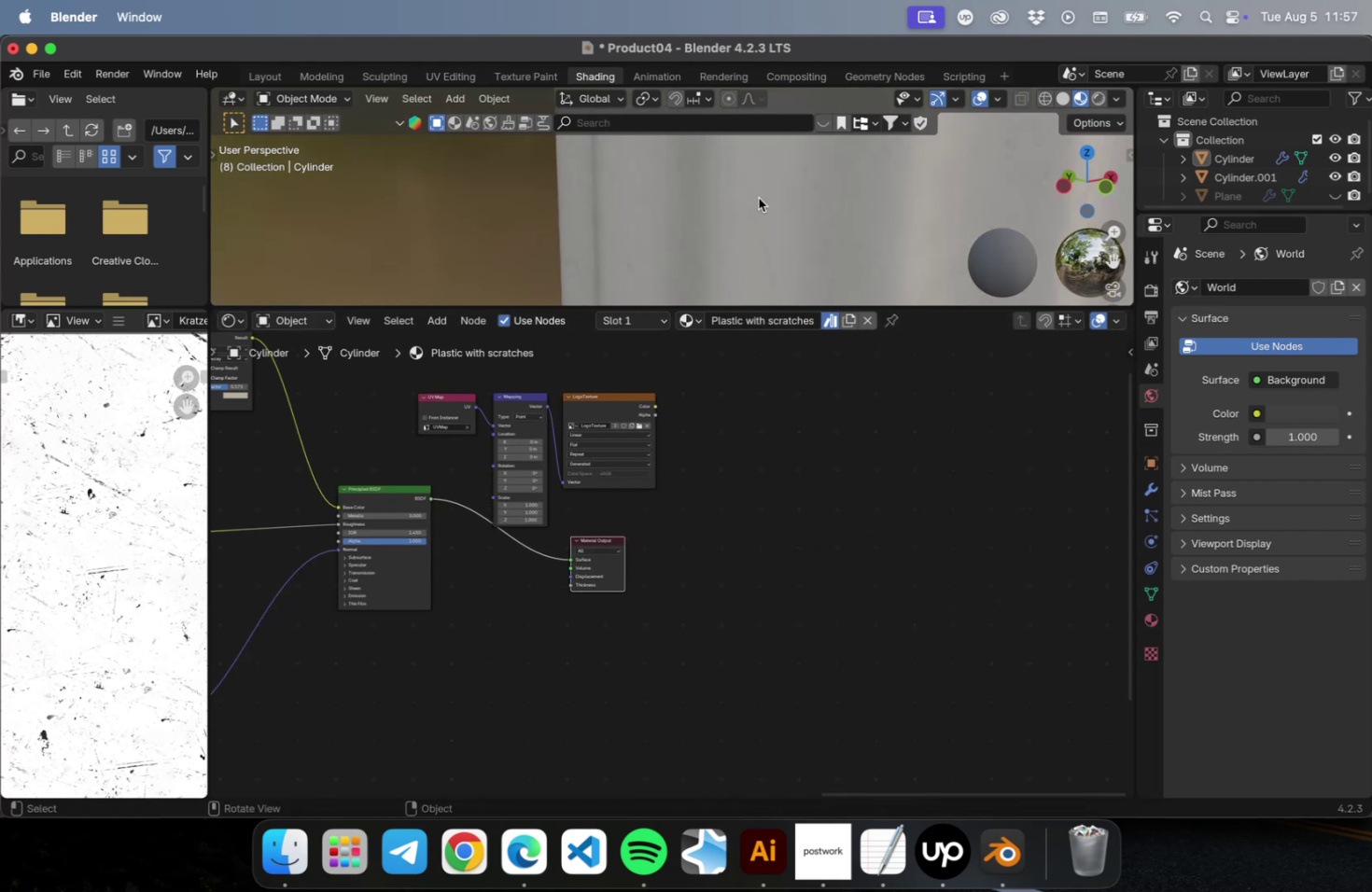 
scroll: coordinate [721, 234], scroll_direction: down, amount: 62.0
 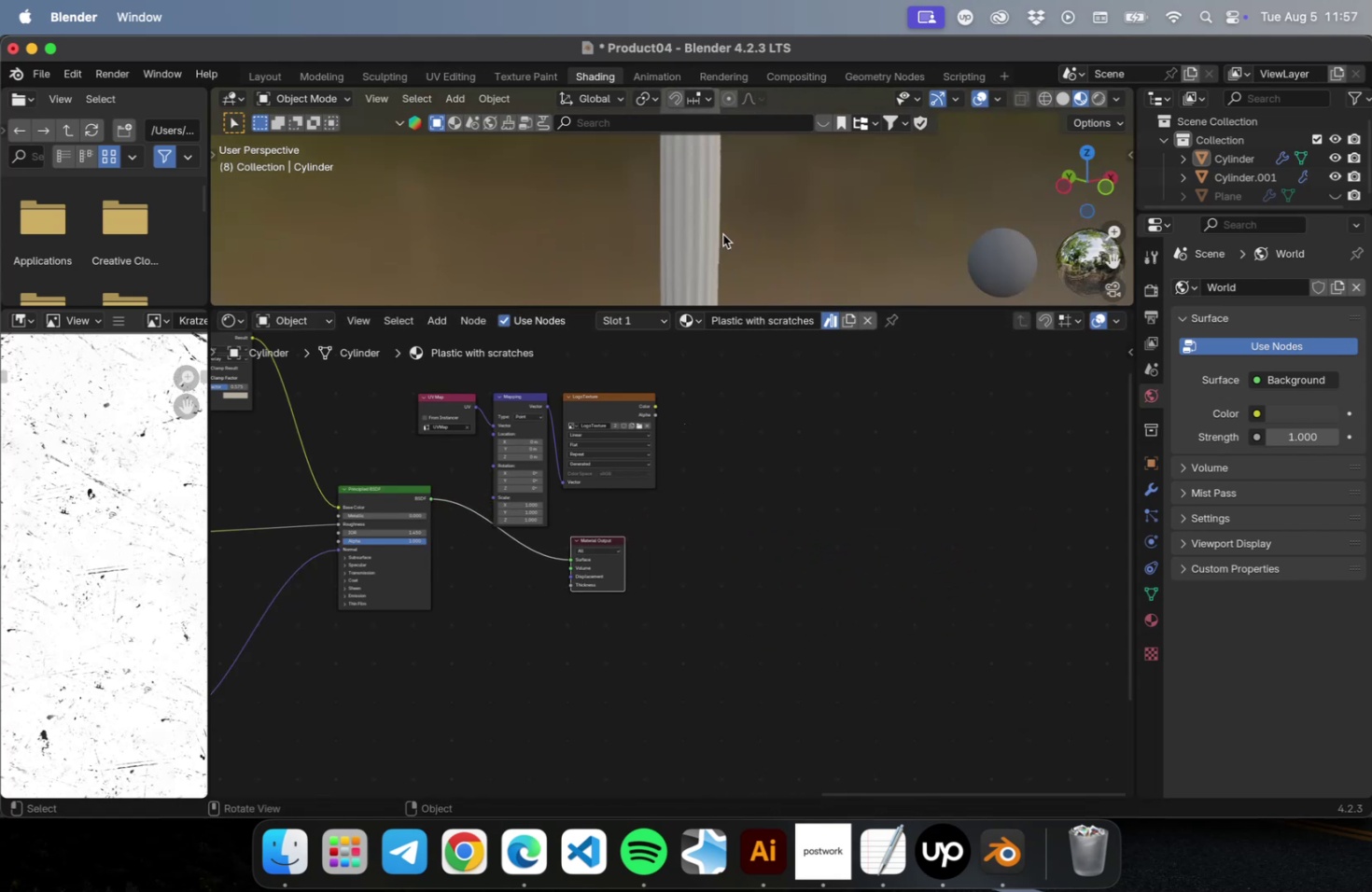 
hold_key(key=ShiftLeft, duration=1.11)
 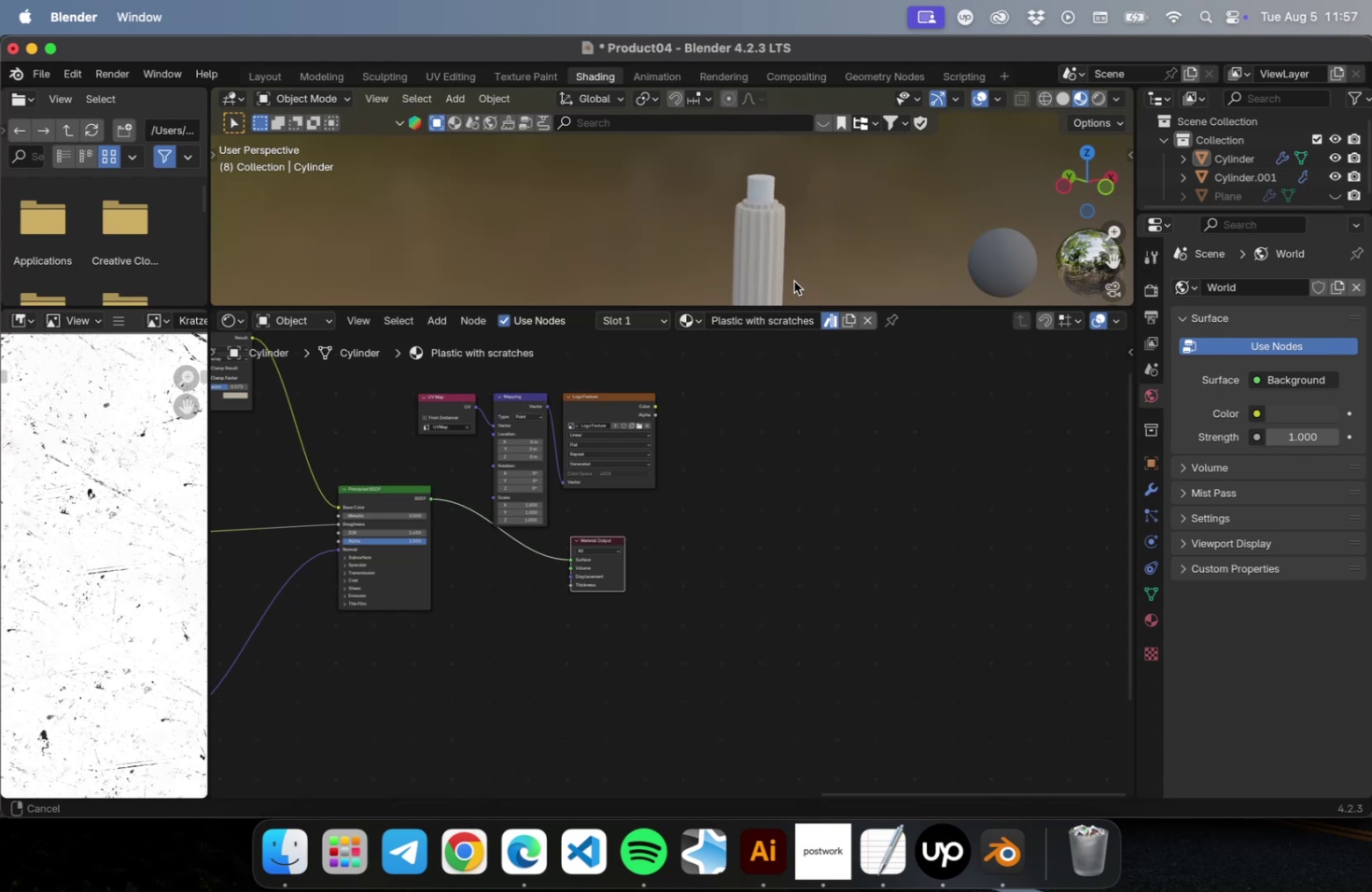 
scroll: coordinate [776, 218], scroll_direction: up, amount: 14.0
 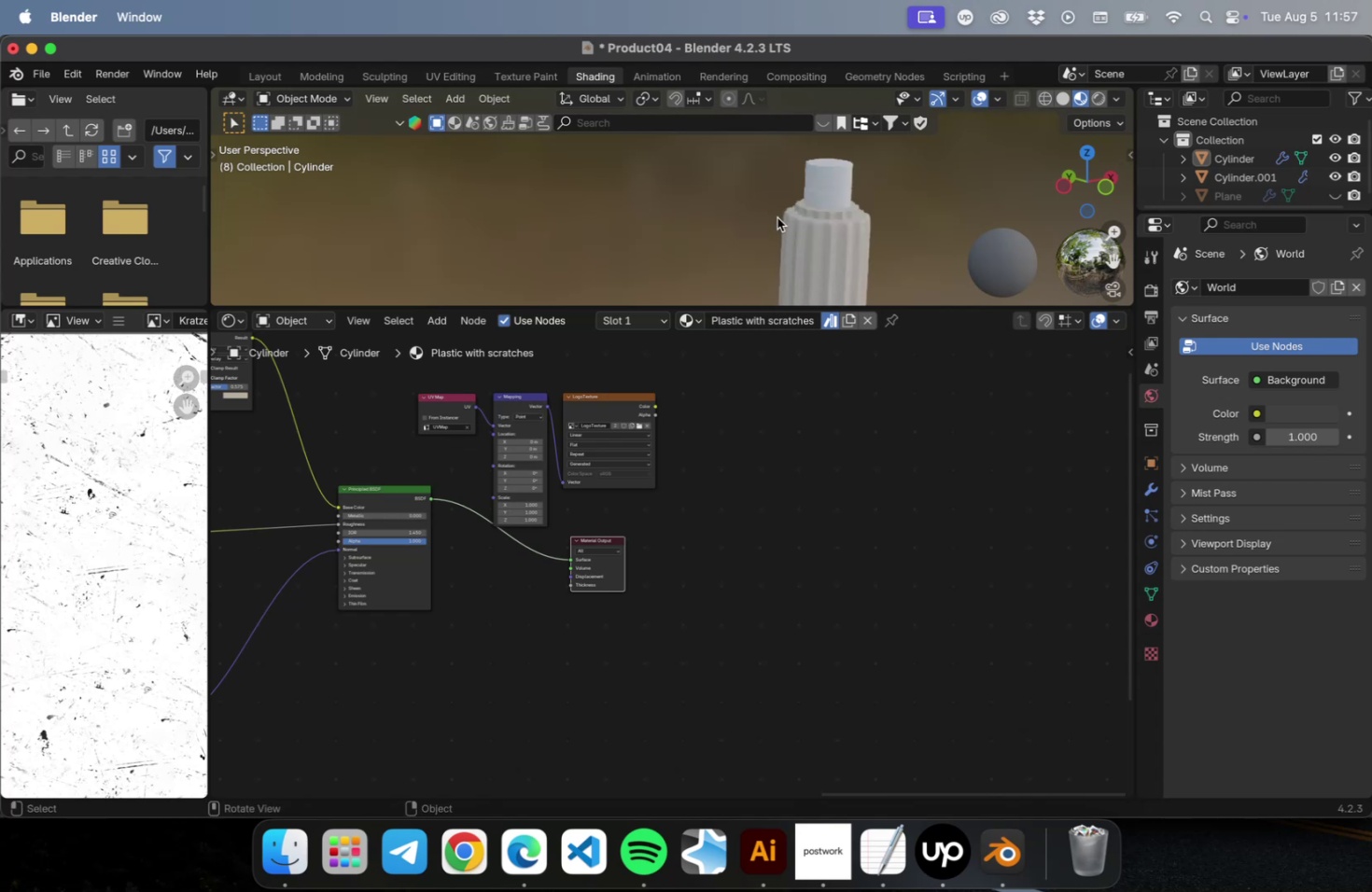 
hold_key(key=ShiftLeft, duration=0.4)
 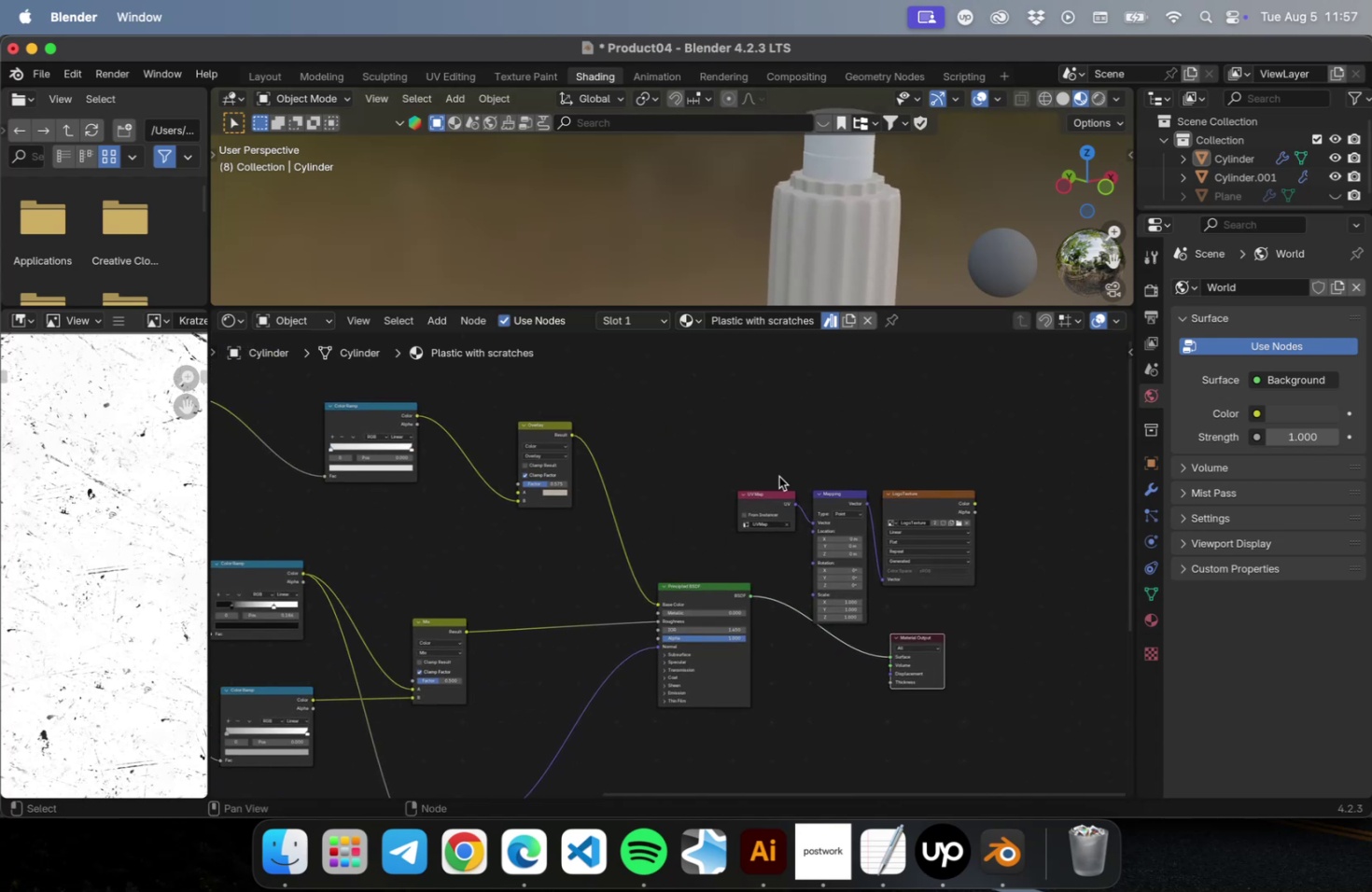 
left_click_drag(start_coordinate=[665, 458], to_coordinate=[1026, 586])
 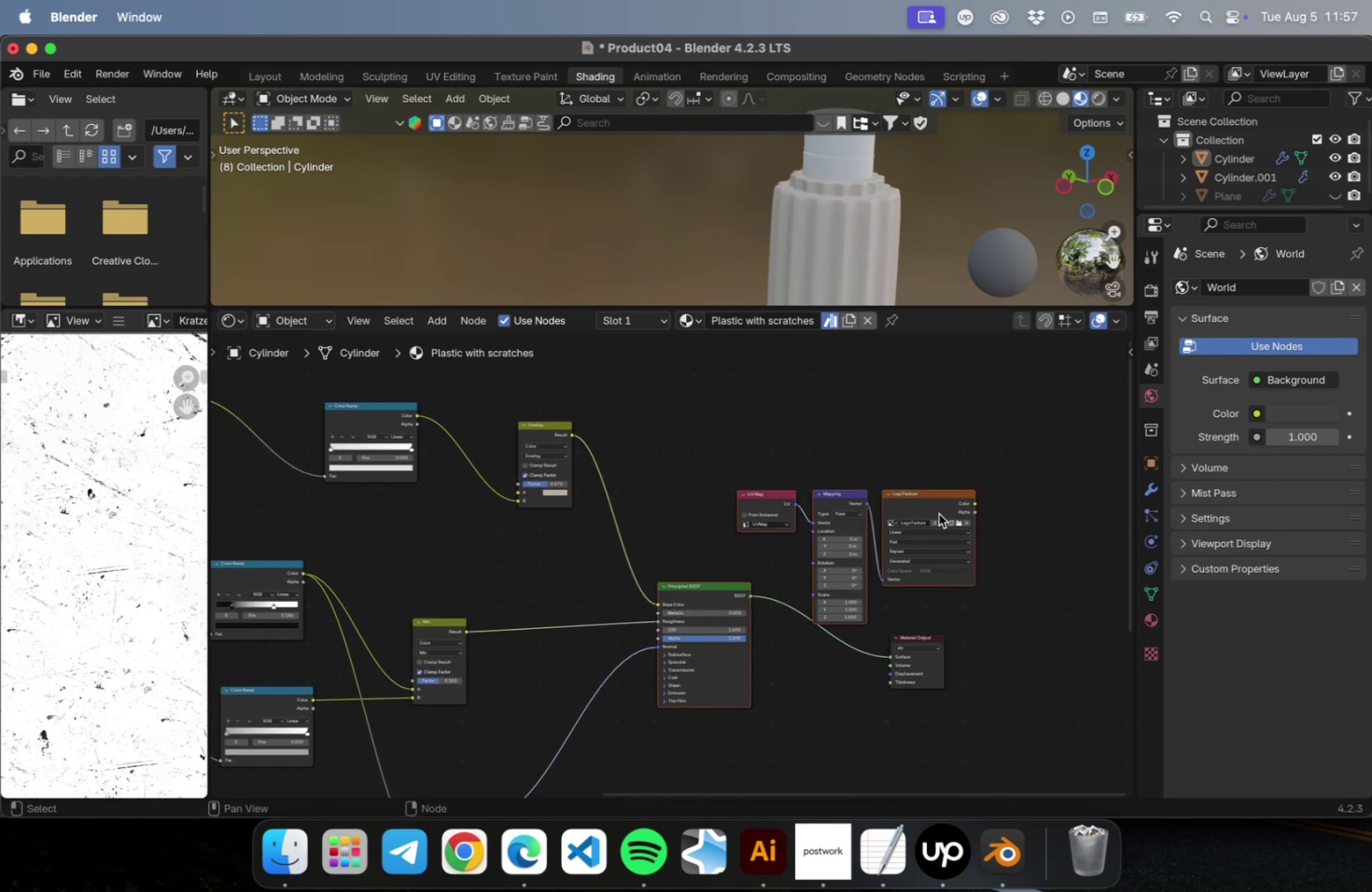 
left_click_drag(start_coordinate=[755, 446], to_coordinate=[1027, 564])
 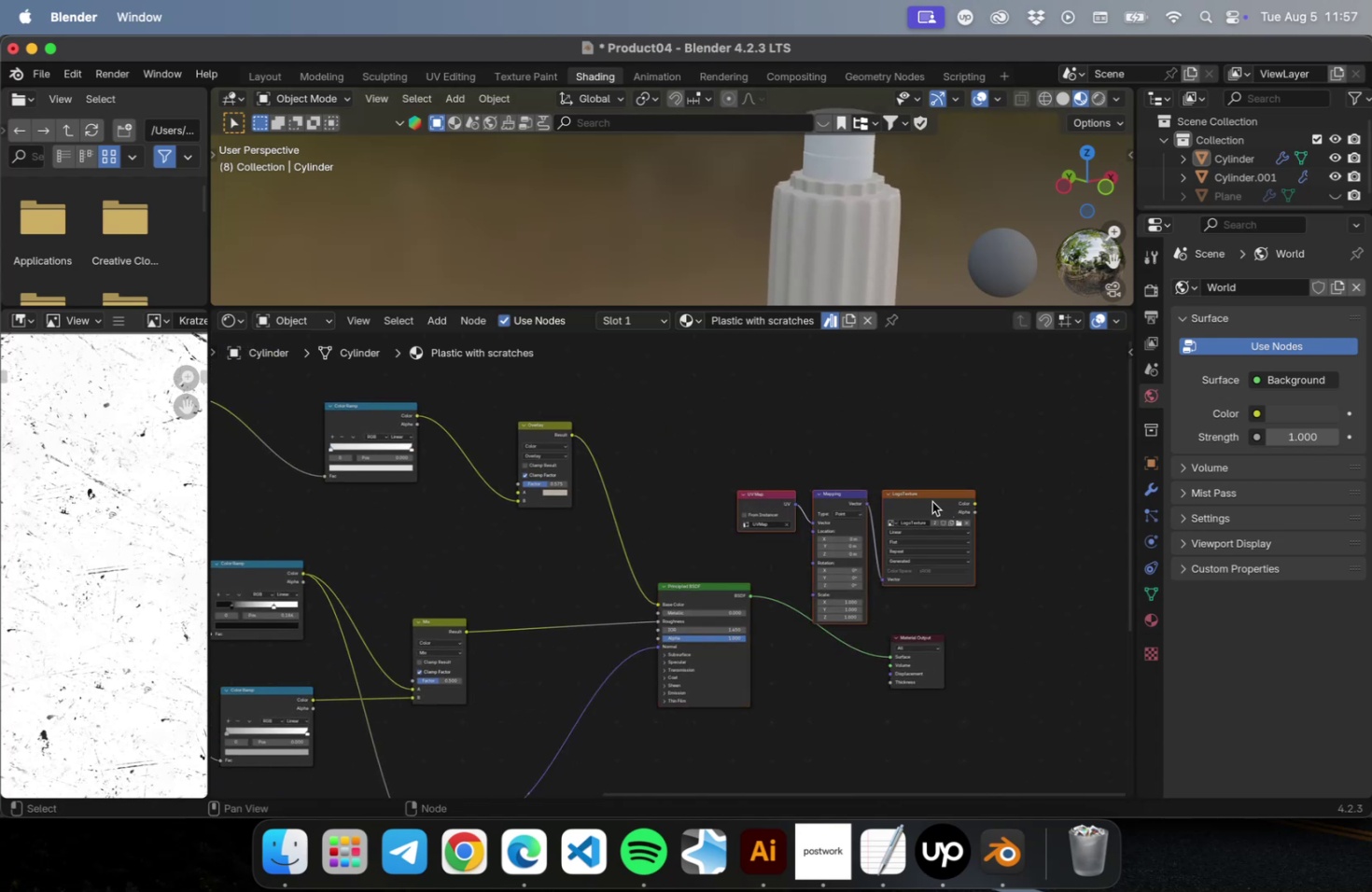 
left_click_drag(start_coordinate=[923, 495], to_coordinate=[685, 358])
 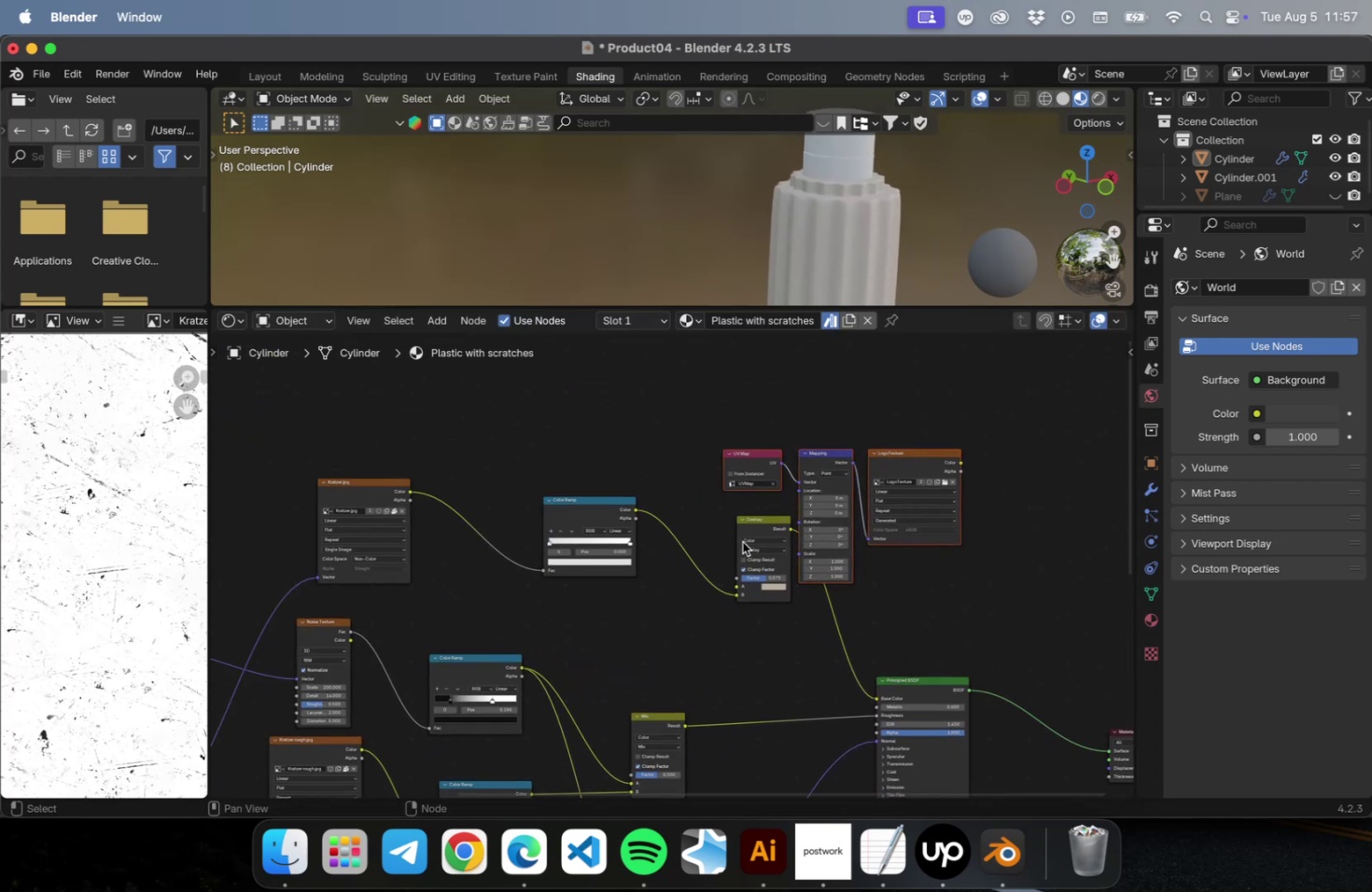 
left_click_drag(start_coordinate=[749, 533], to_coordinate=[761, 608])
 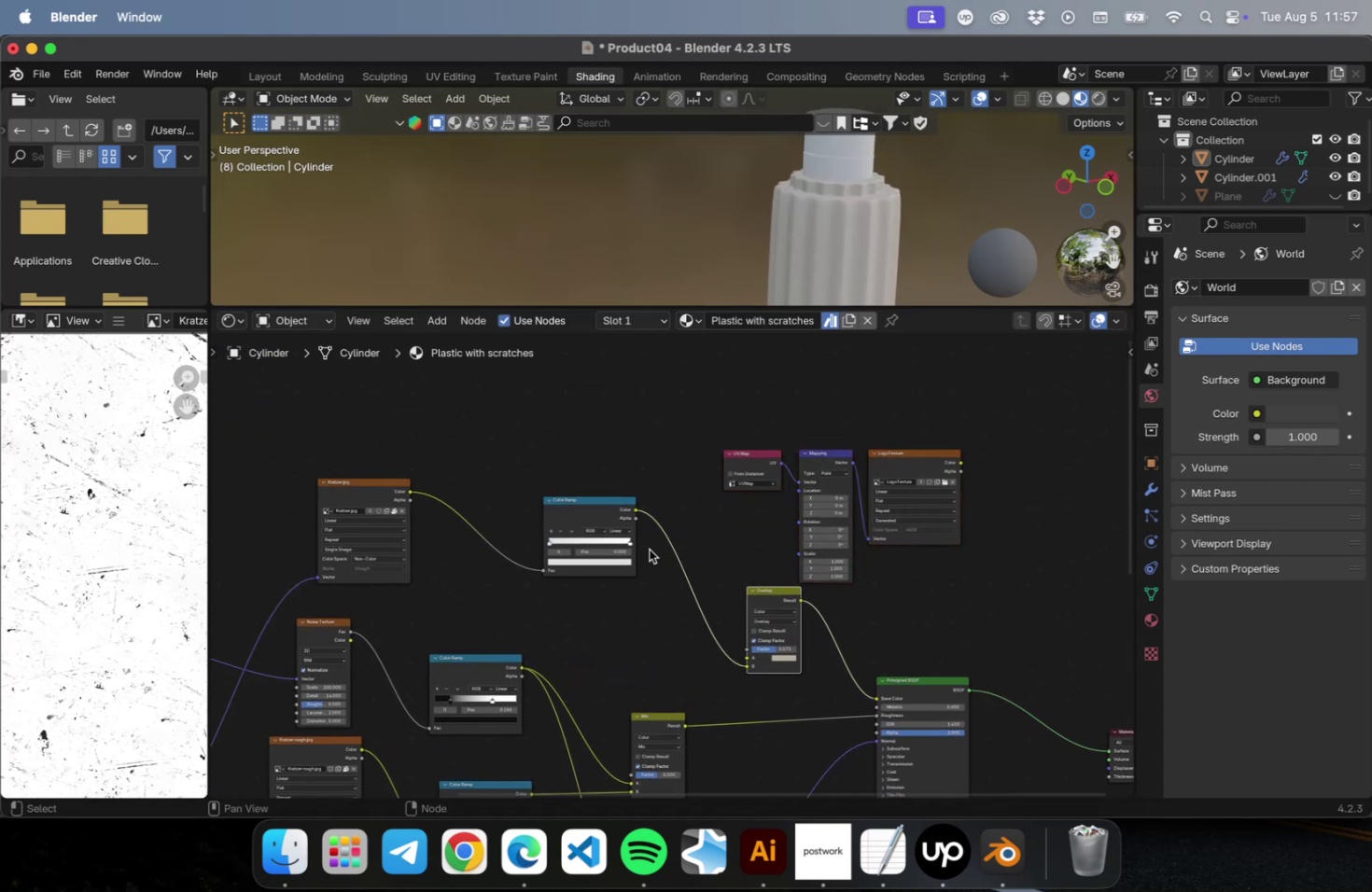 
left_click_drag(start_coordinate=[584, 506], to_coordinate=[560, 543])
 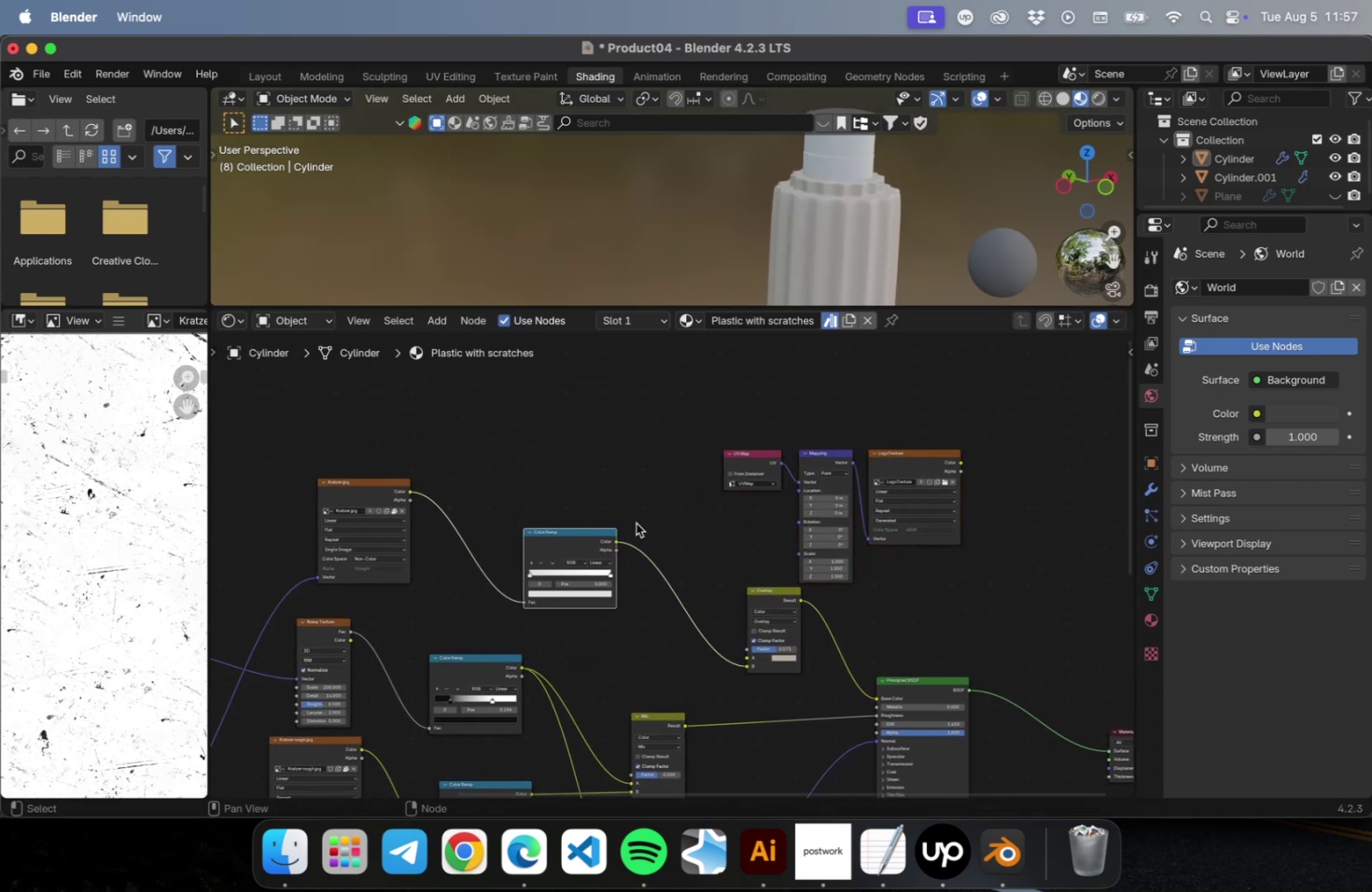 
left_click_drag(start_coordinate=[693, 431], to_coordinate=[970, 495])
 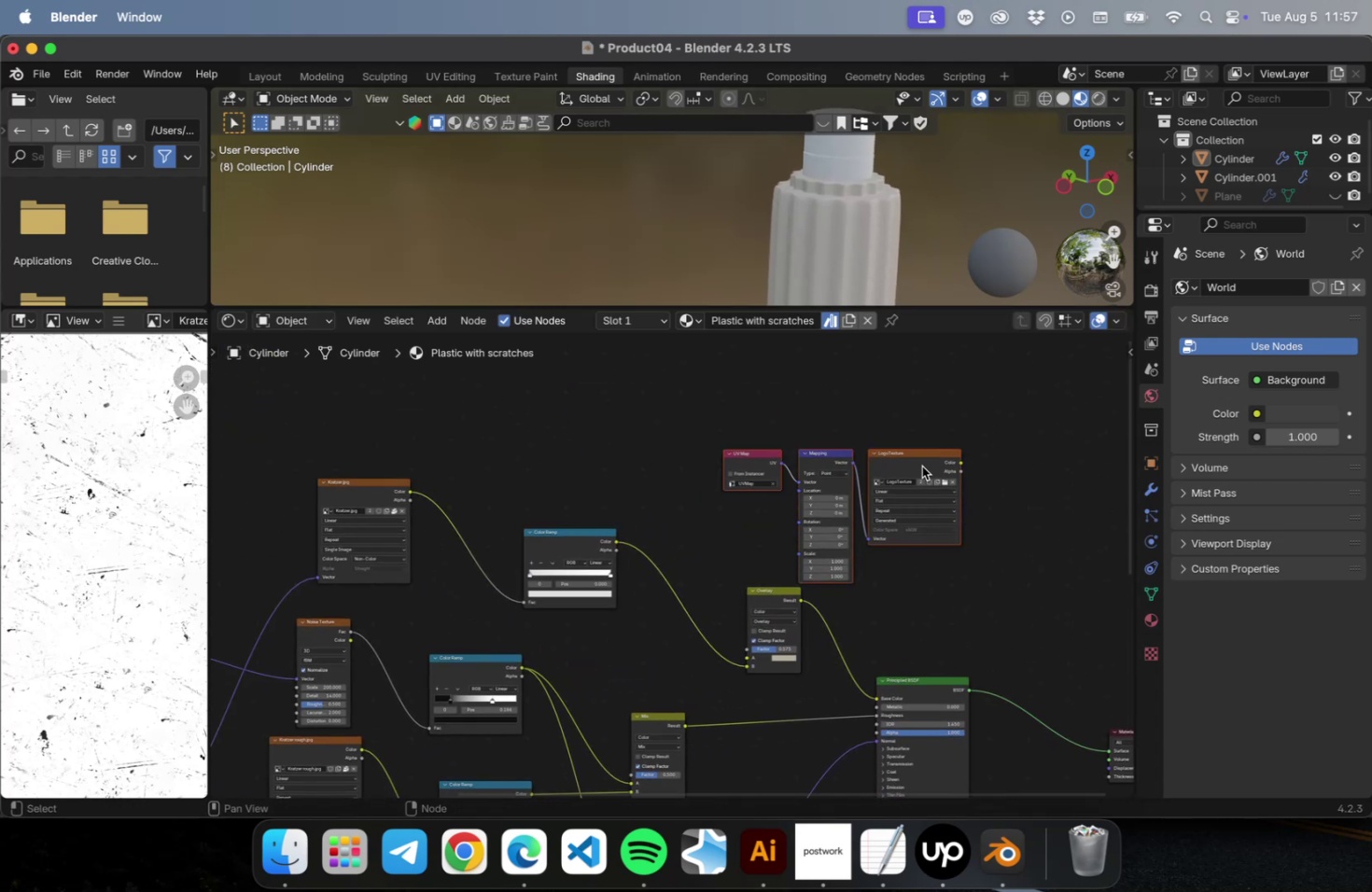 
left_click_drag(start_coordinate=[913, 455], to_coordinate=[711, 383])
 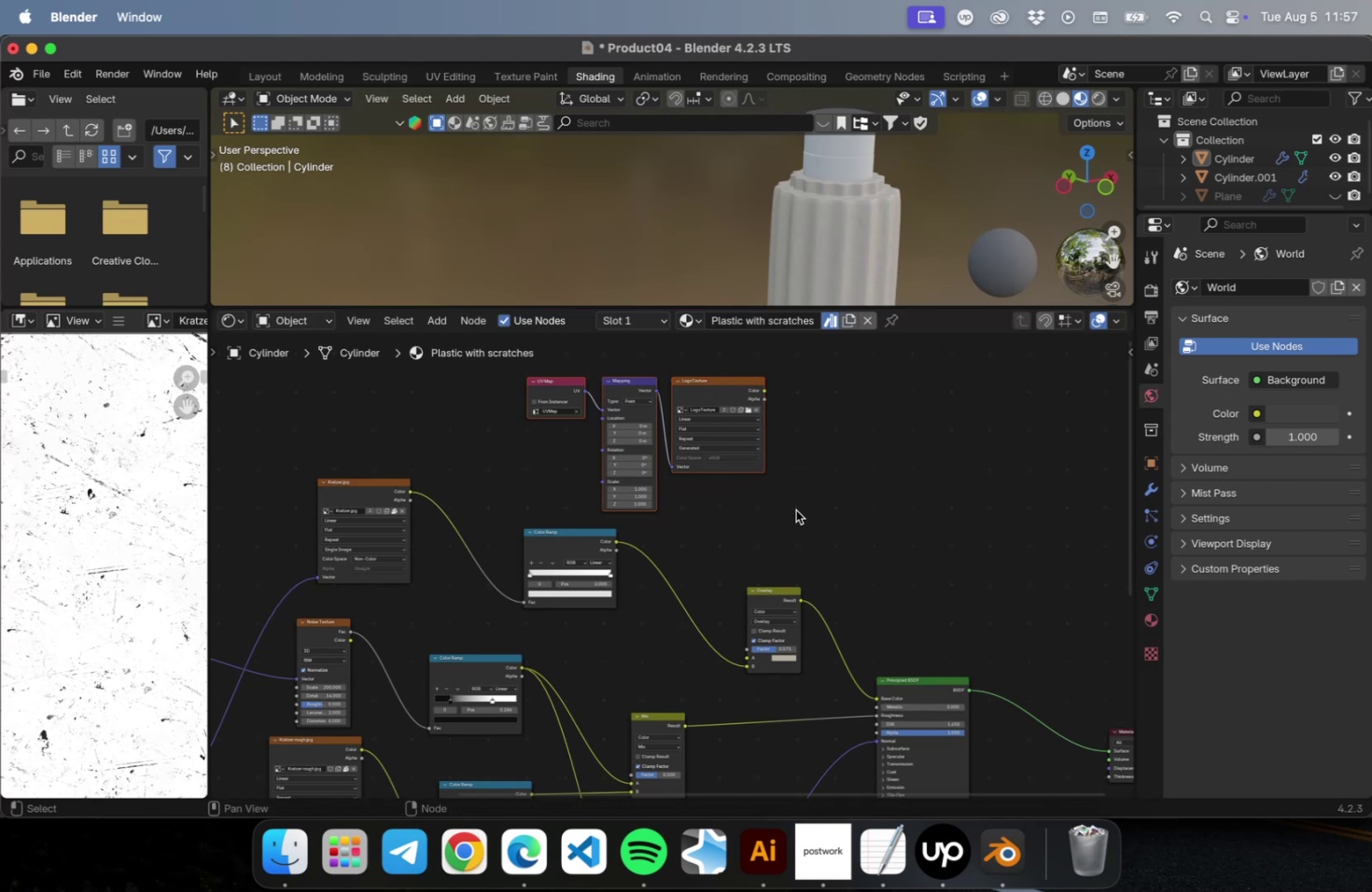 
left_click([789, 424])
 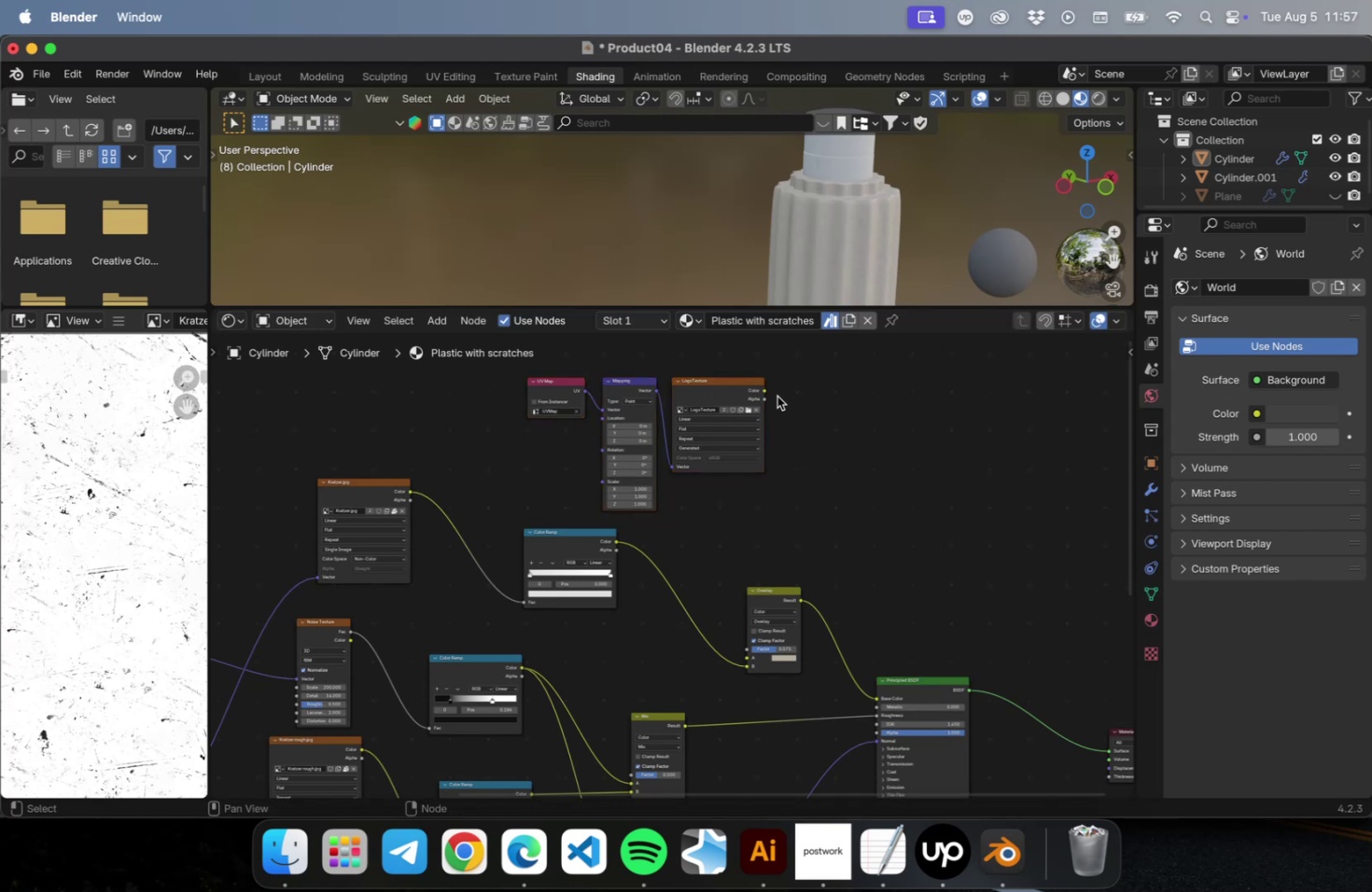 
left_click_drag(start_coordinate=[764, 390], to_coordinate=[749, 656])
 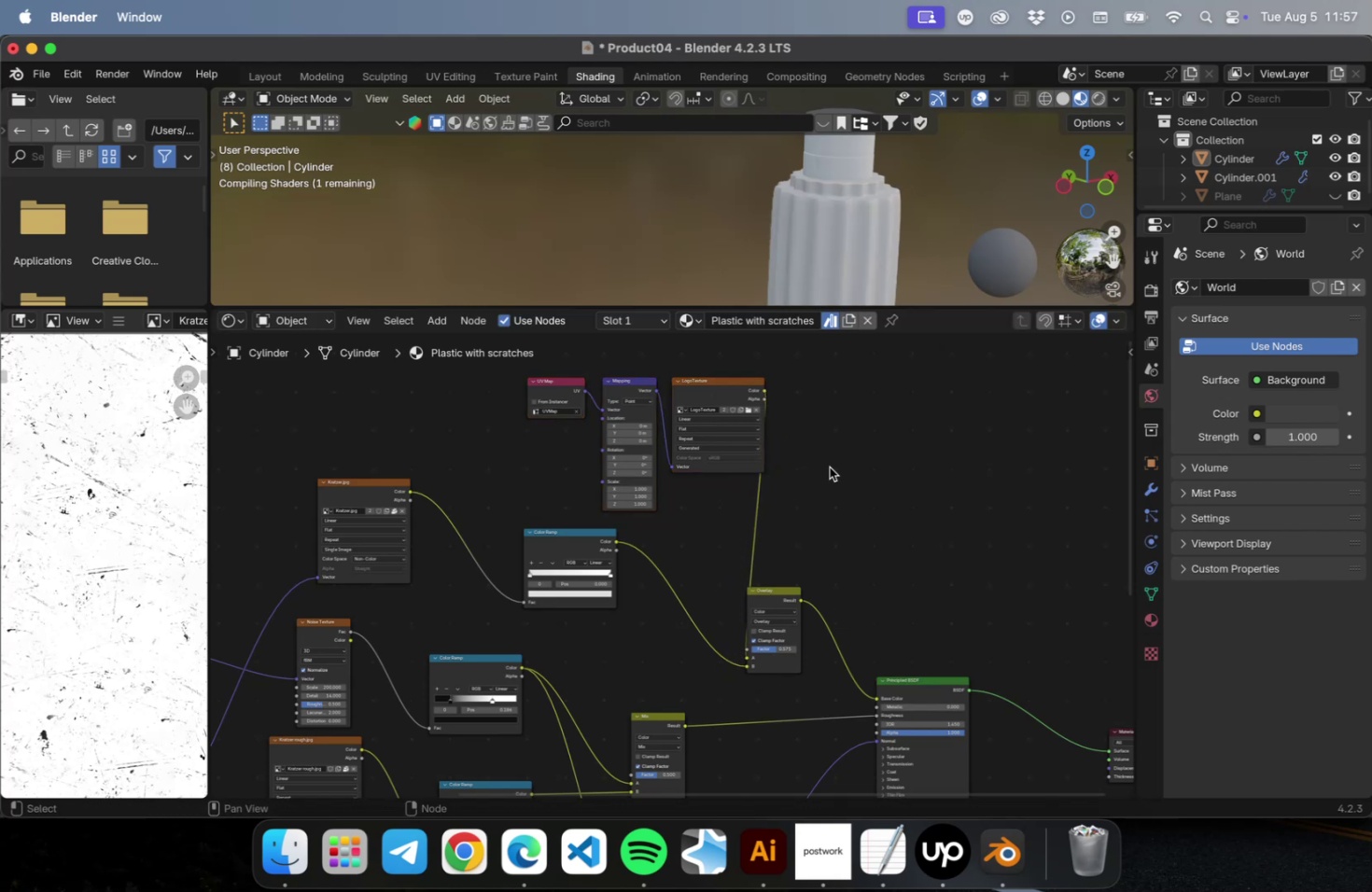 
scroll: coordinate [848, 268], scroll_direction: down, amount: 2.0
 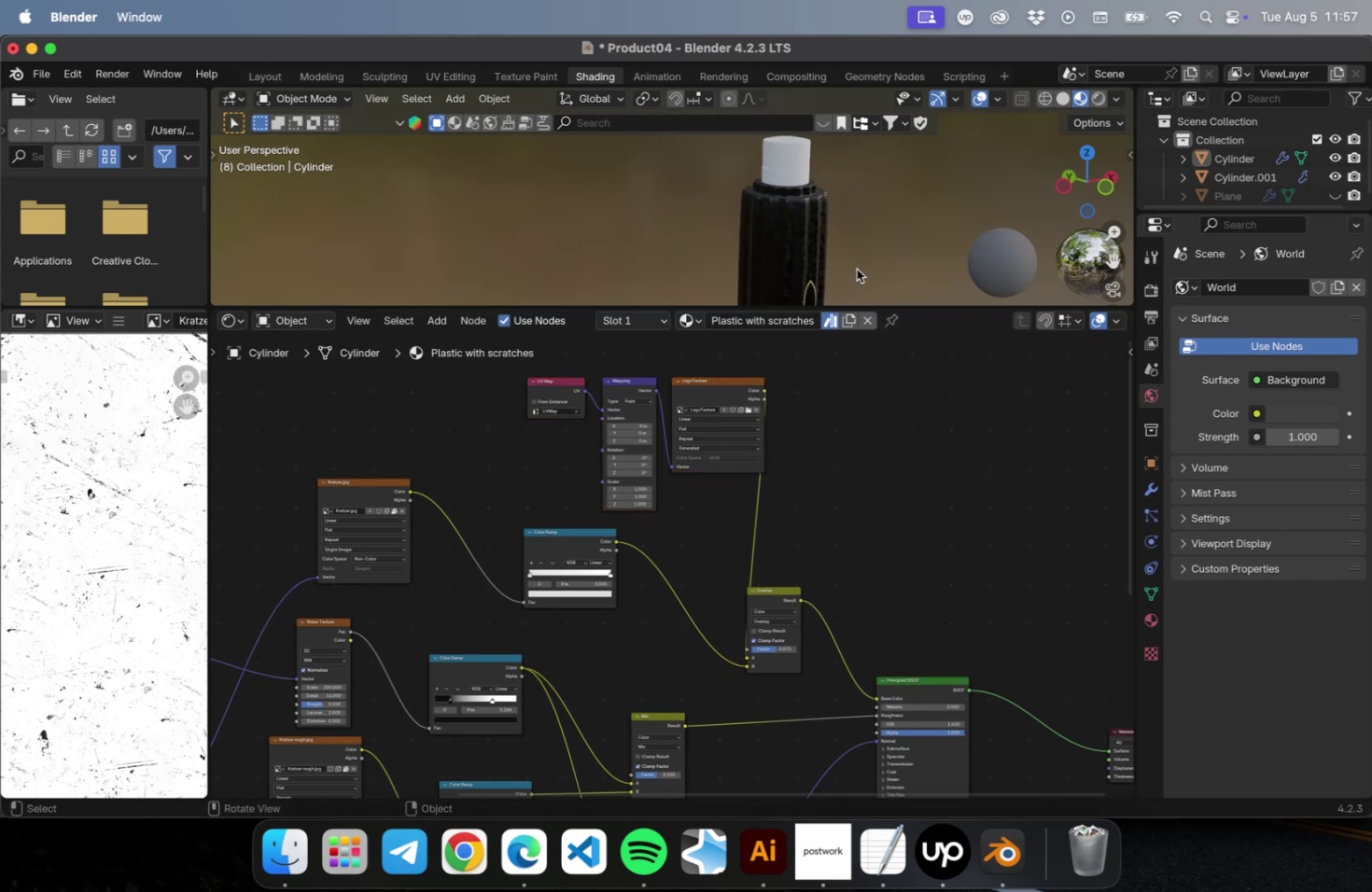 
hold_key(key=ShiftLeft, duration=0.55)
 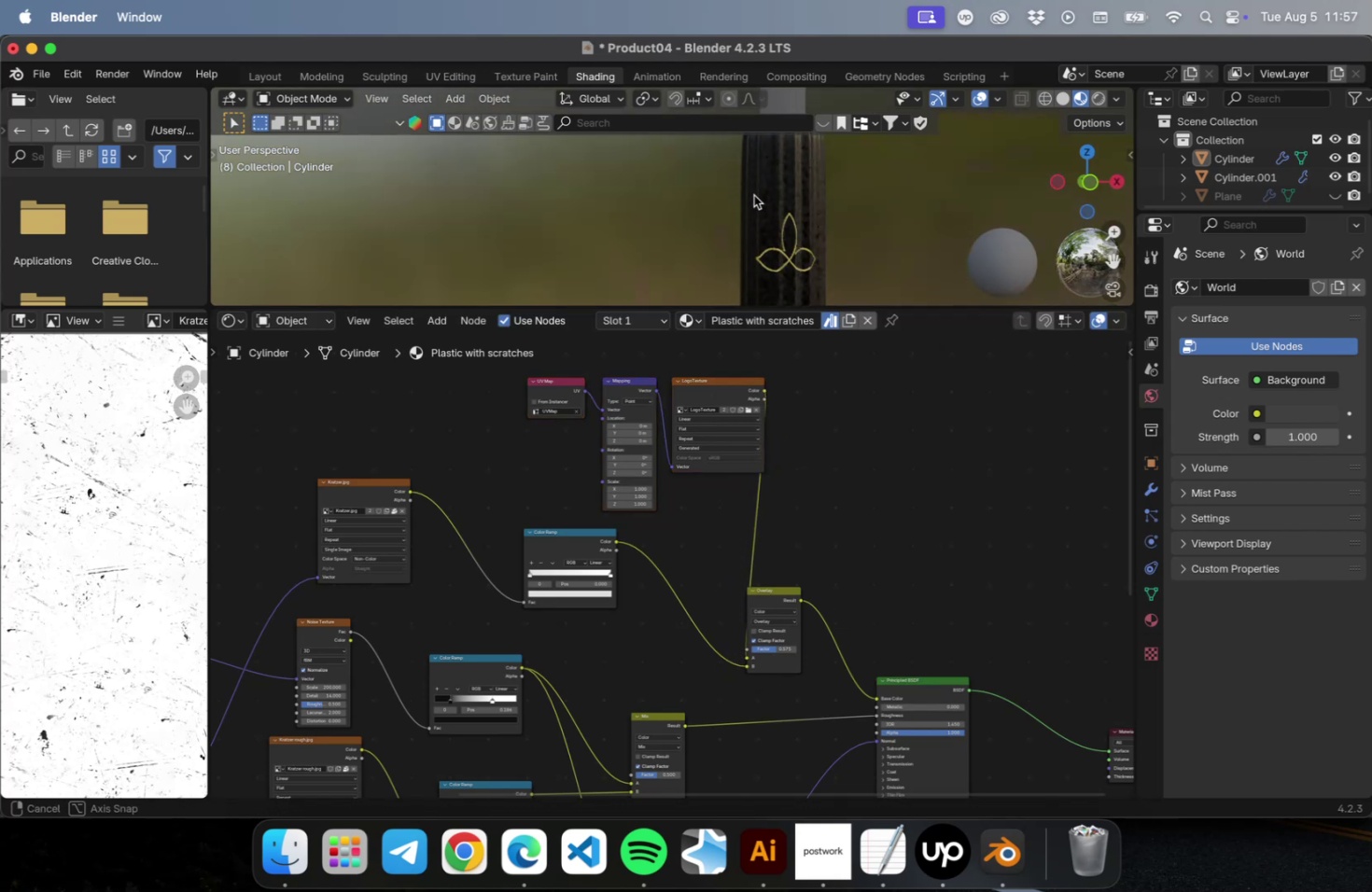 
scroll: coordinate [834, 280], scroll_direction: up, amount: 5.0
 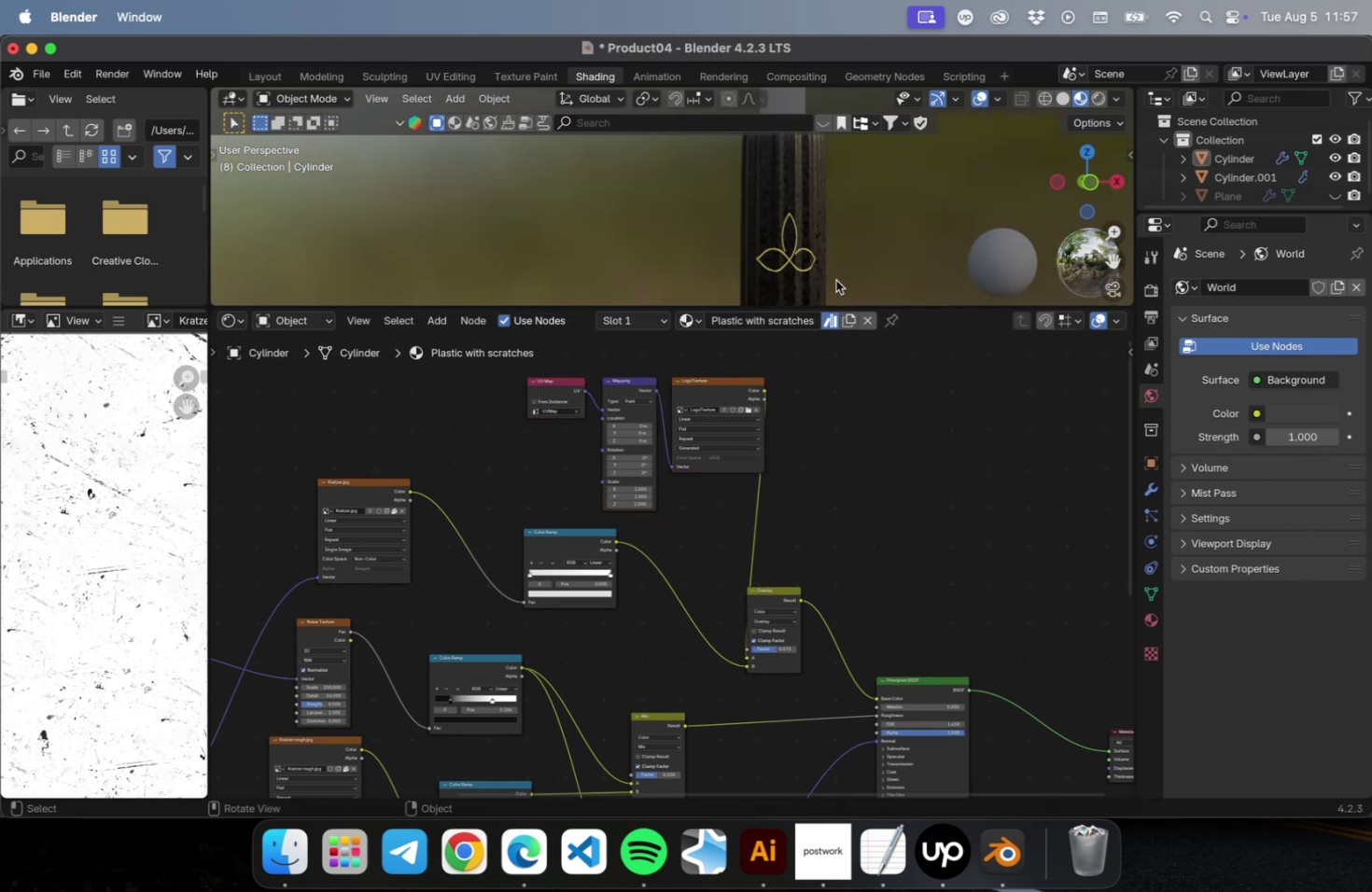 
hold_key(key=ShiftLeft, duration=0.41)
 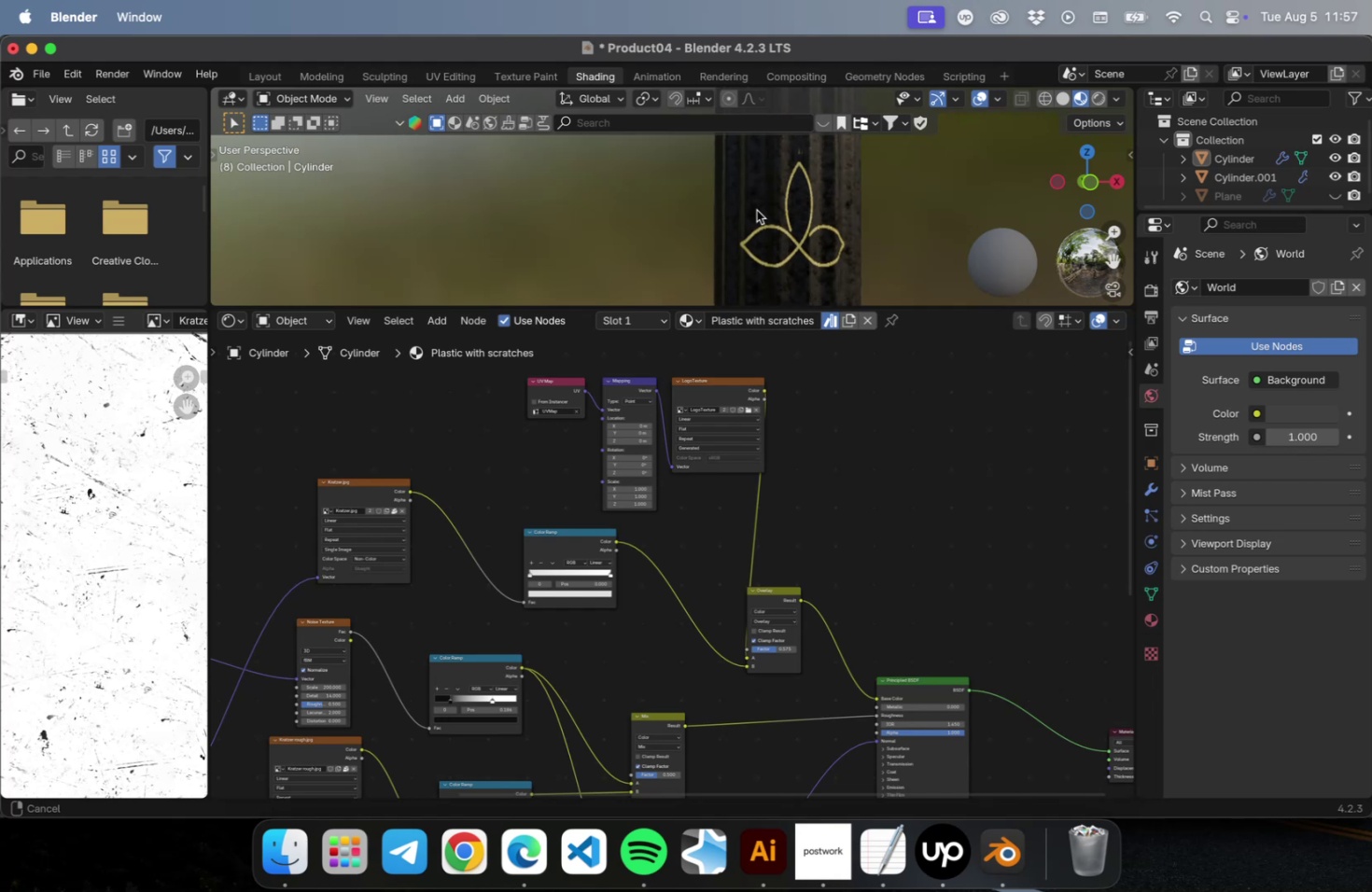 
scroll: coordinate [845, 254], scroll_direction: up, amount: 22.0
 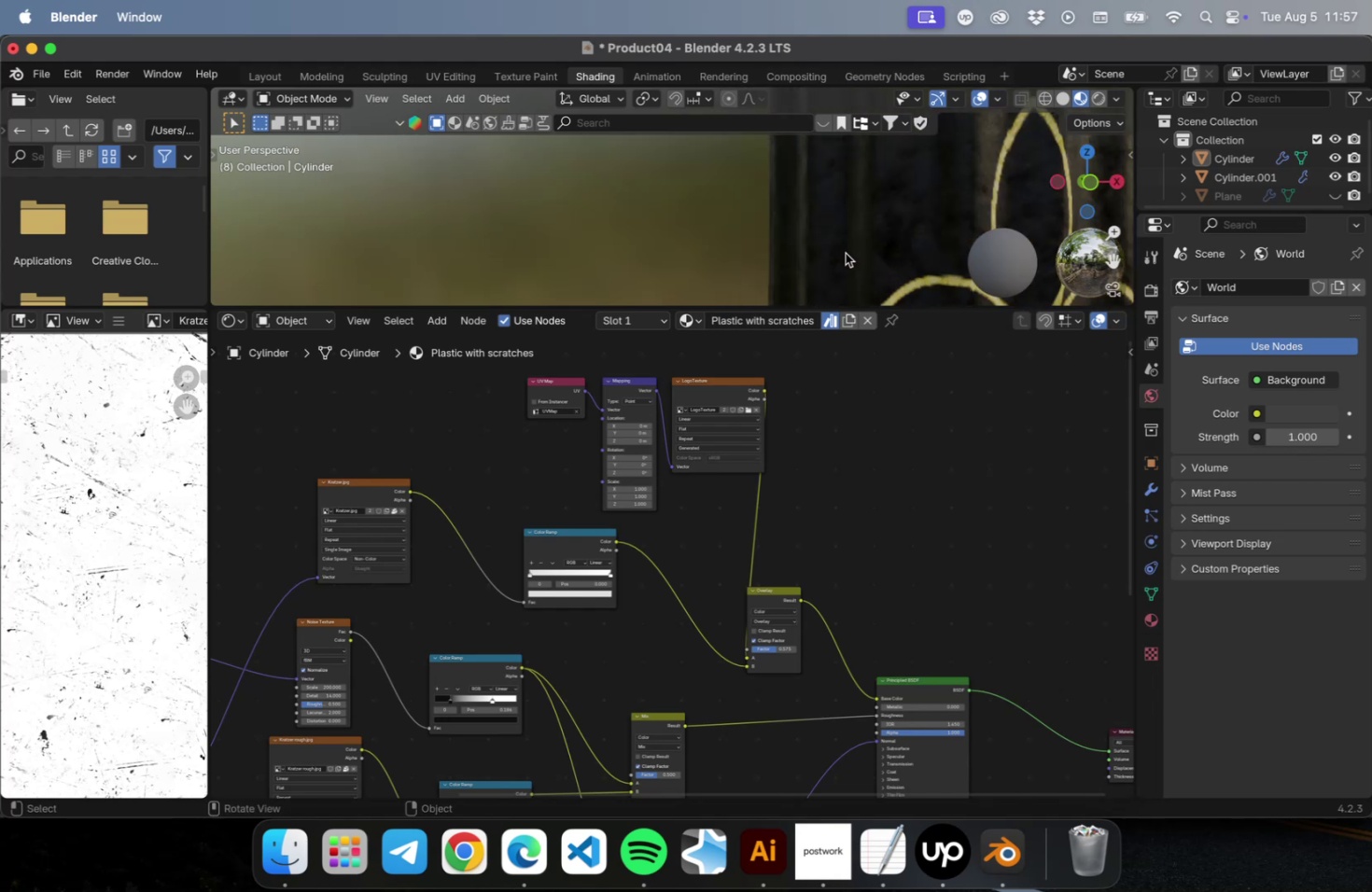 
key(Shift+ShiftLeft)
 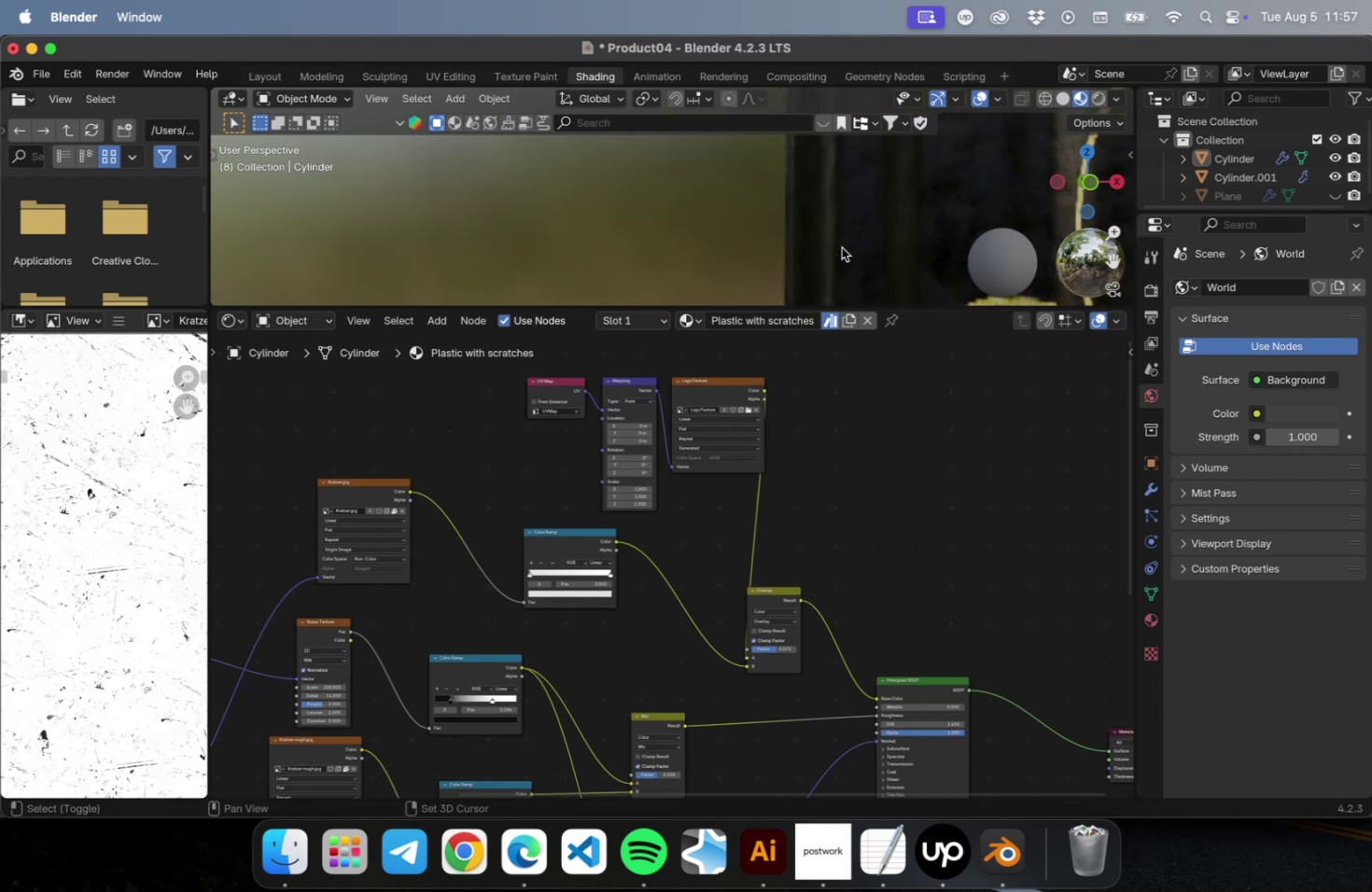 
scroll: coordinate [838, 252], scroll_direction: down, amount: 4.0
 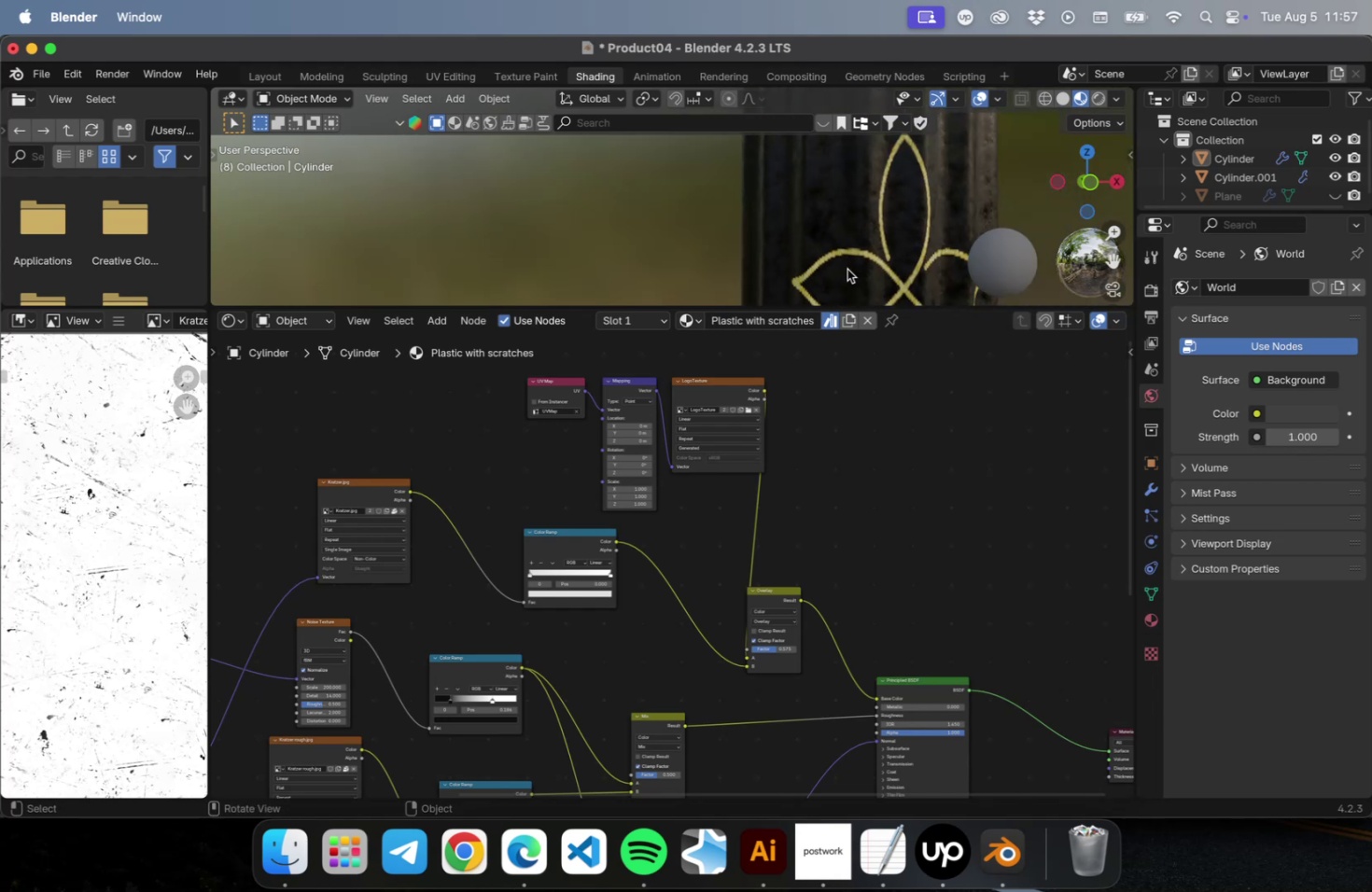 
hold_key(key=ShiftLeft, duration=0.85)
 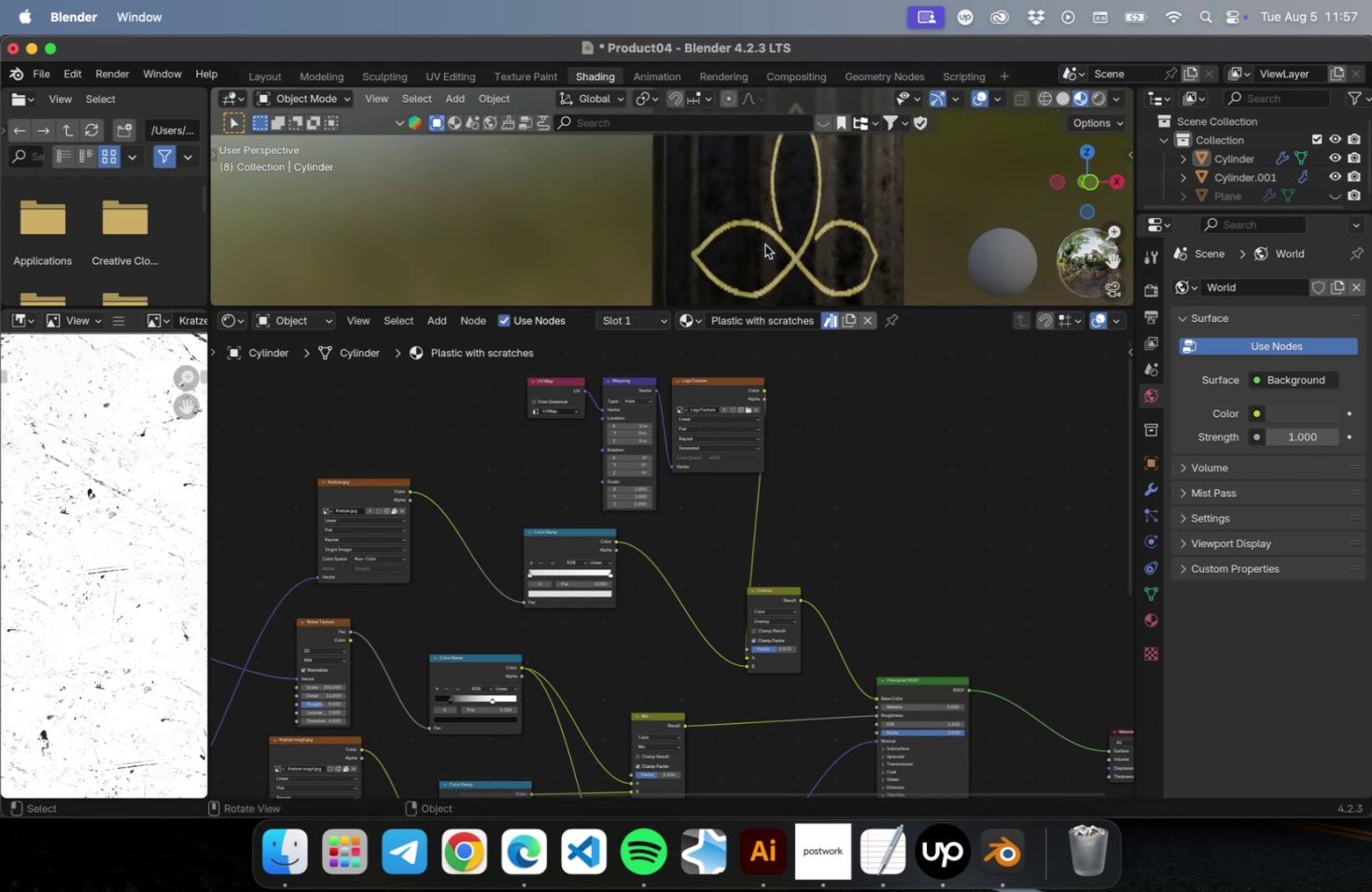 
scroll: coordinate [764, 246], scroll_direction: up, amount: 2.0
 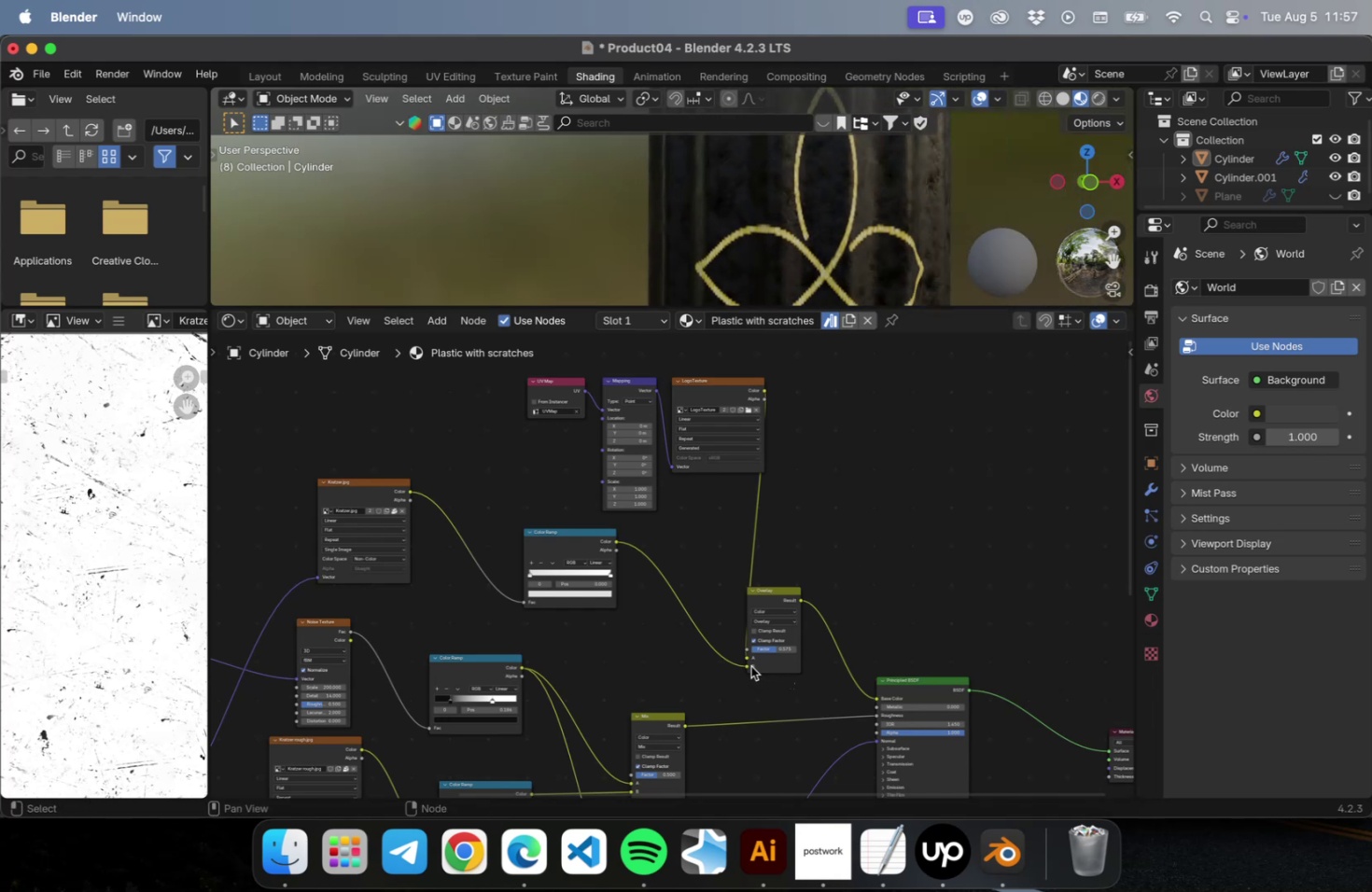 
left_click_drag(start_coordinate=[746, 665], to_coordinate=[741, 658])
 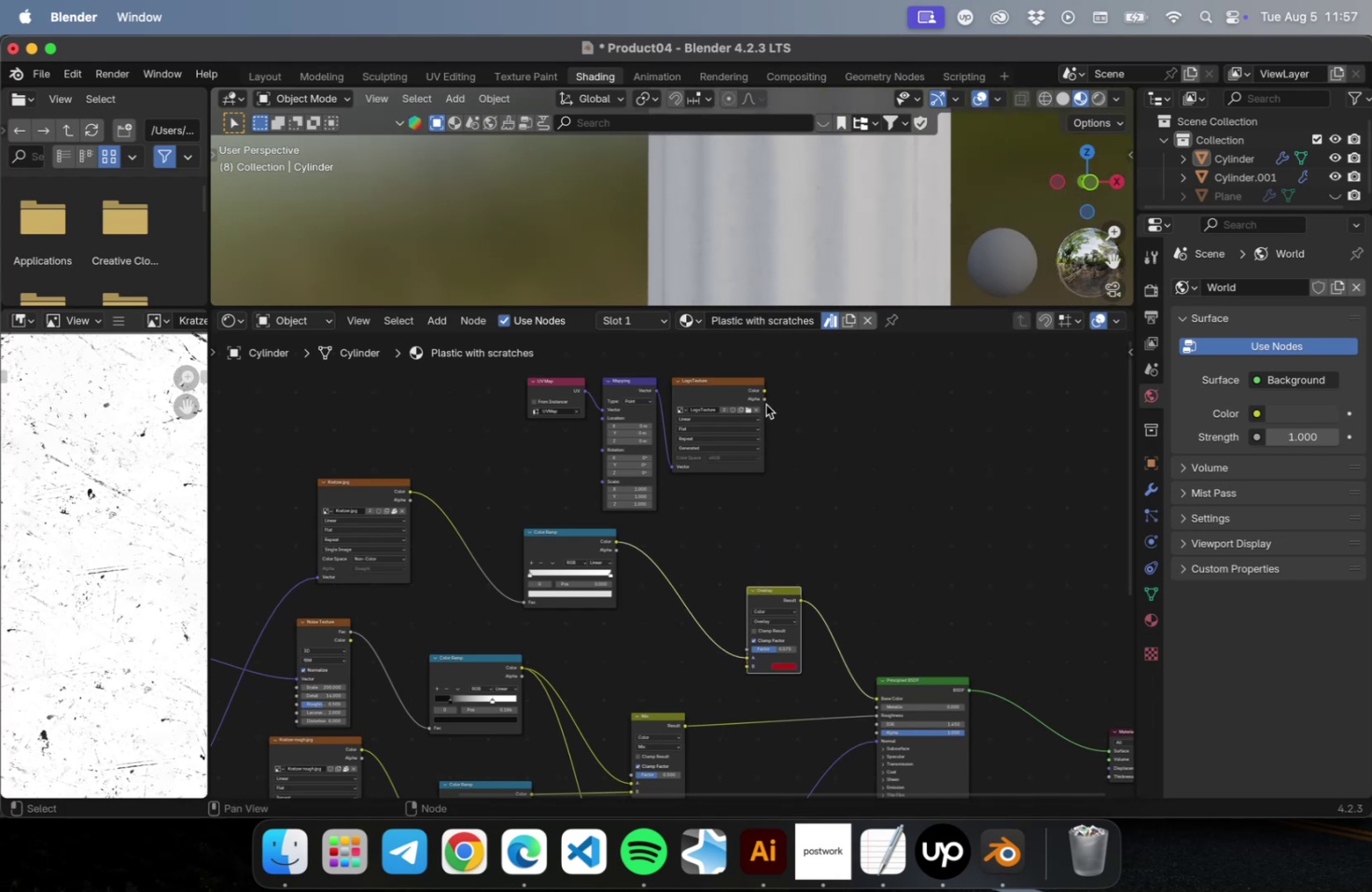 
left_click_drag(start_coordinate=[763, 391], to_coordinate=[745, 668])
 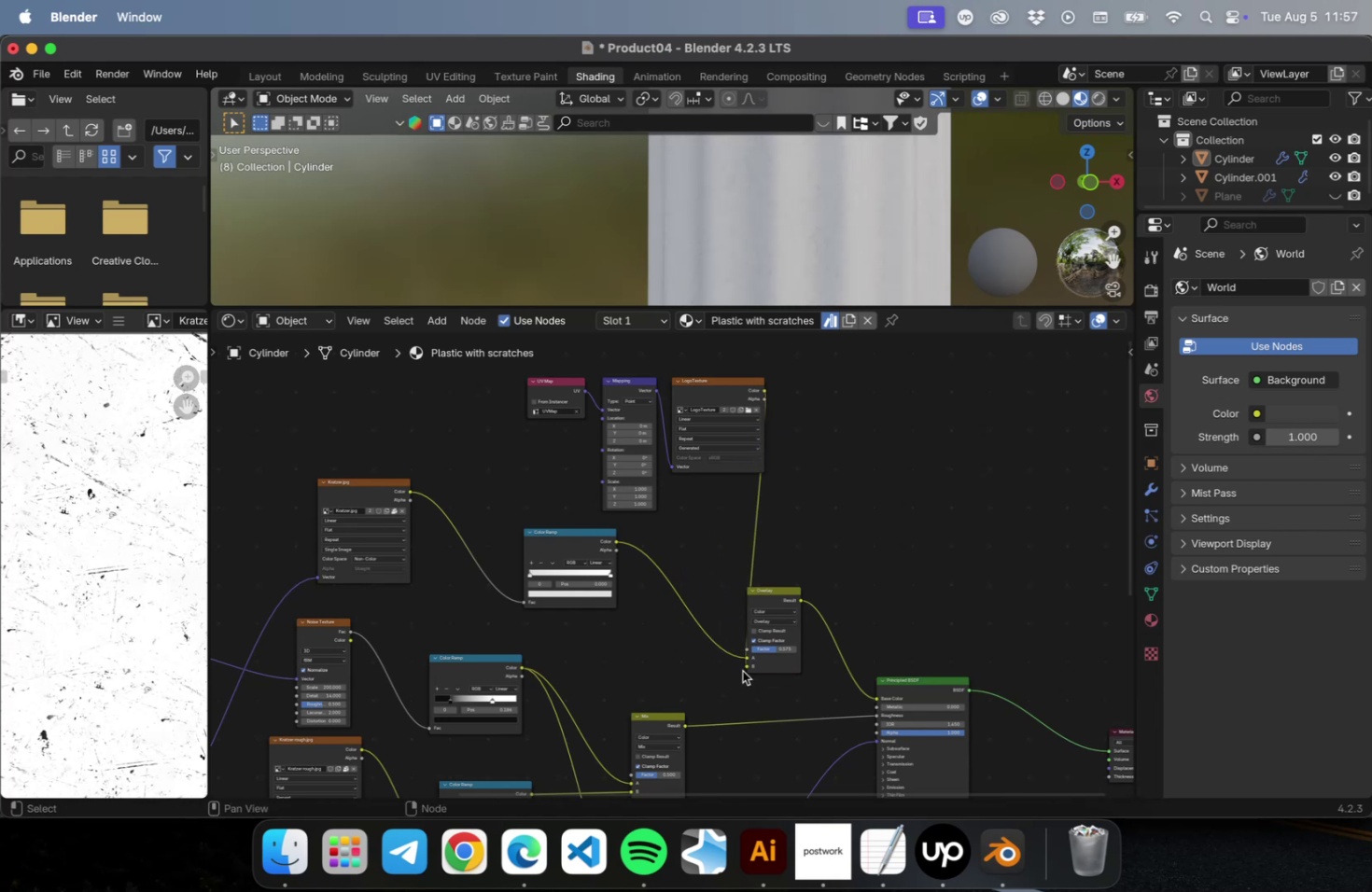 
scroll: coordinate [785, 220], scroll_direction: down, amount: 10.0
 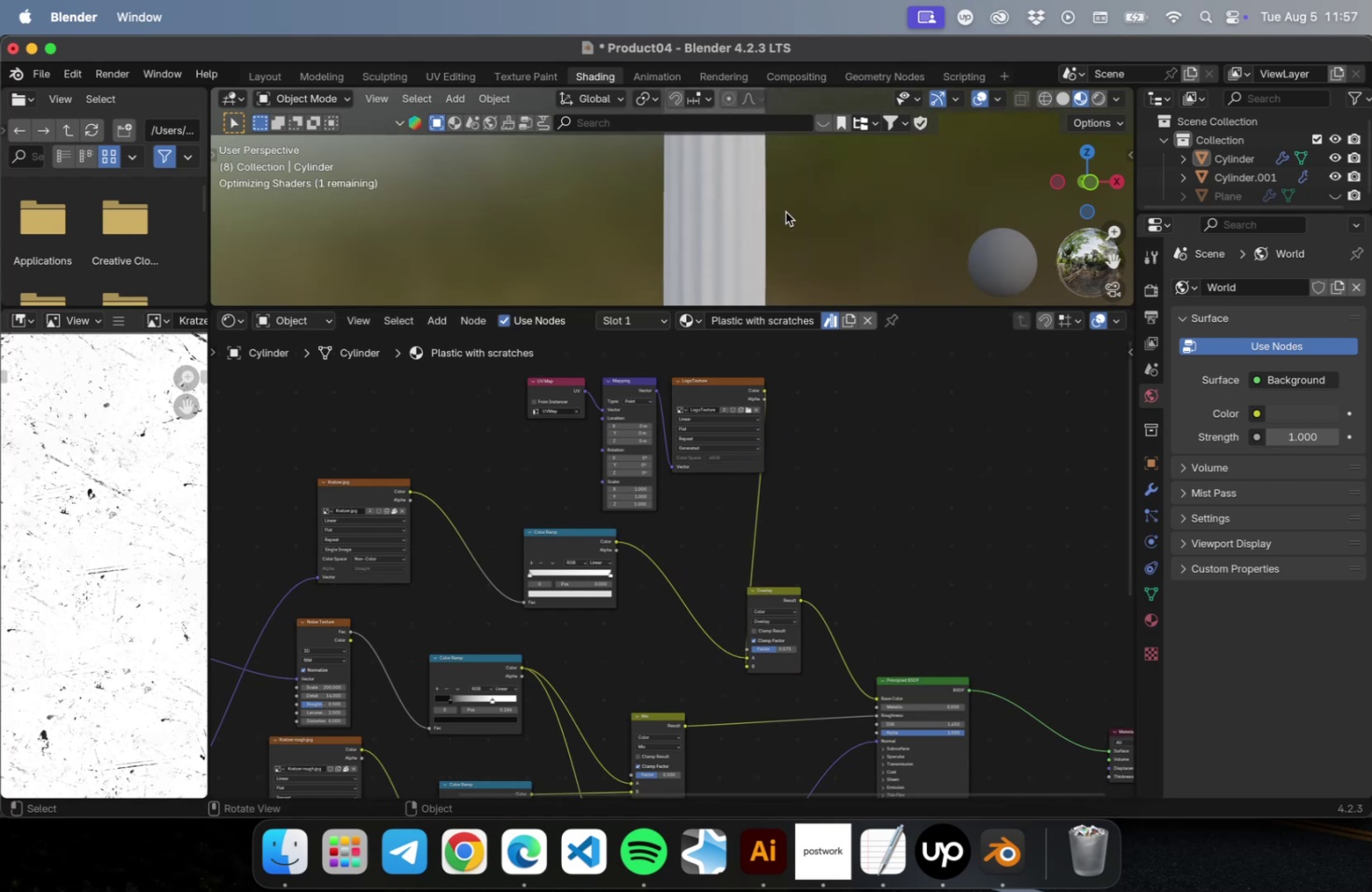 
hold_key(key=ShiftLeft, duration=1.22)
 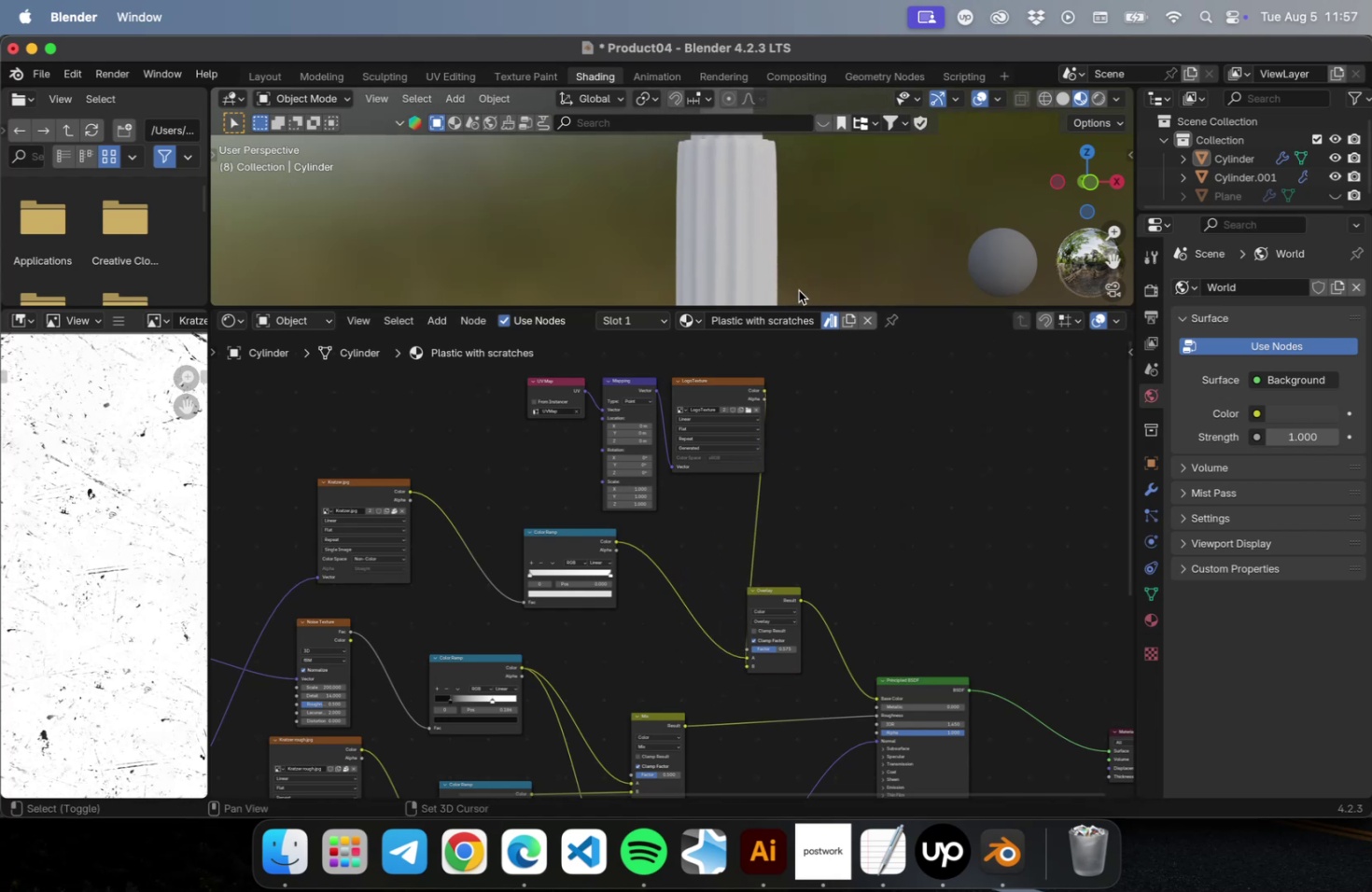 
scroll: coordinate [785, 234], scroll_direction: down, amount: 9.0
 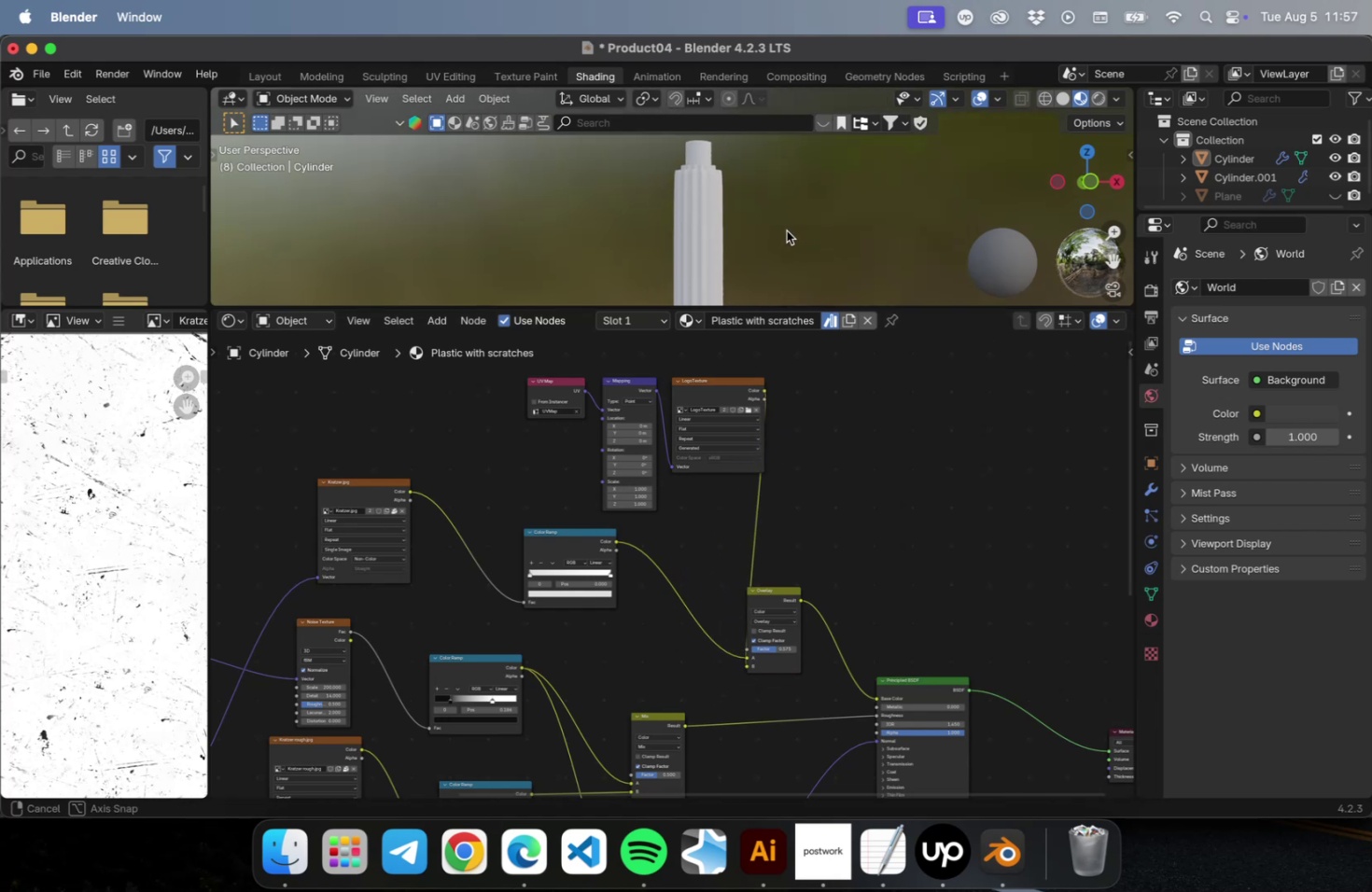 
hold_key(key=ShiftLeft, duration=0.93)
 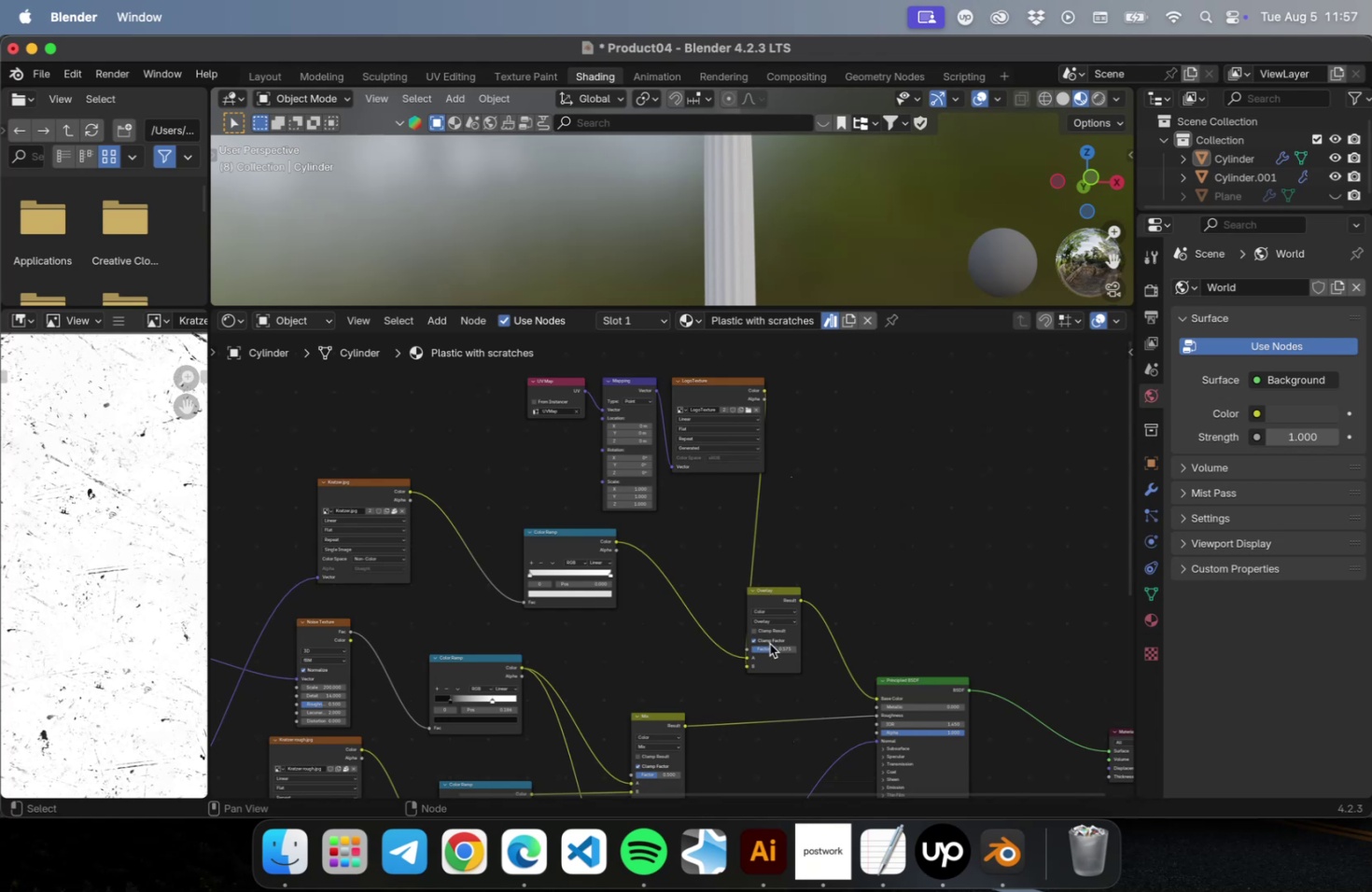 
wait(6.17)
 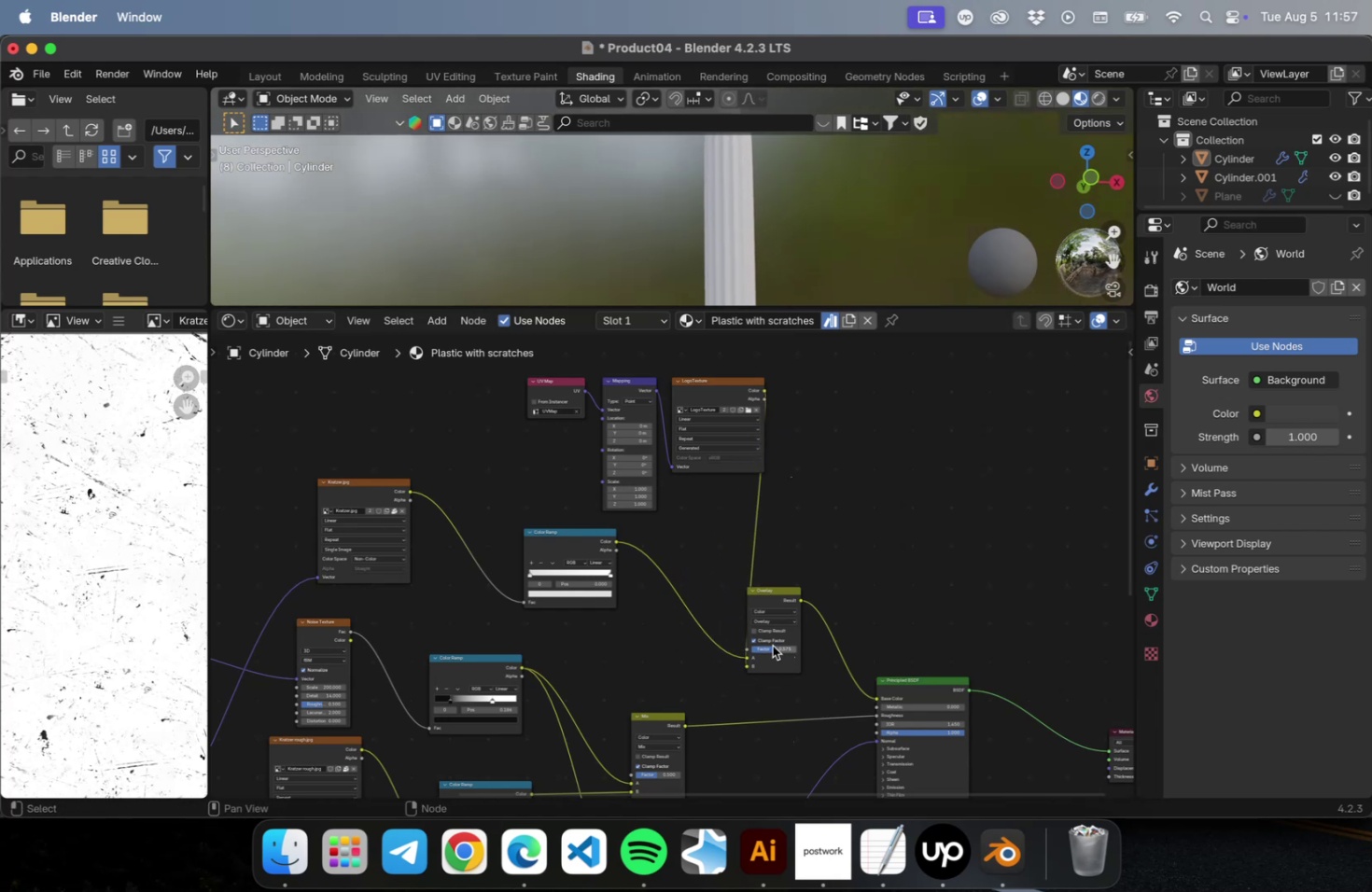 
hold_key(key=ShiftLeft, duration=0.6)
 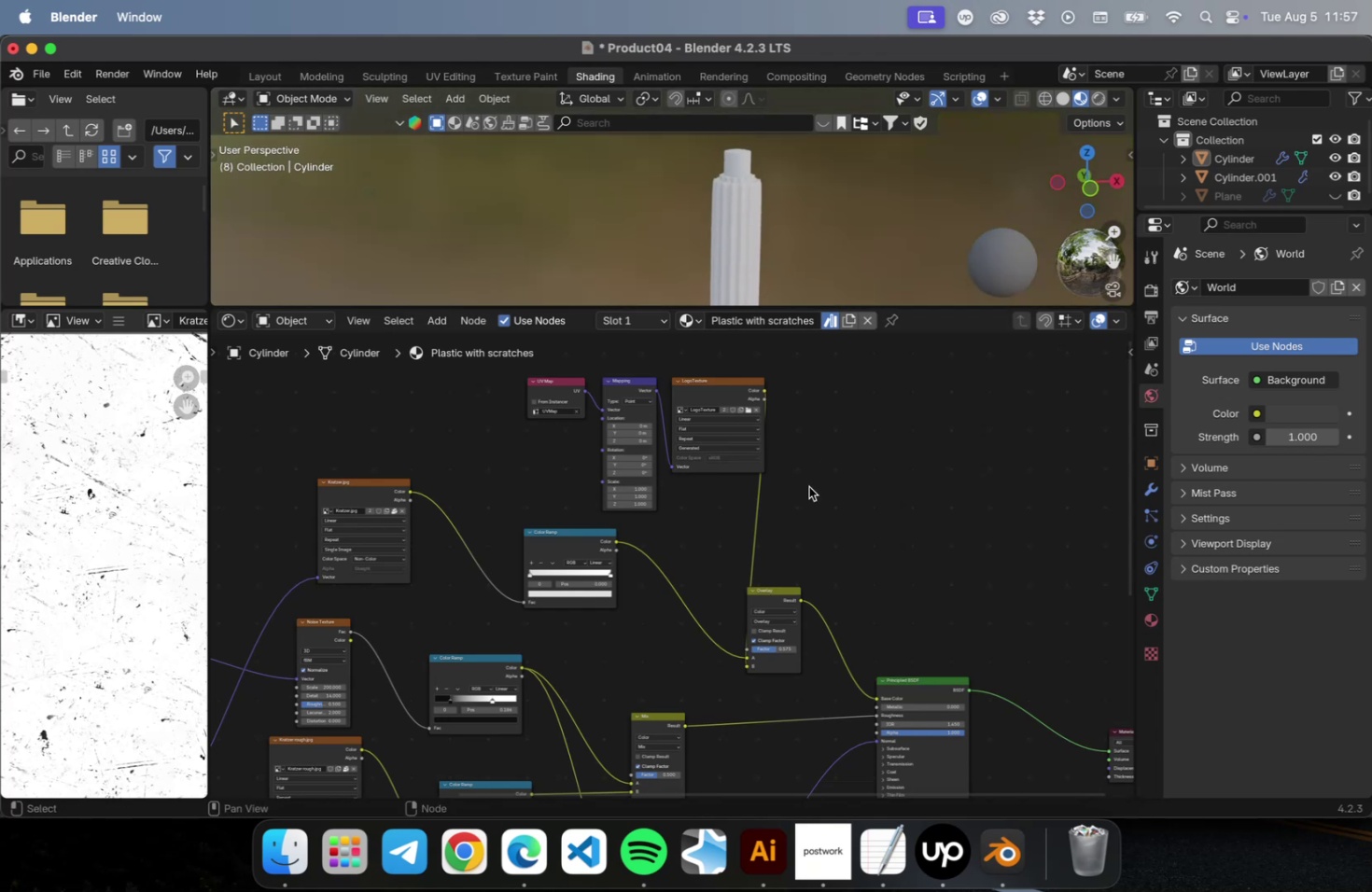 
left_click_drag(start_coordinate=[809, 483], to_coordinate=[552, 363])
 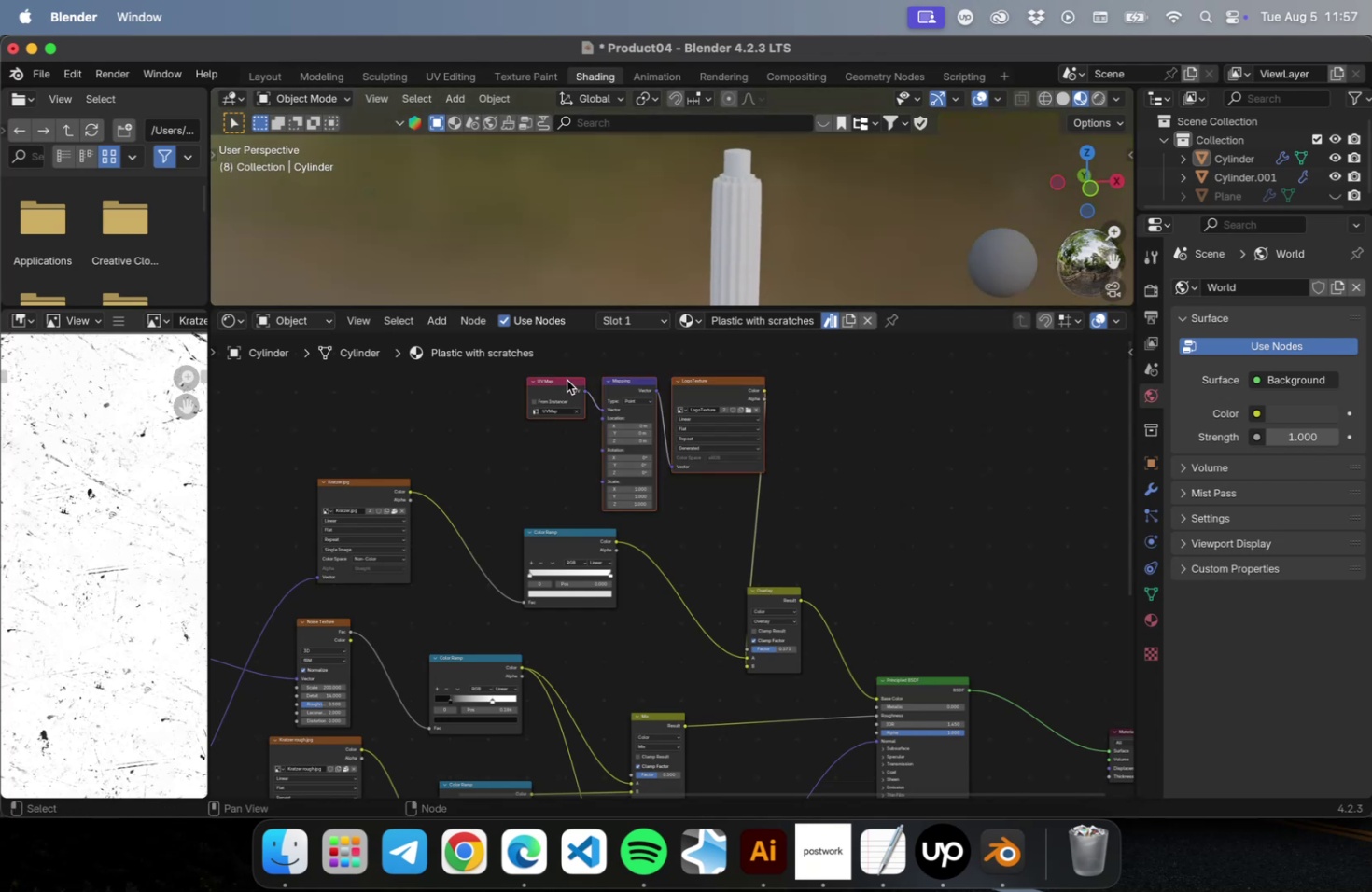 
left_click_drag(start_coordinate=[566, 381], to_coordinate=[469, 384])
 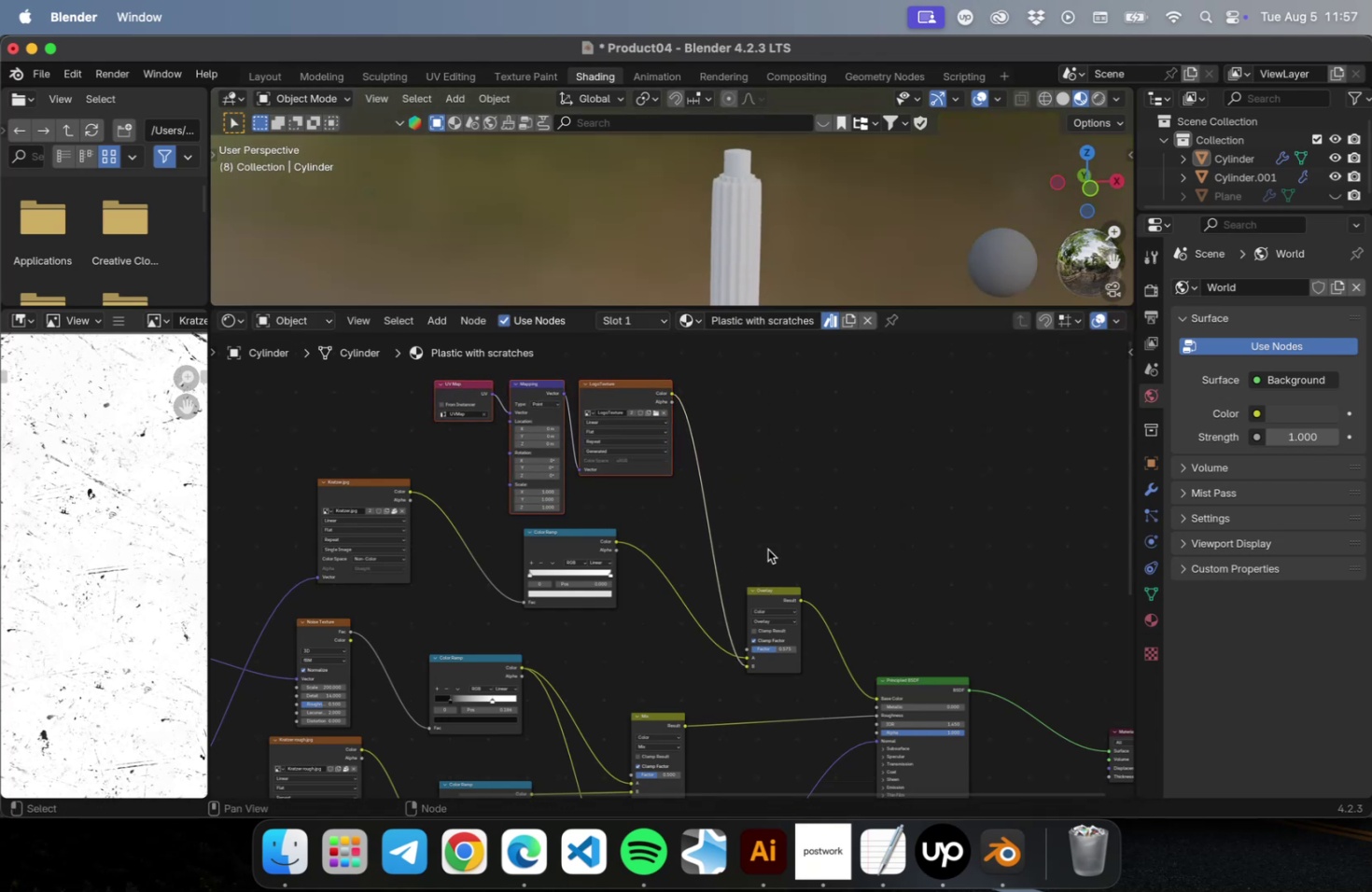 
mouse_move([822, 611])
 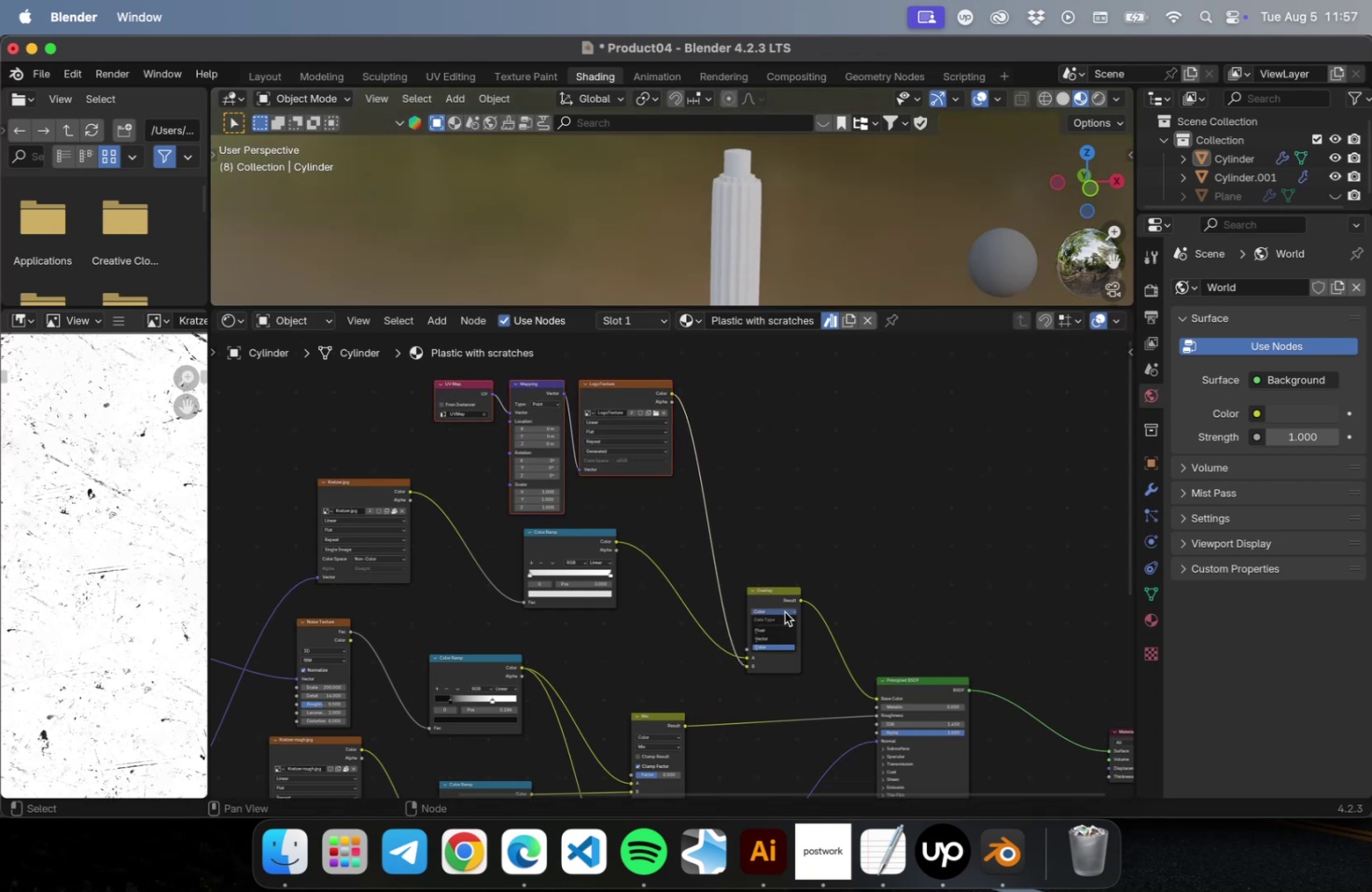 
left_click([892, 608])
 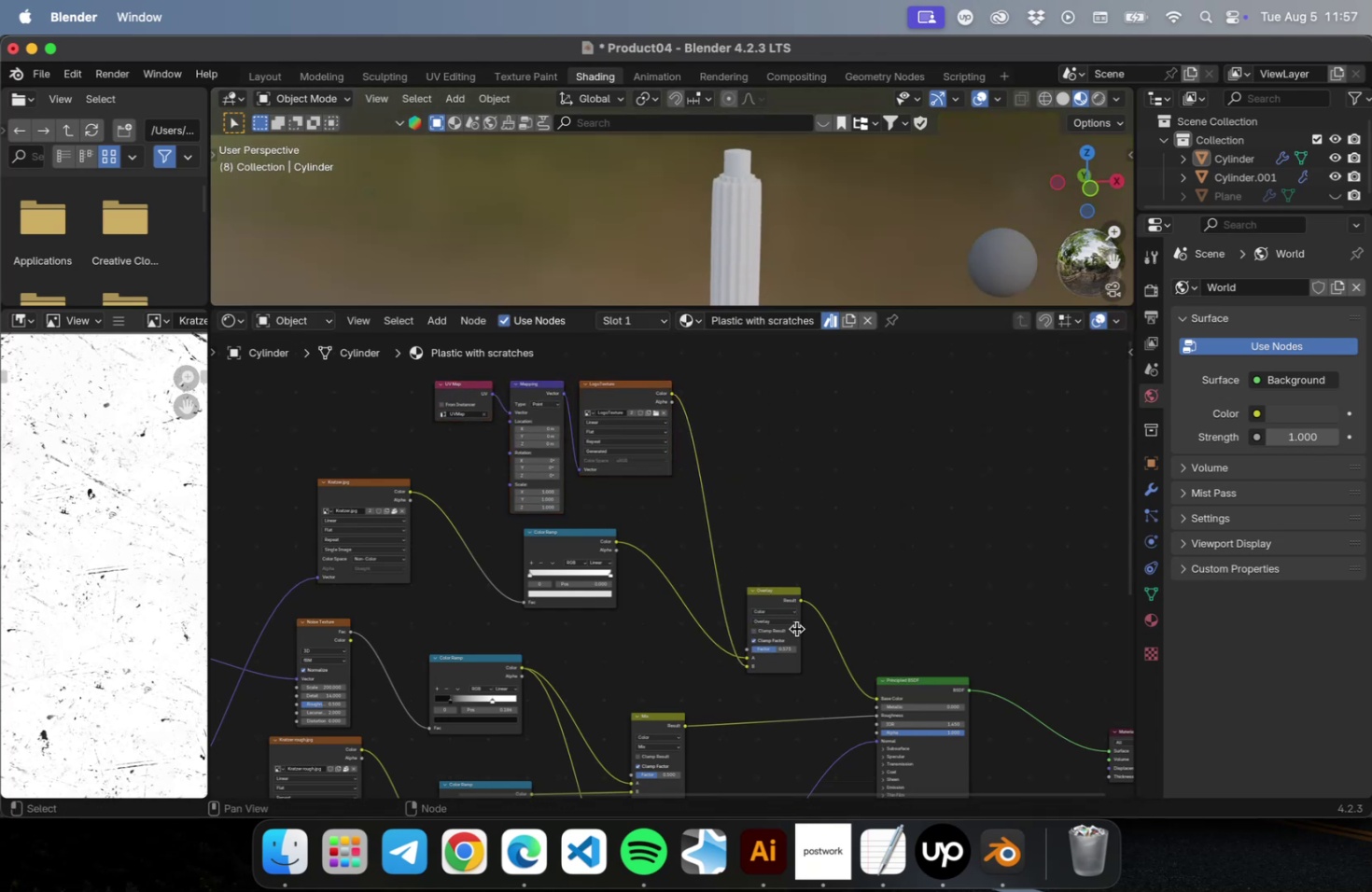 
left_click([790, 628])
 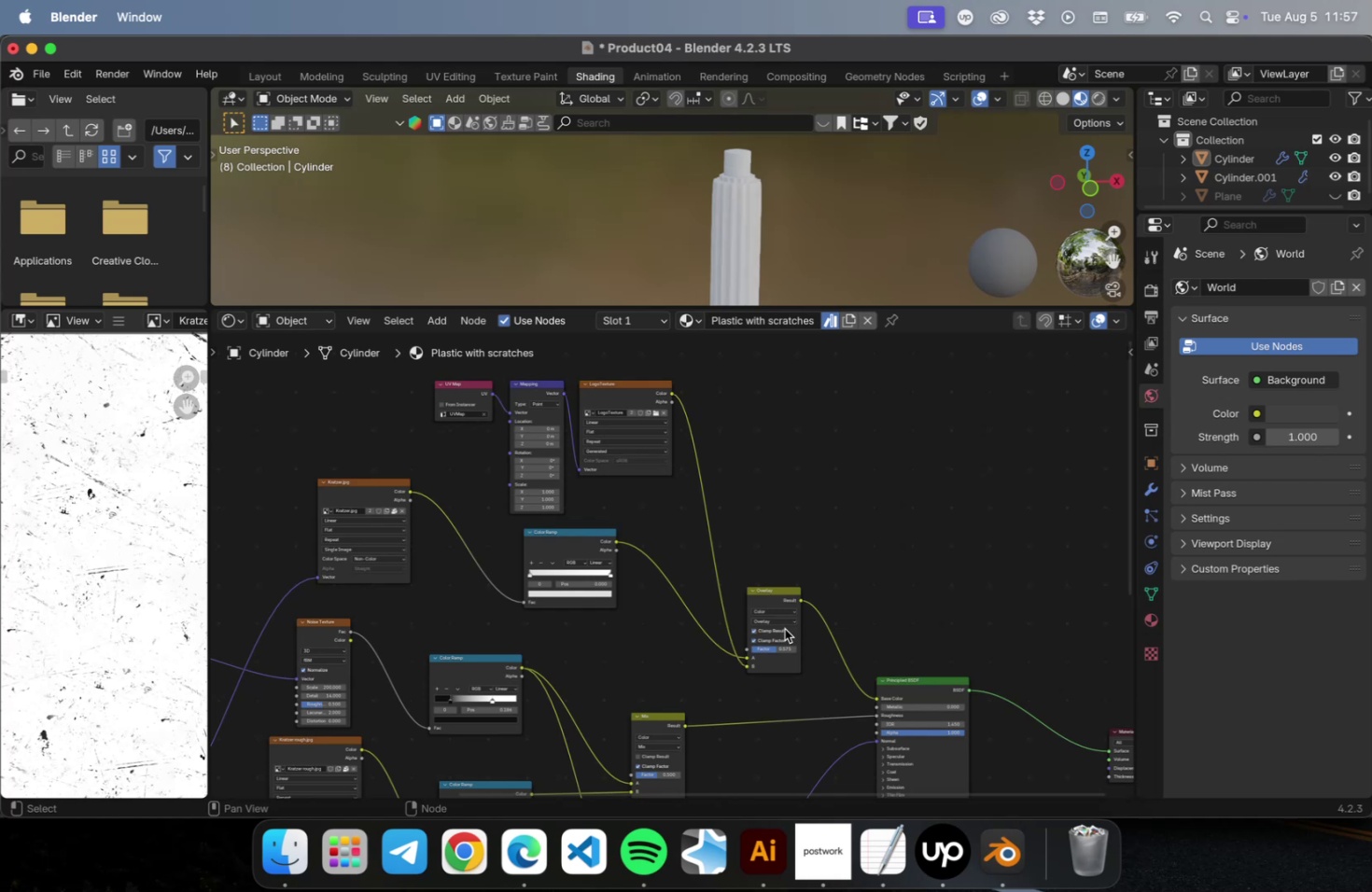 
left_click([780, 630])
 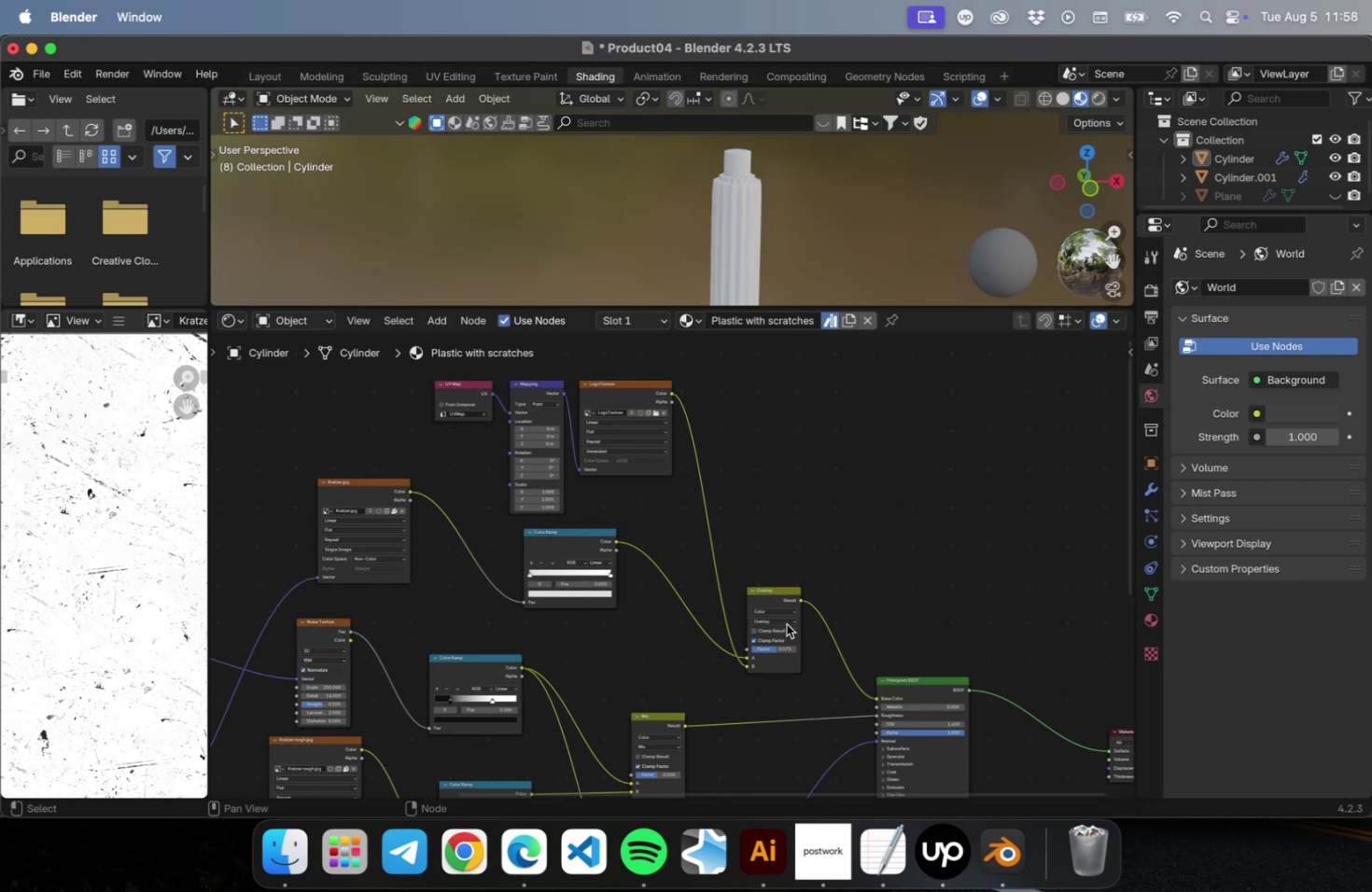 
left_click([787, 620])
 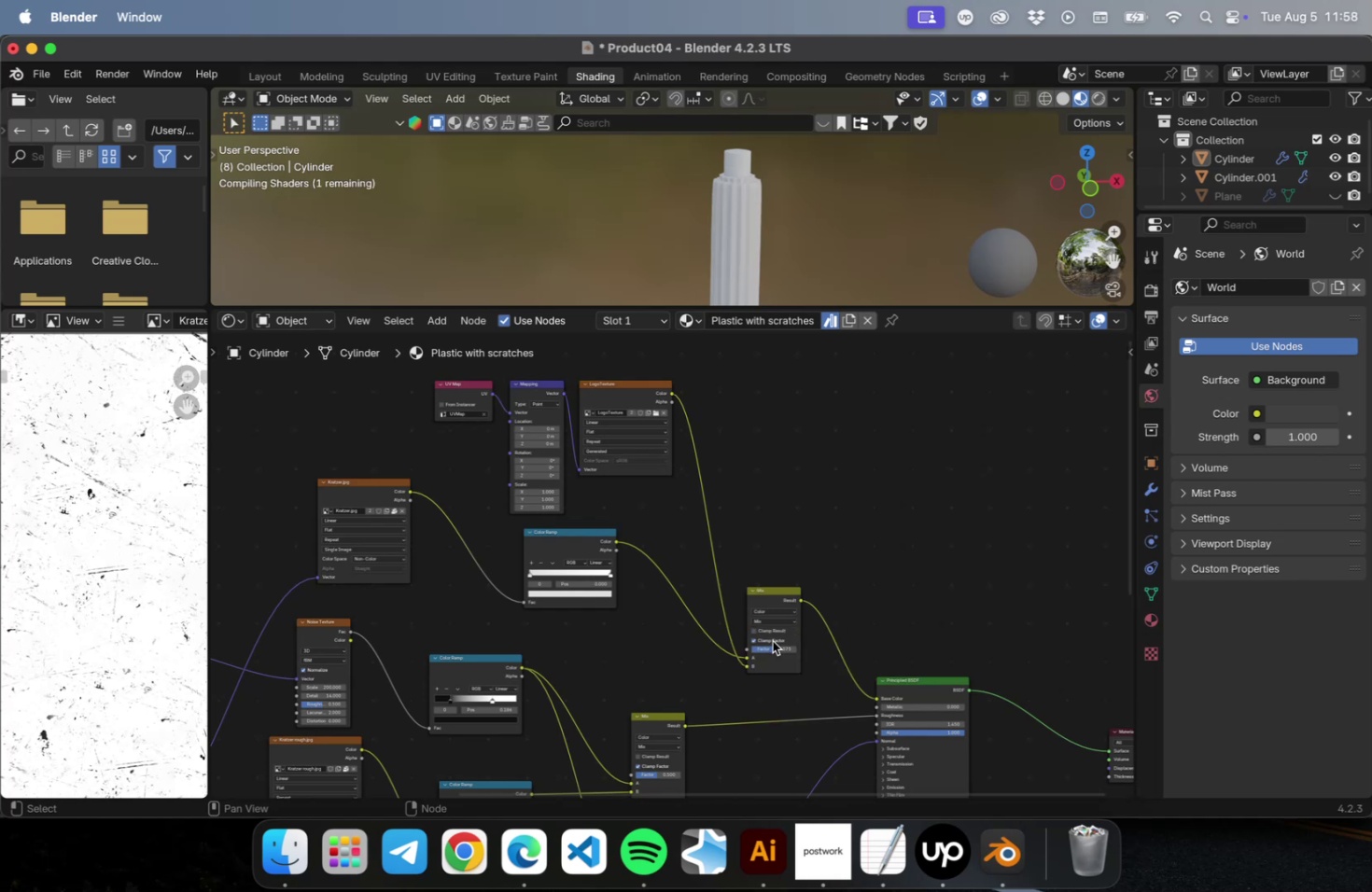 
hold_key(key=ShiftLeft, duration=0.51)
 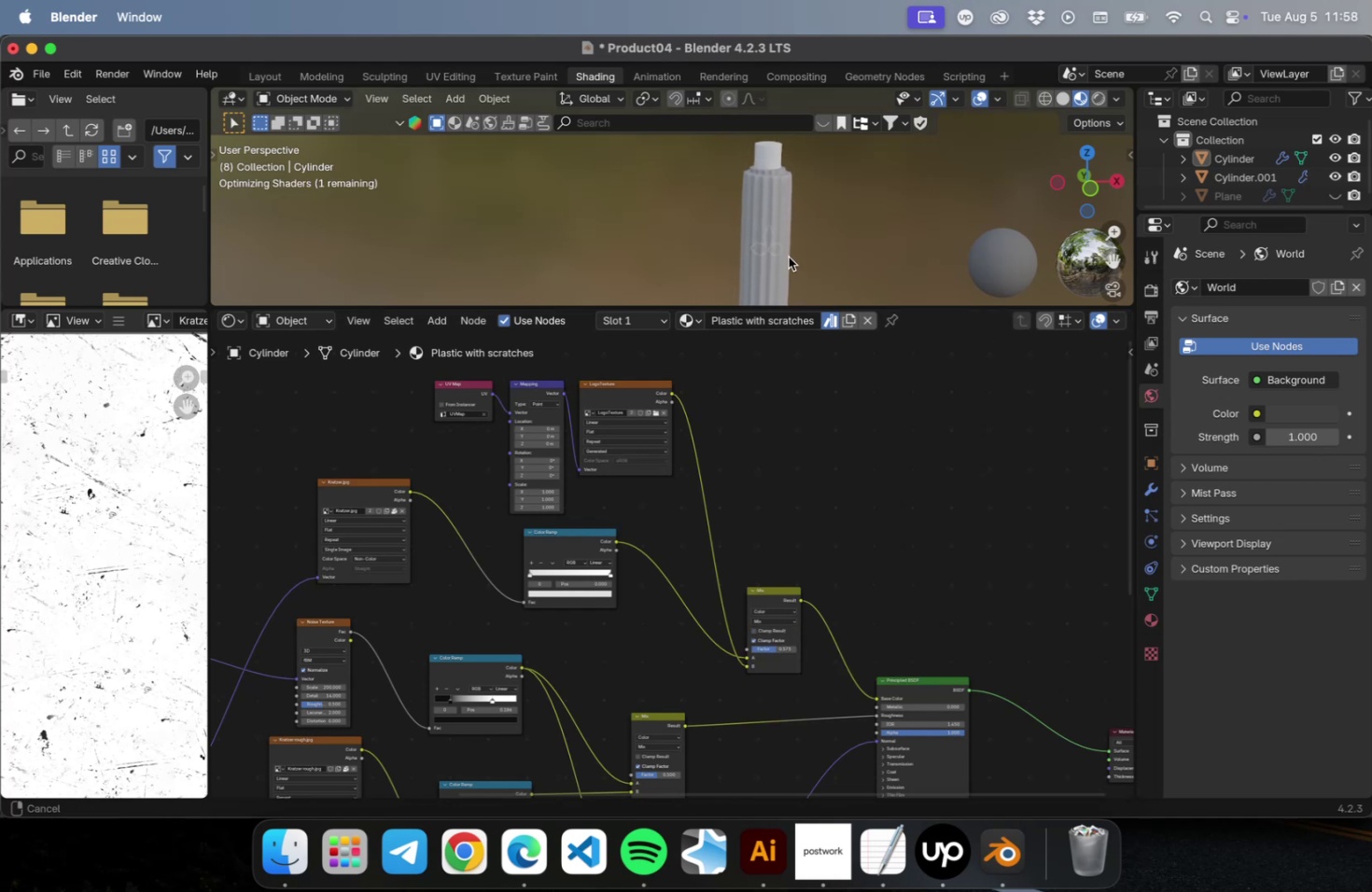 
scroll: coordinate [781, 255], scroll_direction: up, amount: 22.0
 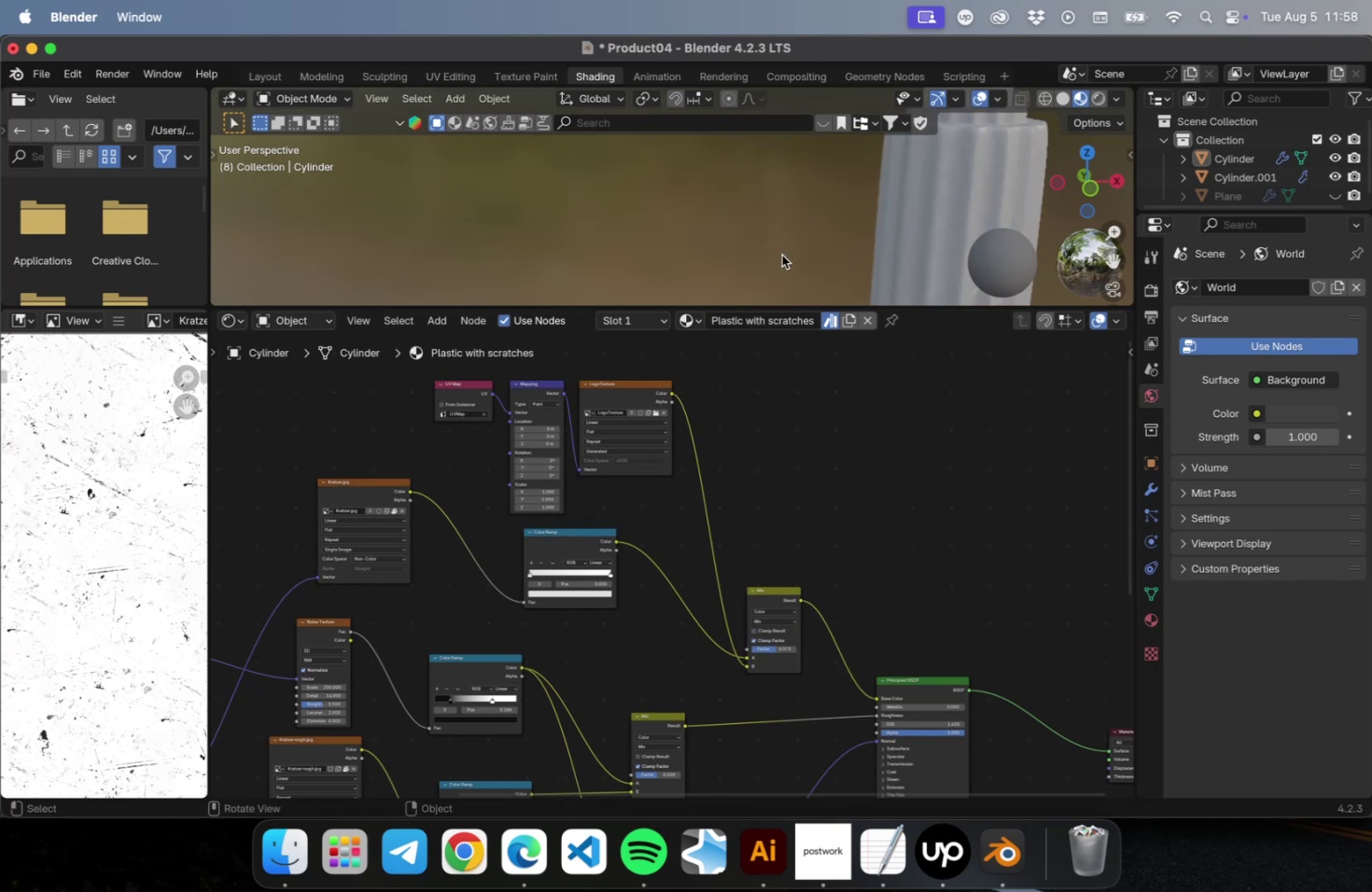 
hold_key(key=ShiftLeft, duration=1.2)
 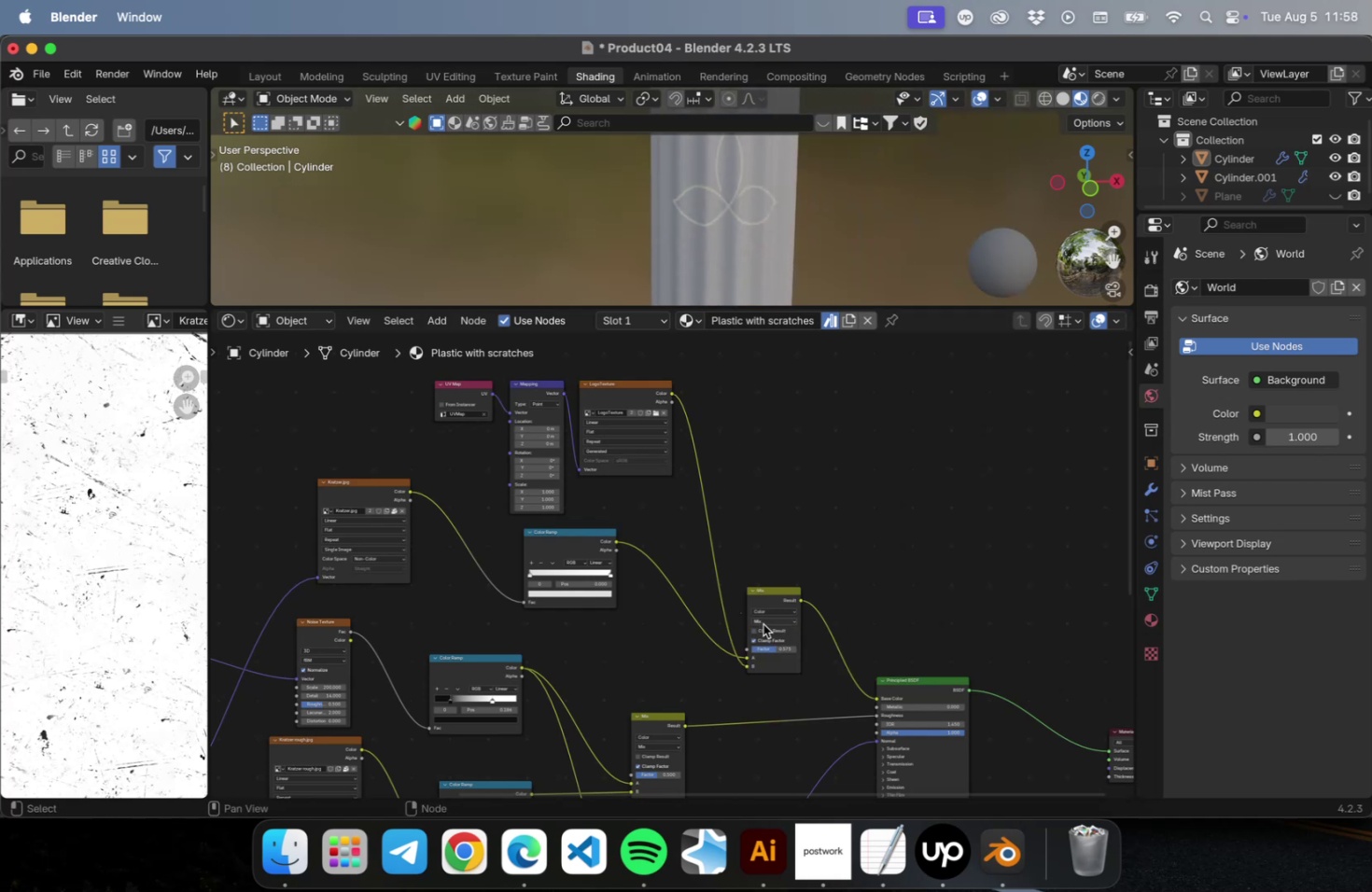 
left_click([769, 624])
 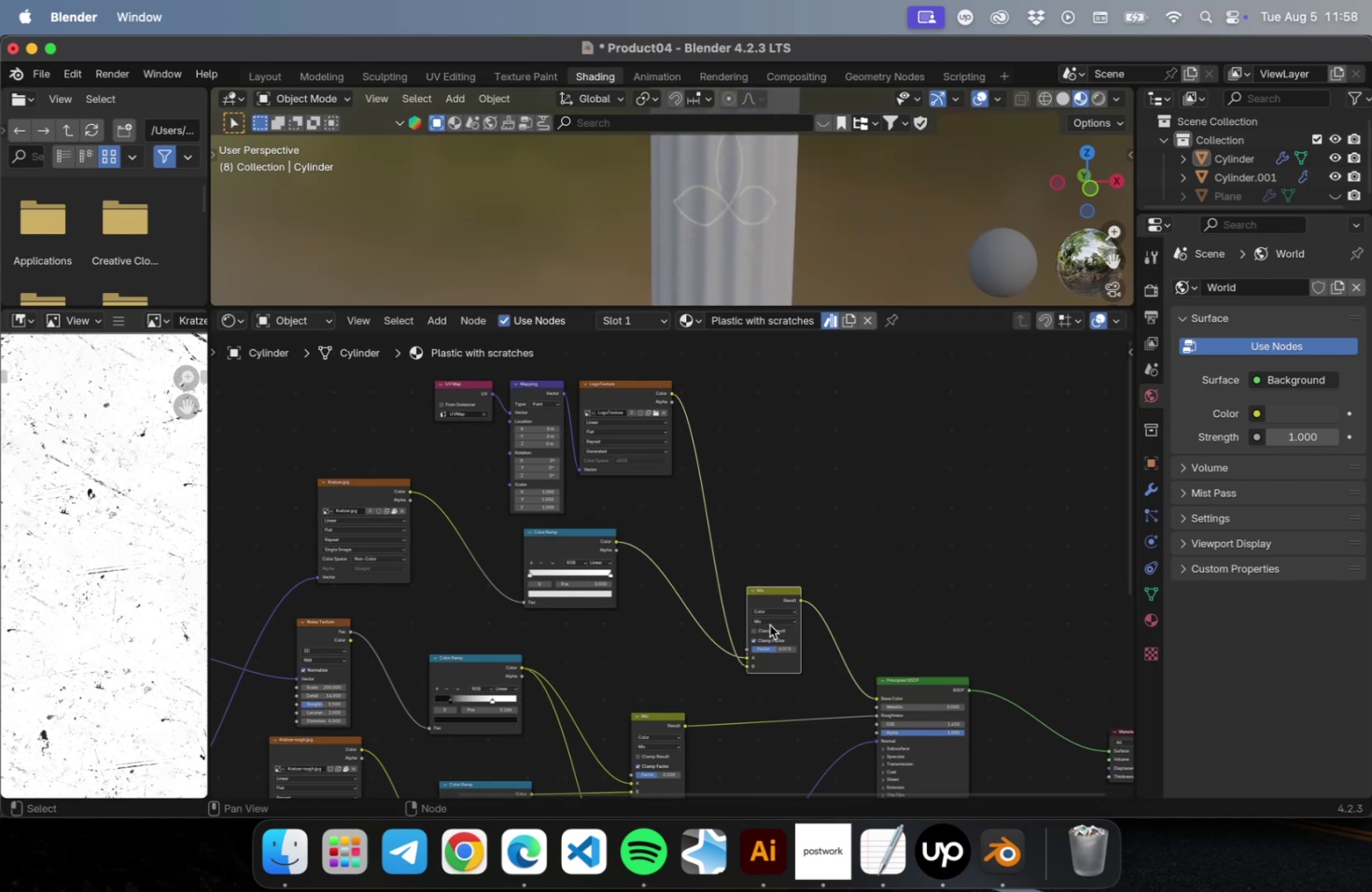 
left_click([771, 618])
 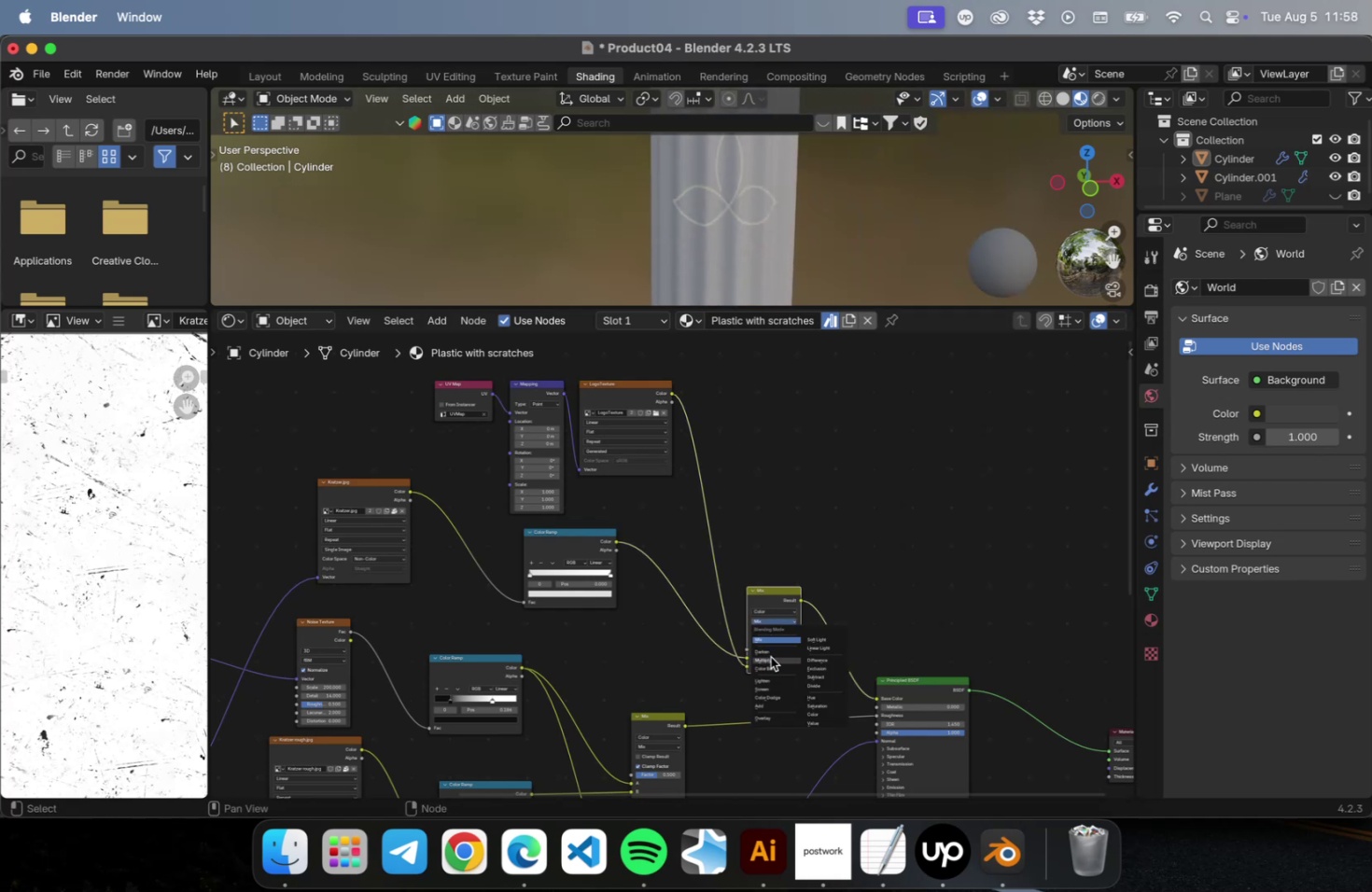 
left_click([770, 658])
 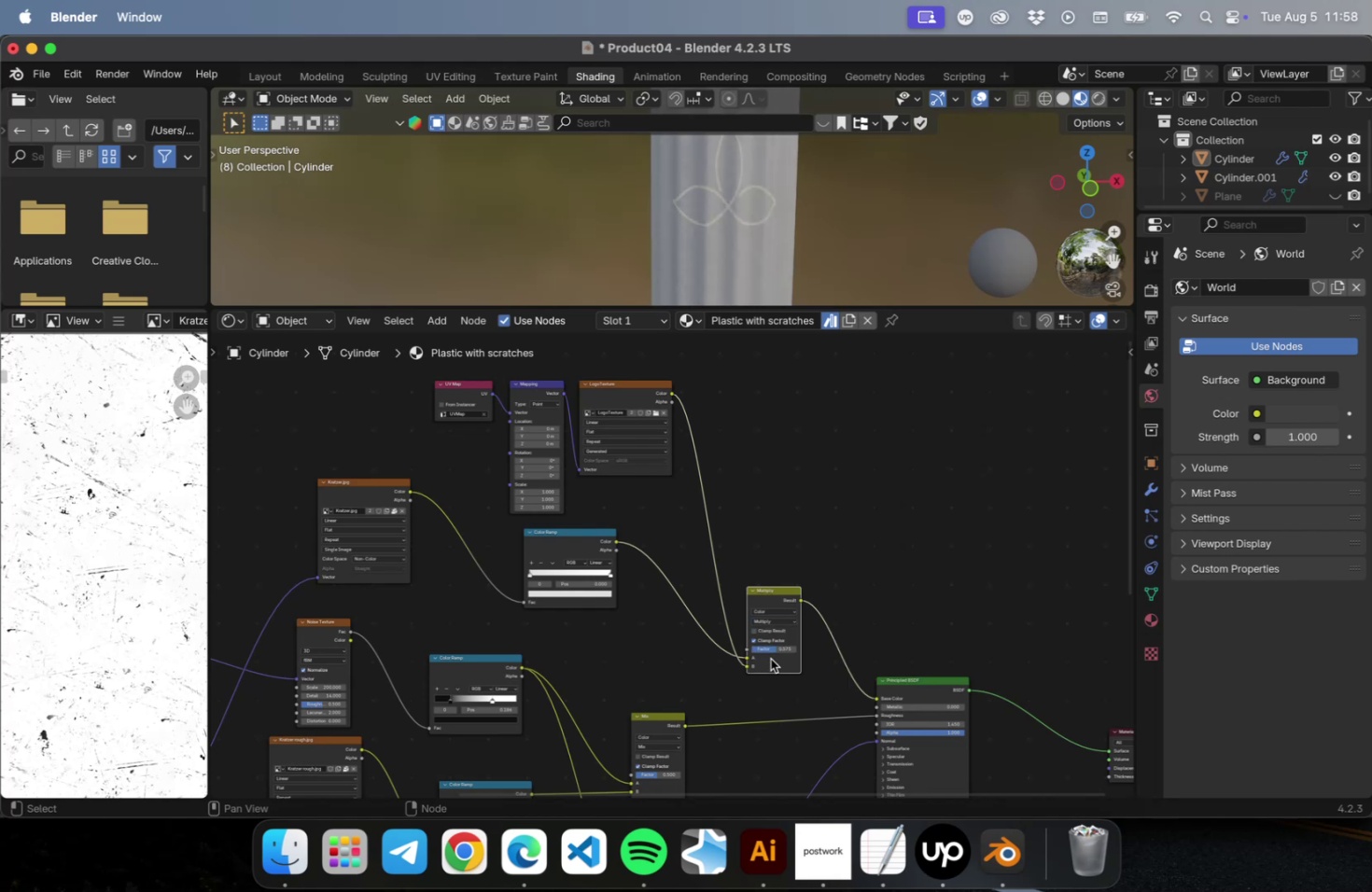 
hold_key(key=ShiftLeft, duration=0.57)
 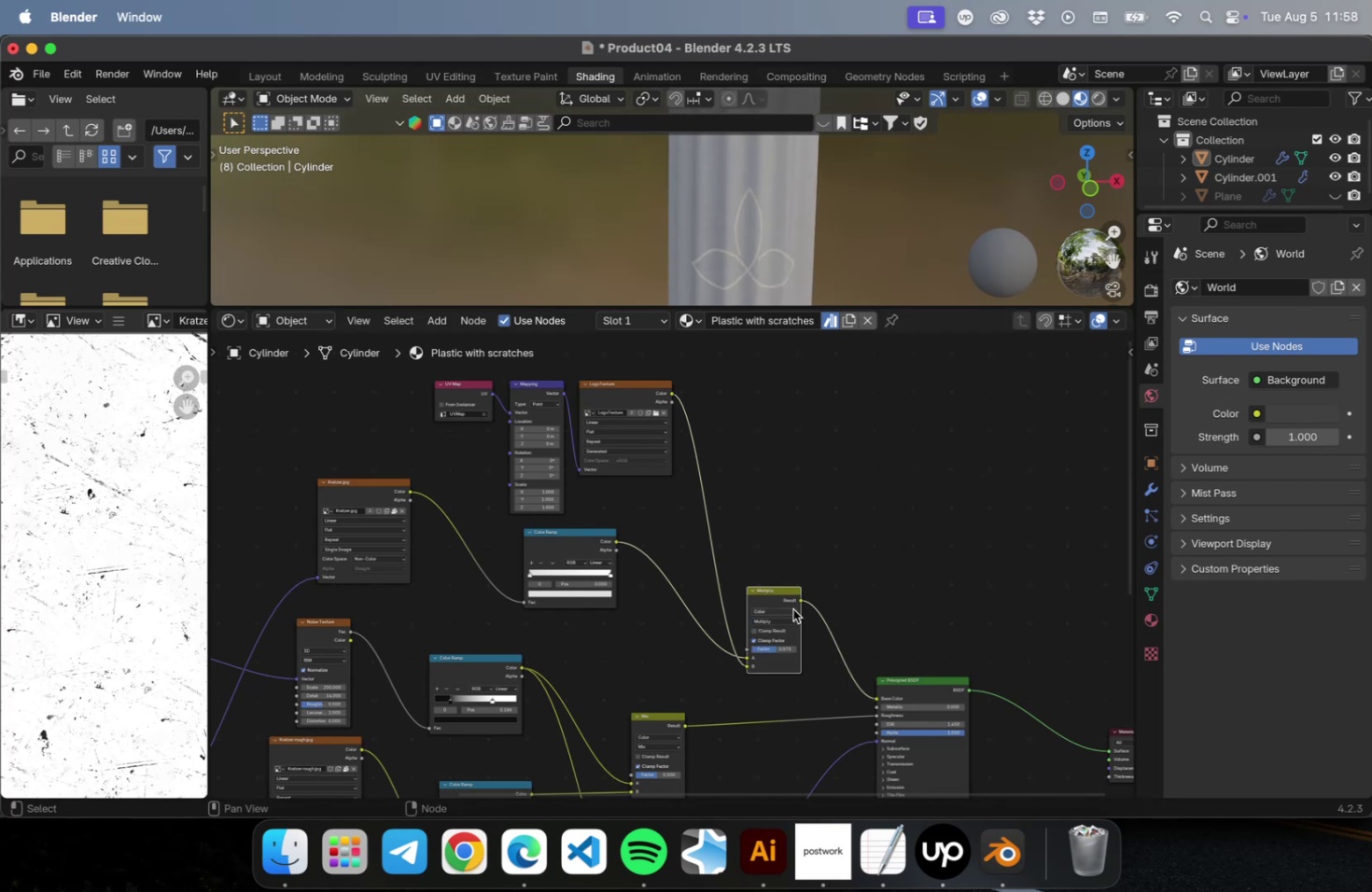 
left_click([787, 622])
 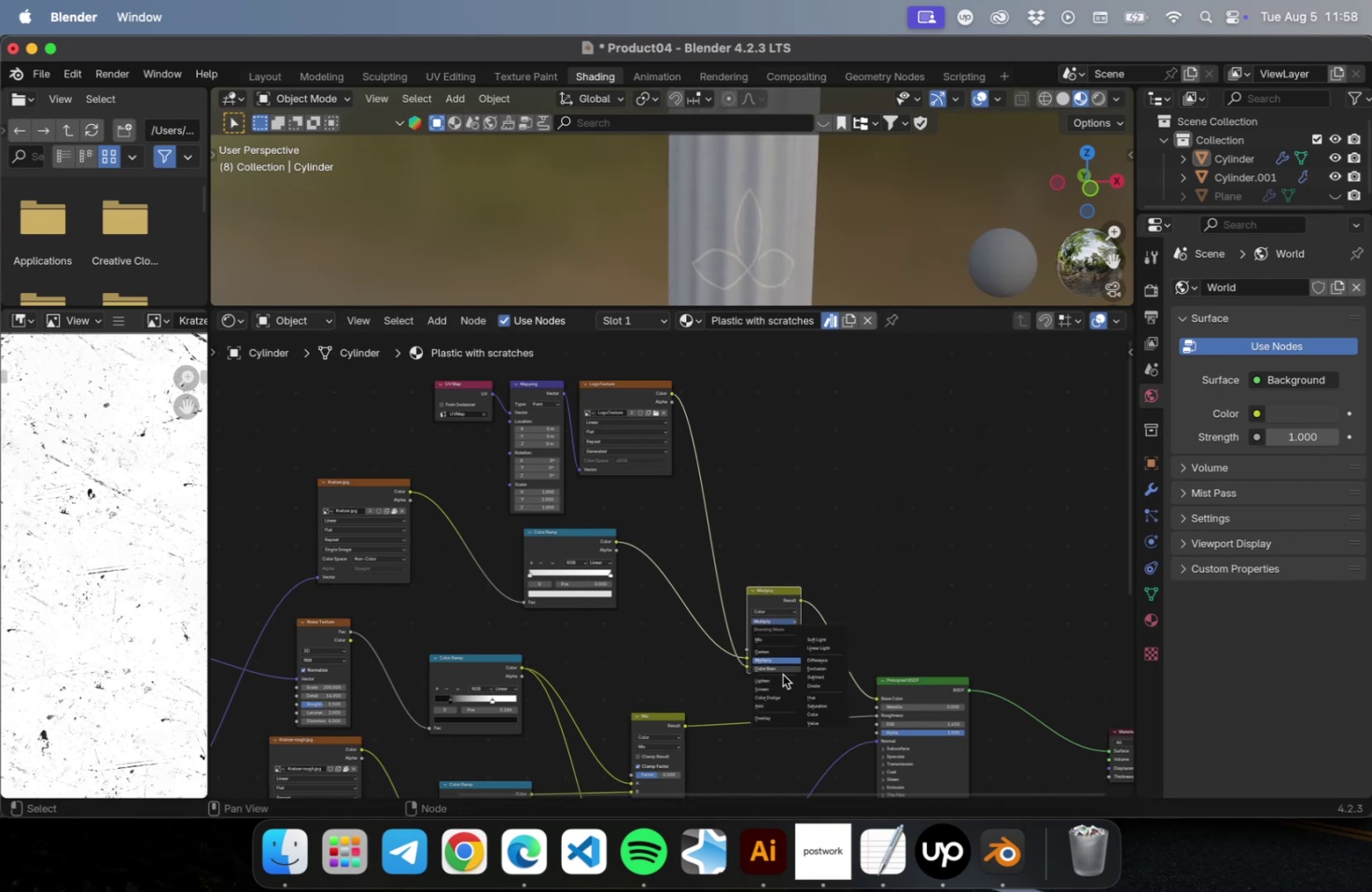 
left_click([774, 707])
 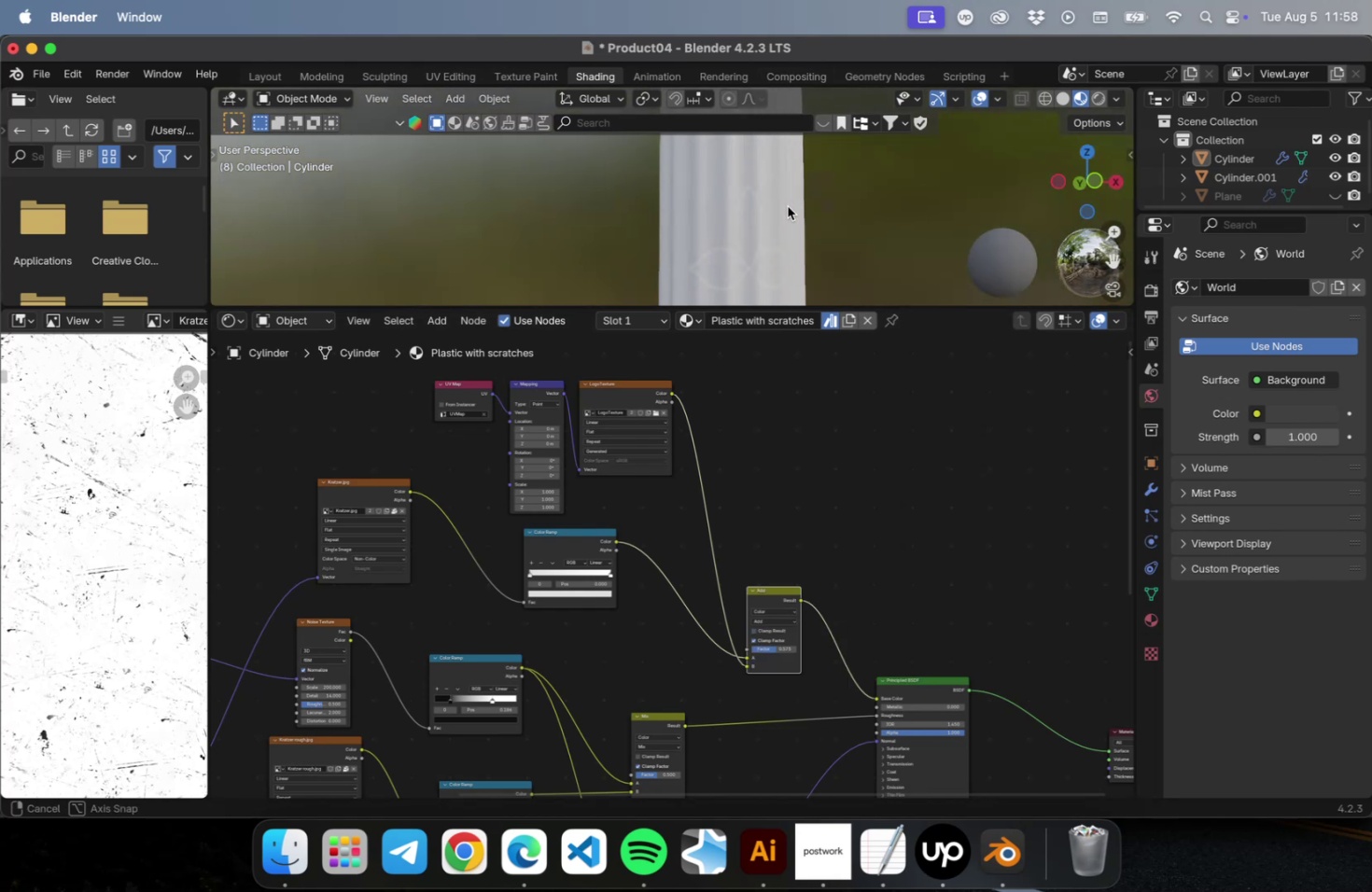 
scroll: coordinate [759, 286], scroll_direction: up, amount: 26.0
 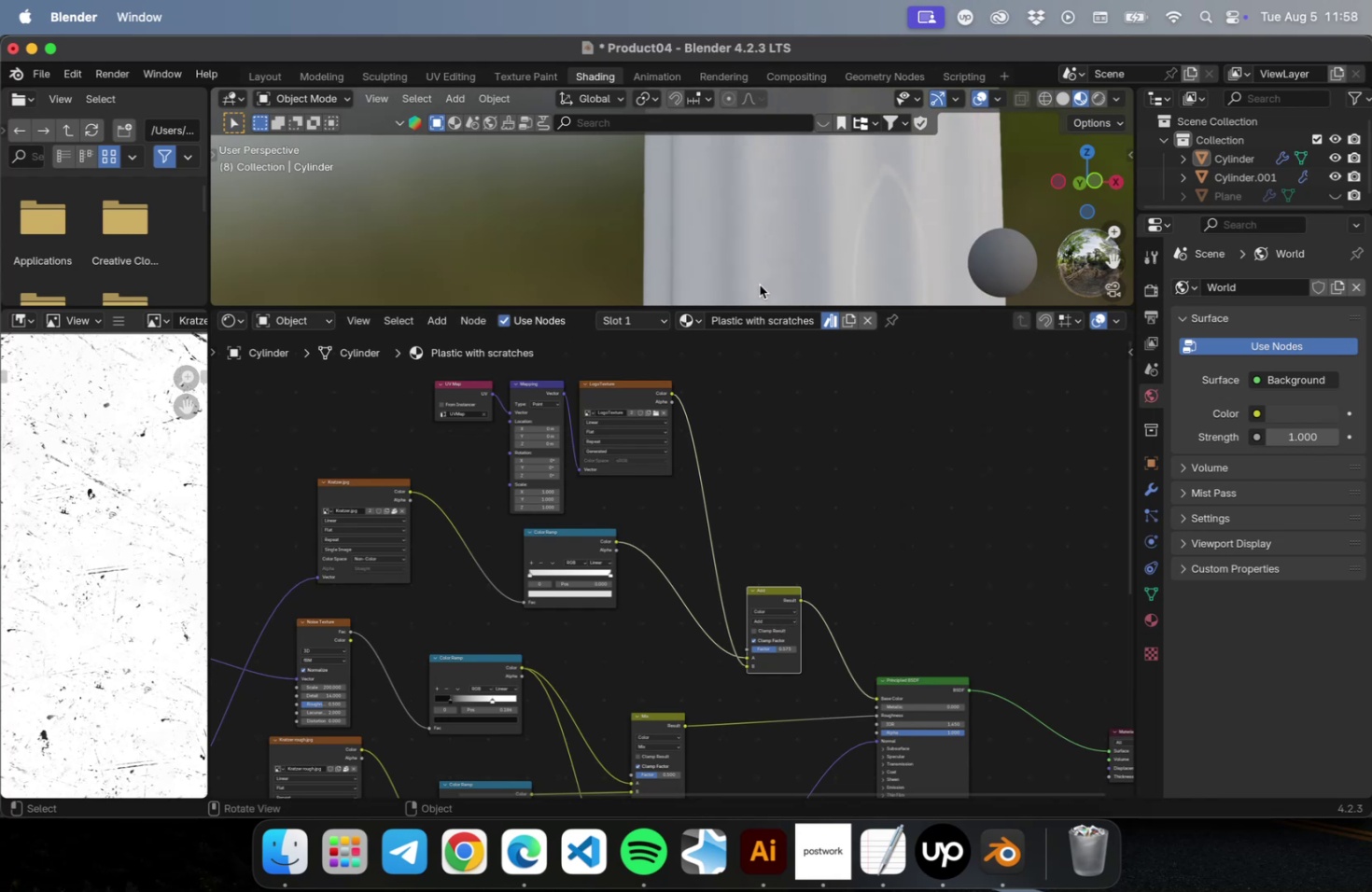 
hold_key(key=ShiftLeft, duration=0.64)
 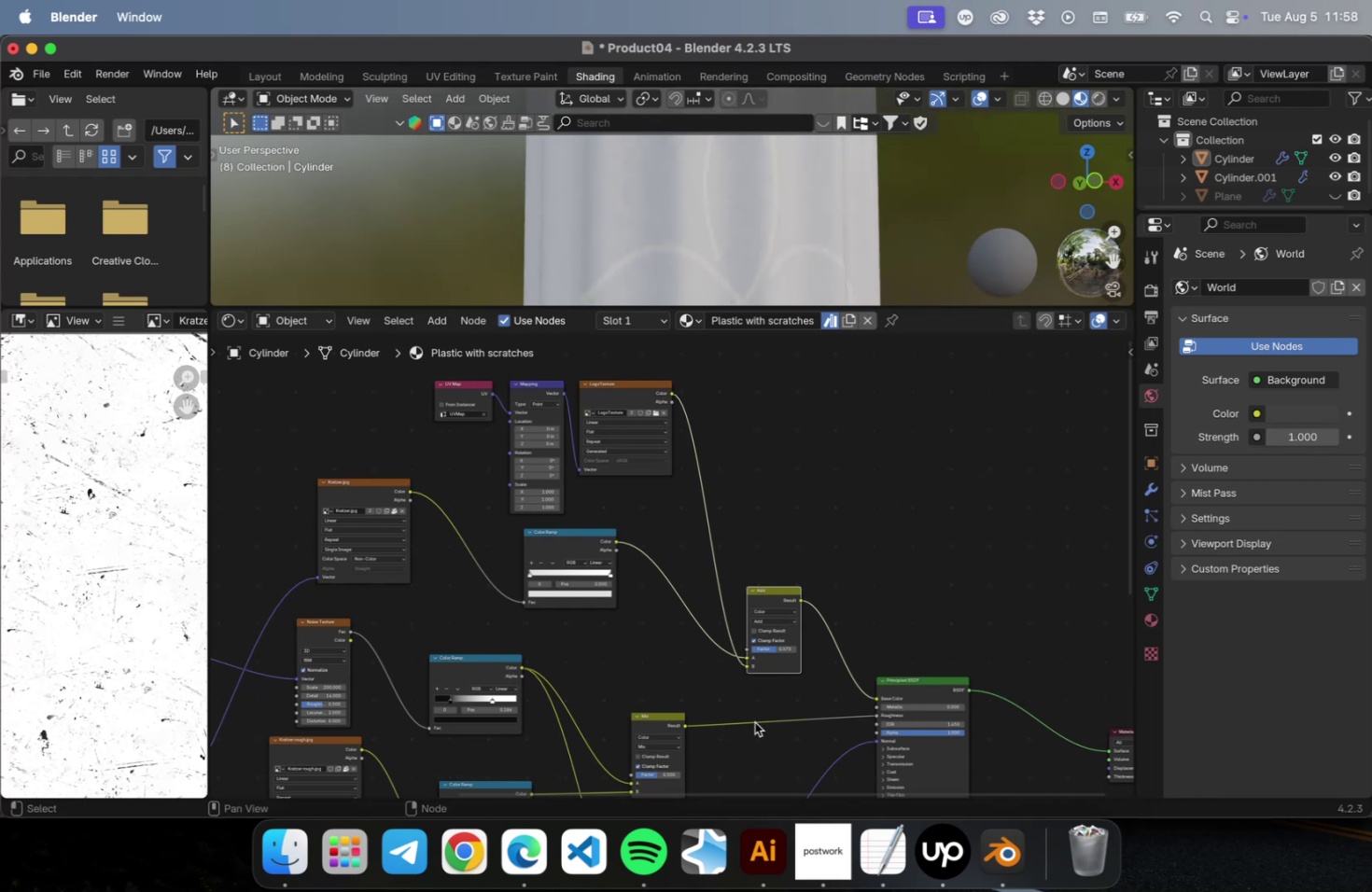 
mouse_move([787, 624])
 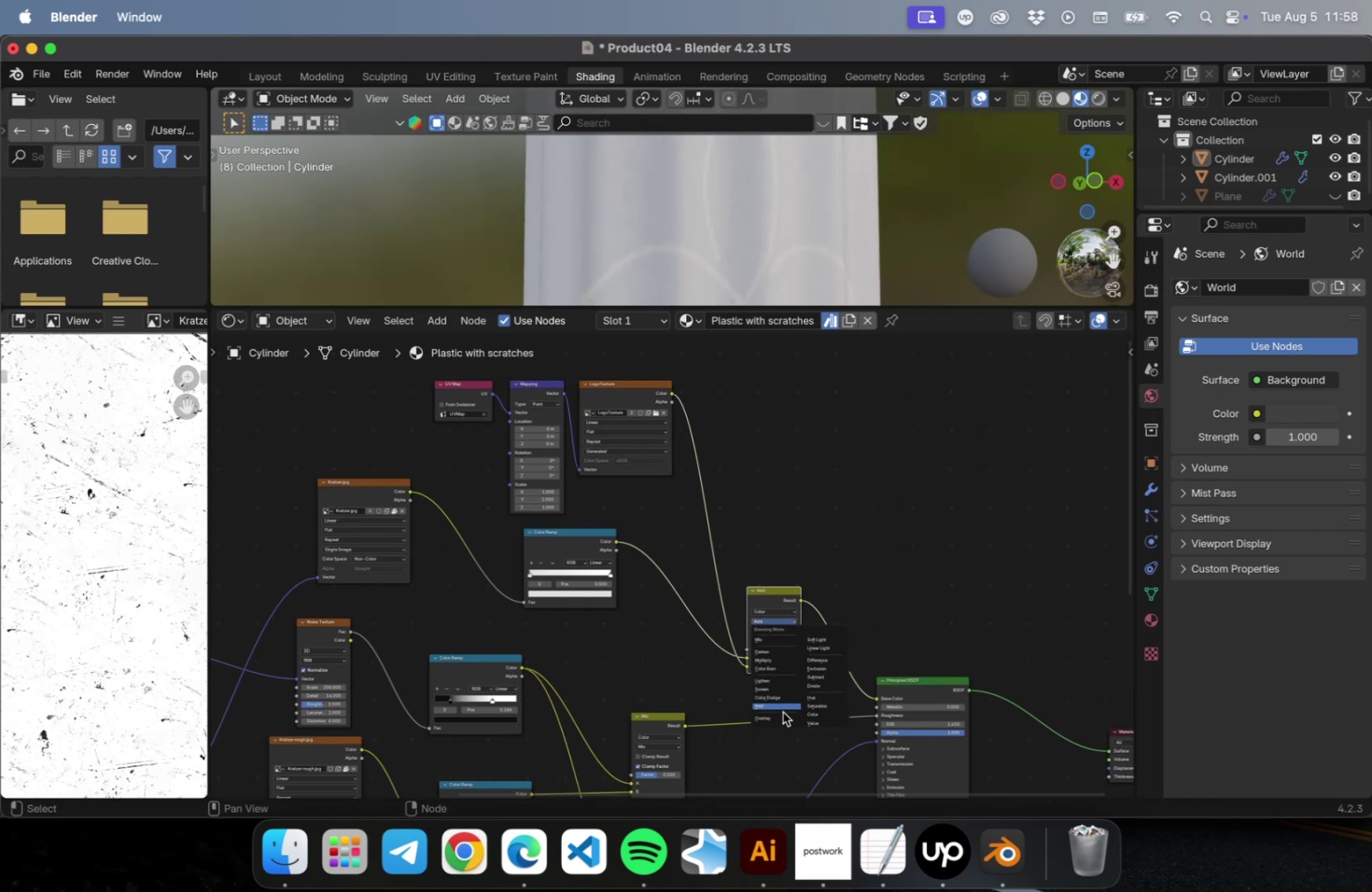 
left_click([777, 716])
 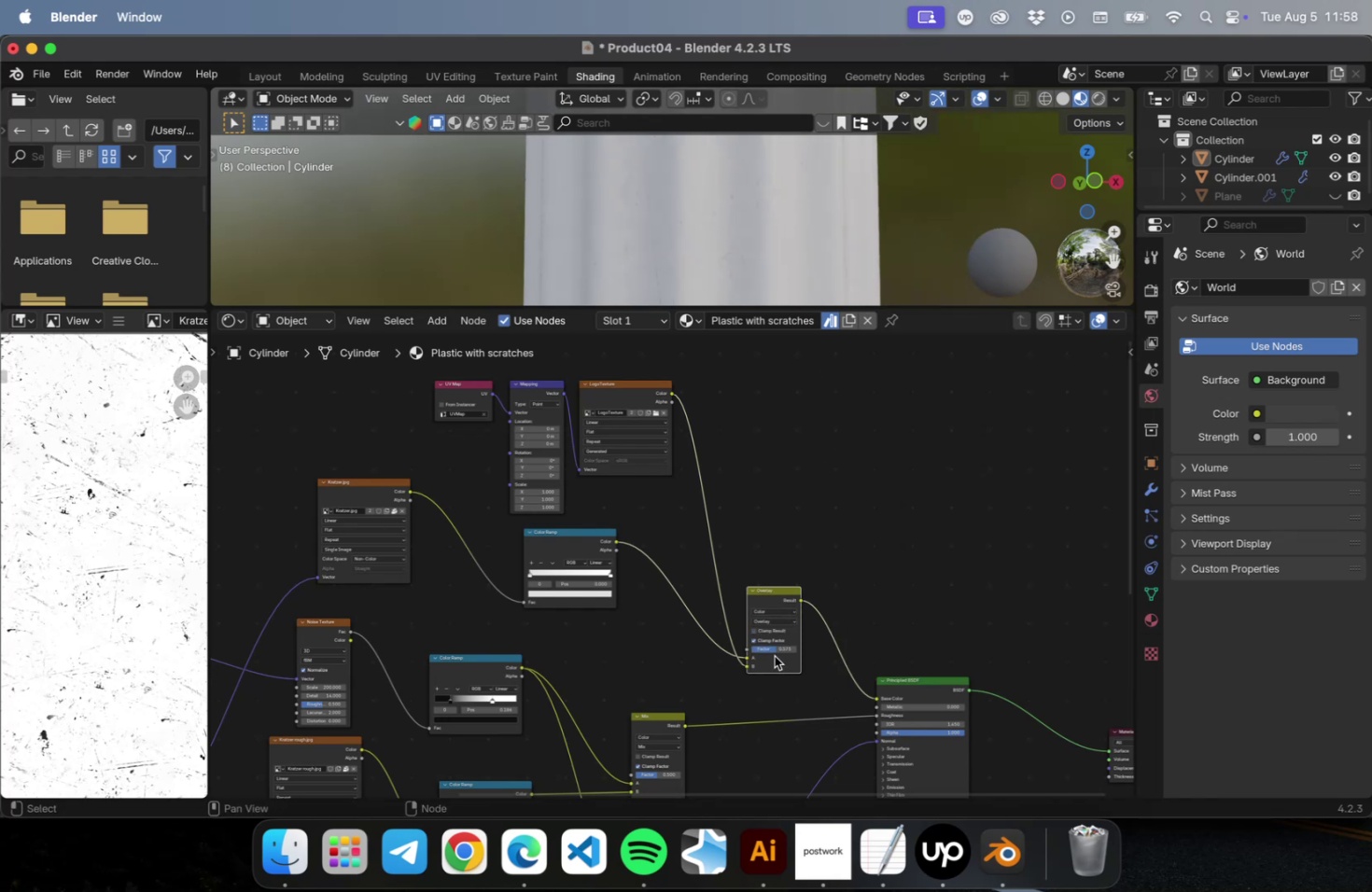 
scroll: coordinate [791, 690], scroll_direction: up, amount: 59.0
 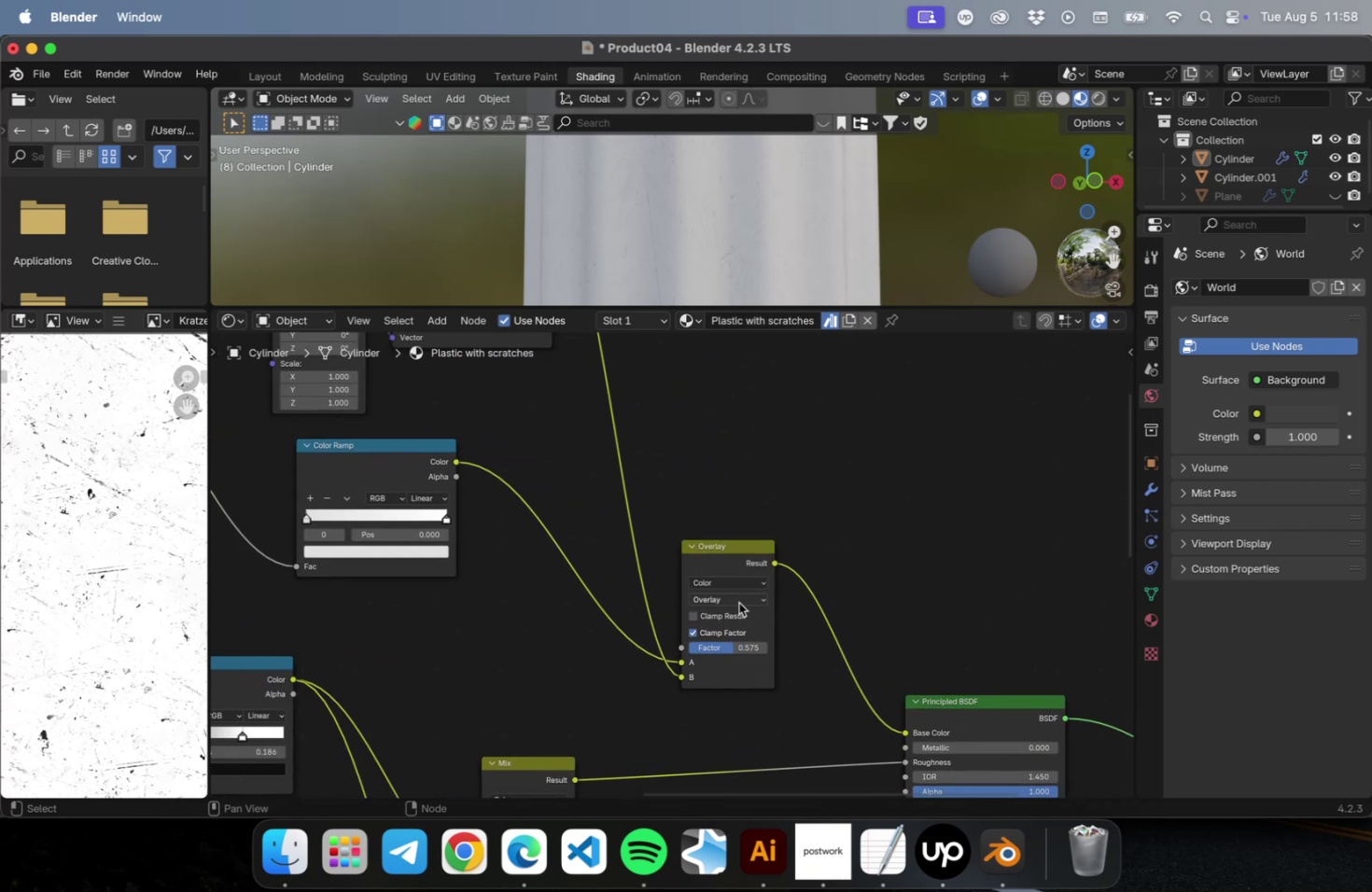 
left_click([739, 605])
 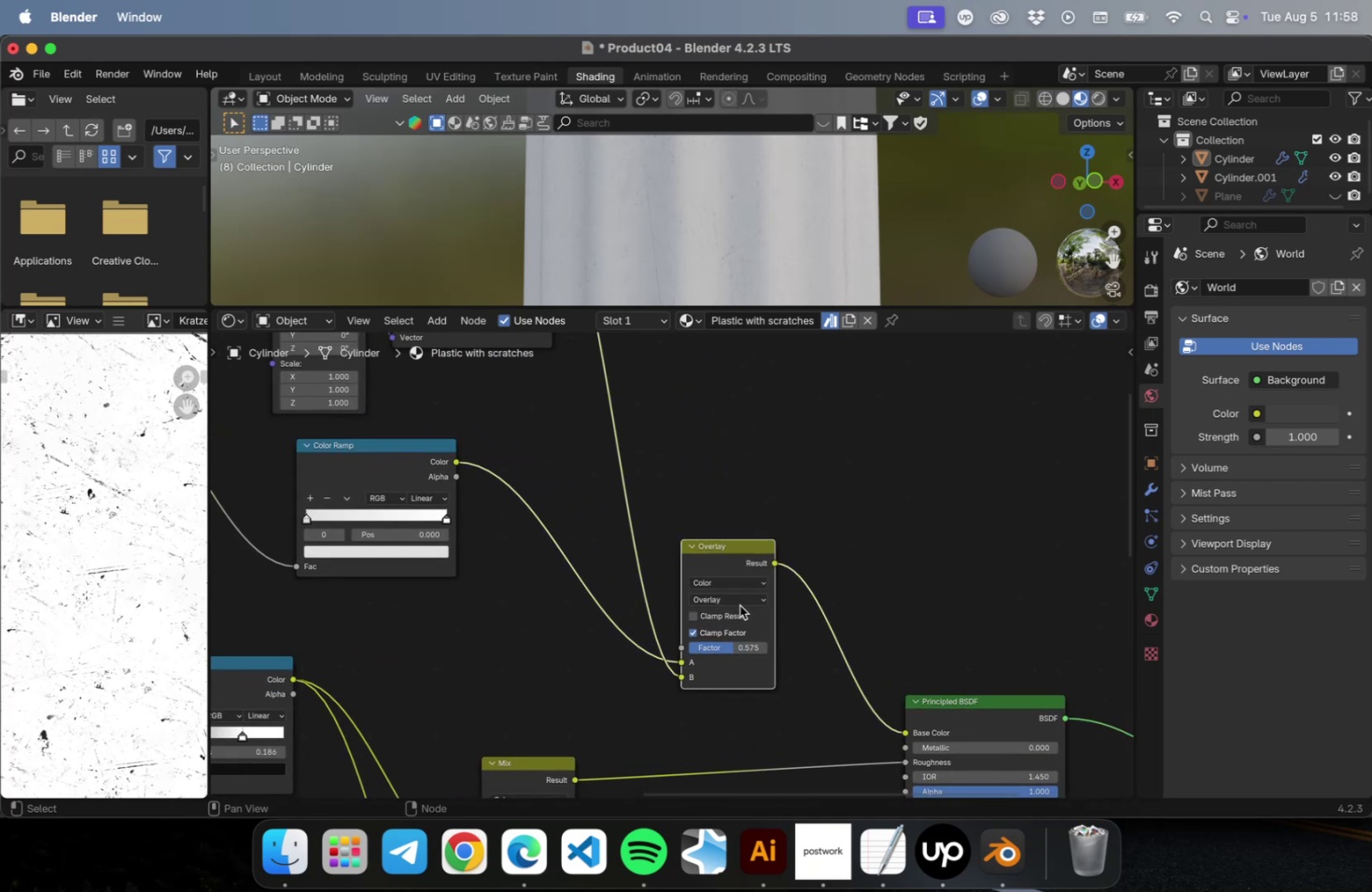 
left_click([738, 601])
 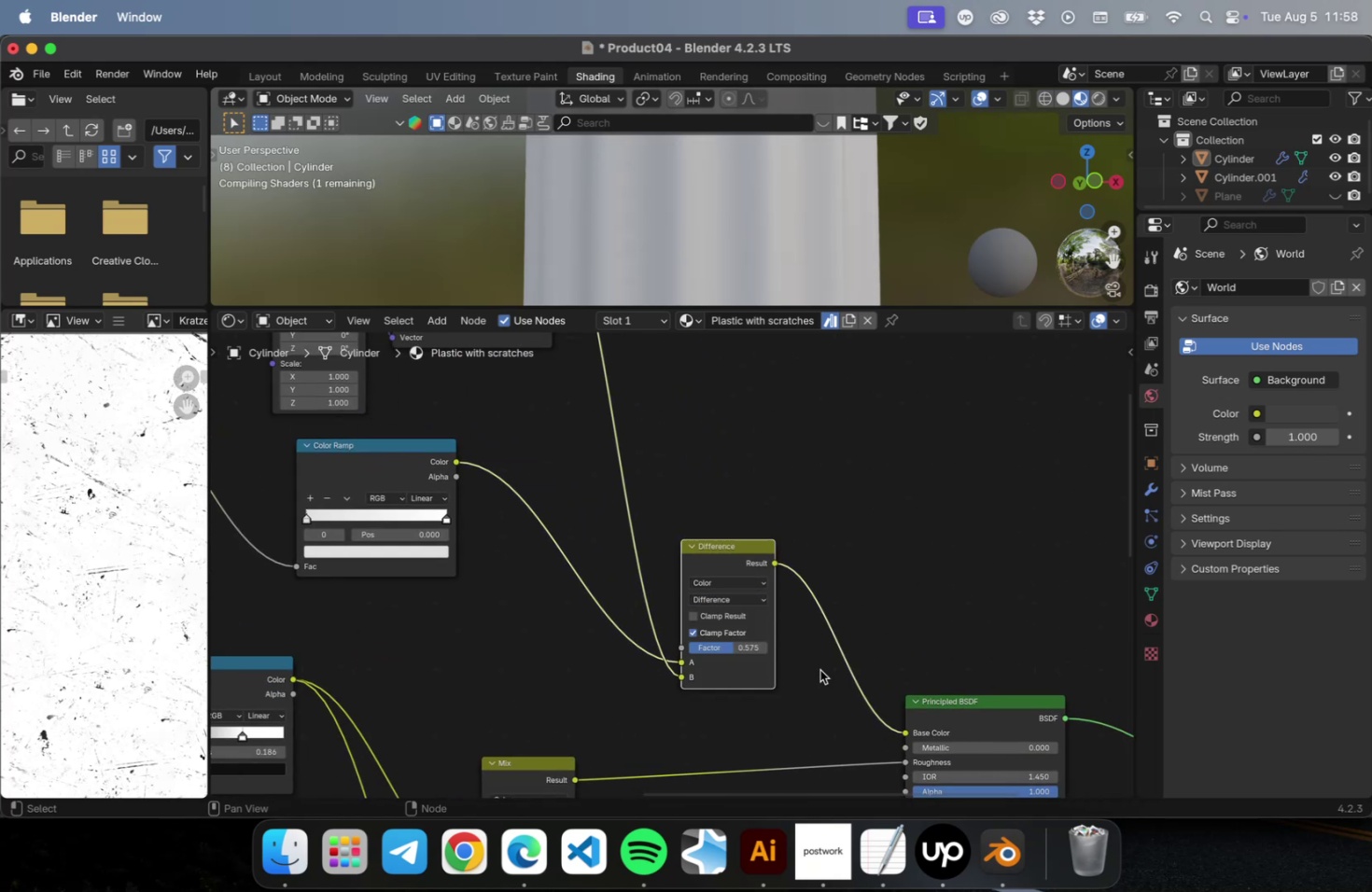 
wait(9.06)
 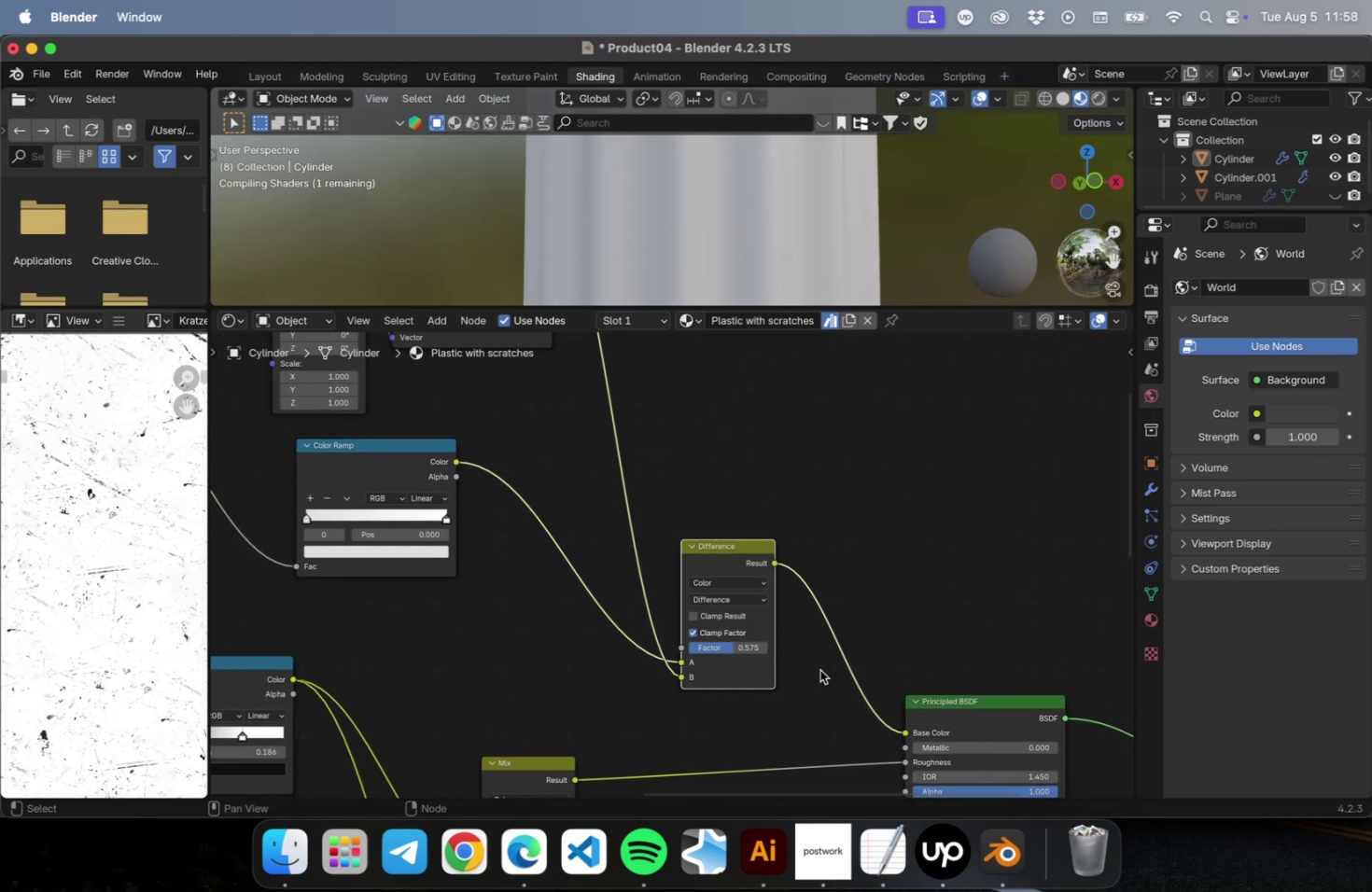 
scroll: coordinate [746, 649], scroll_direction: down, amount: 19.0
 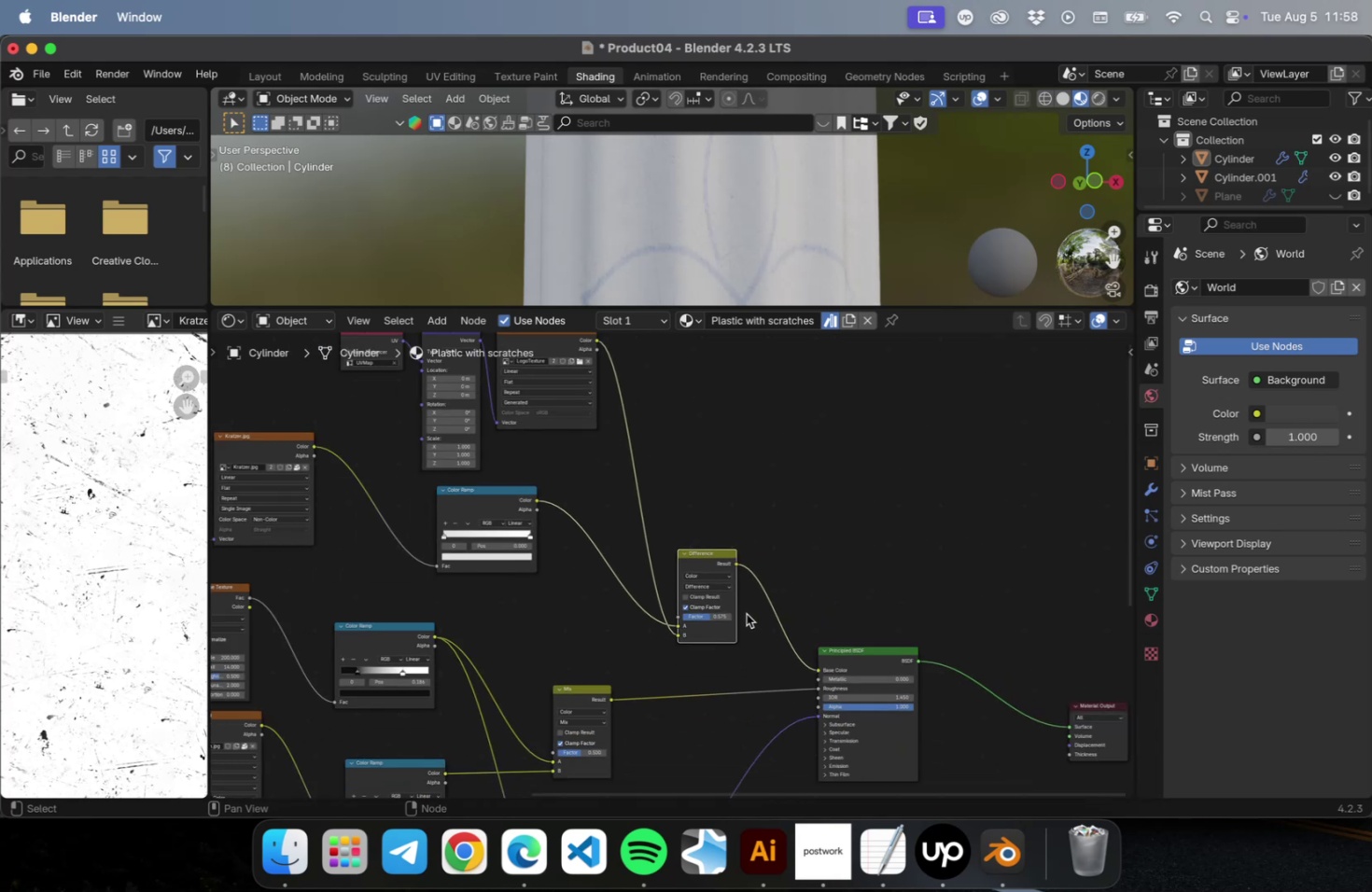 
left_click([722, 588])
 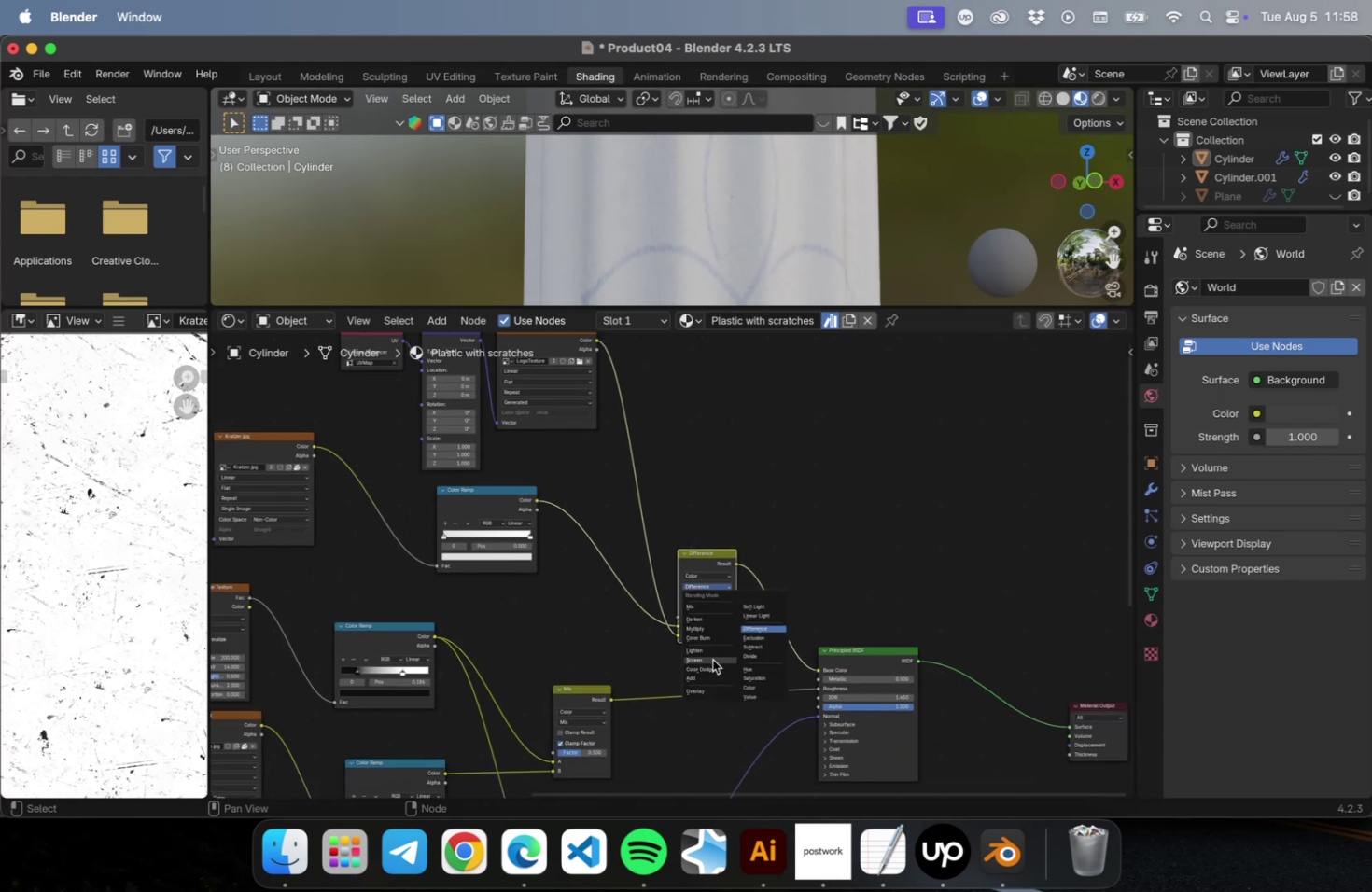 
left_click([712, 678])
 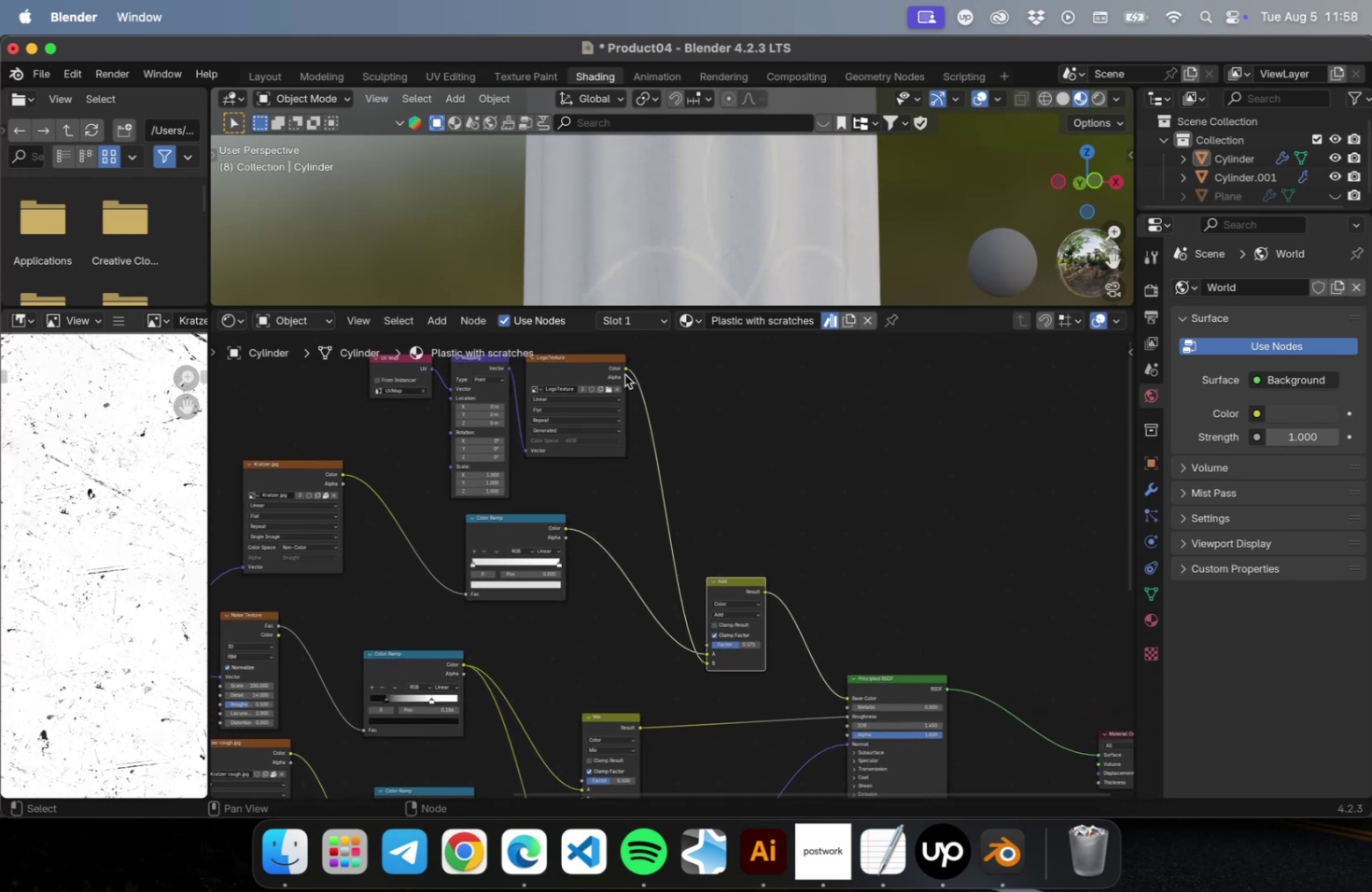 
left_click_drag(start_coordinate=[626, 377], to_coordinate=[705, 645])
 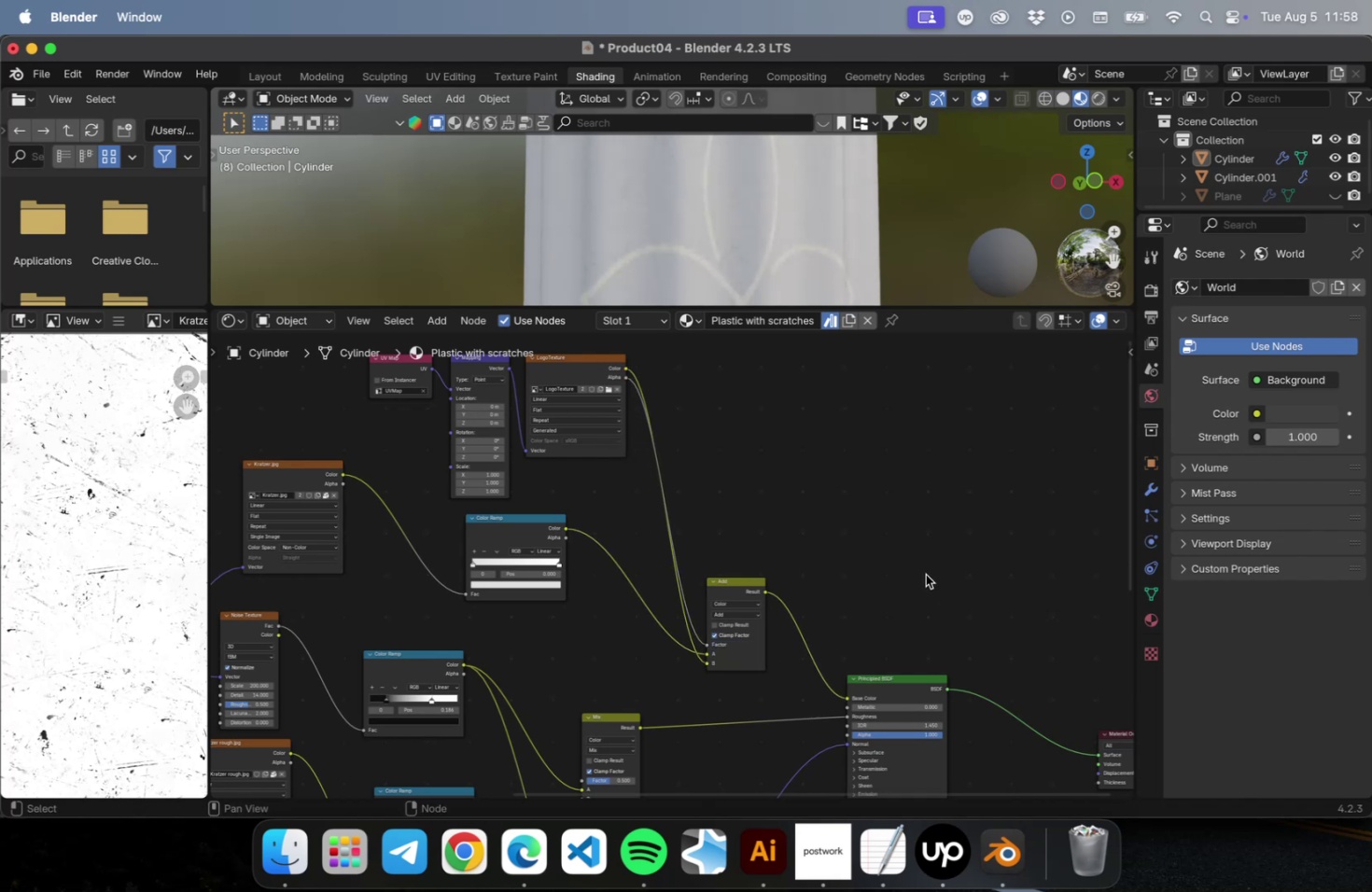 
scroll: coordinate [799, 297], scroll_direction: down, amount: 15.0
 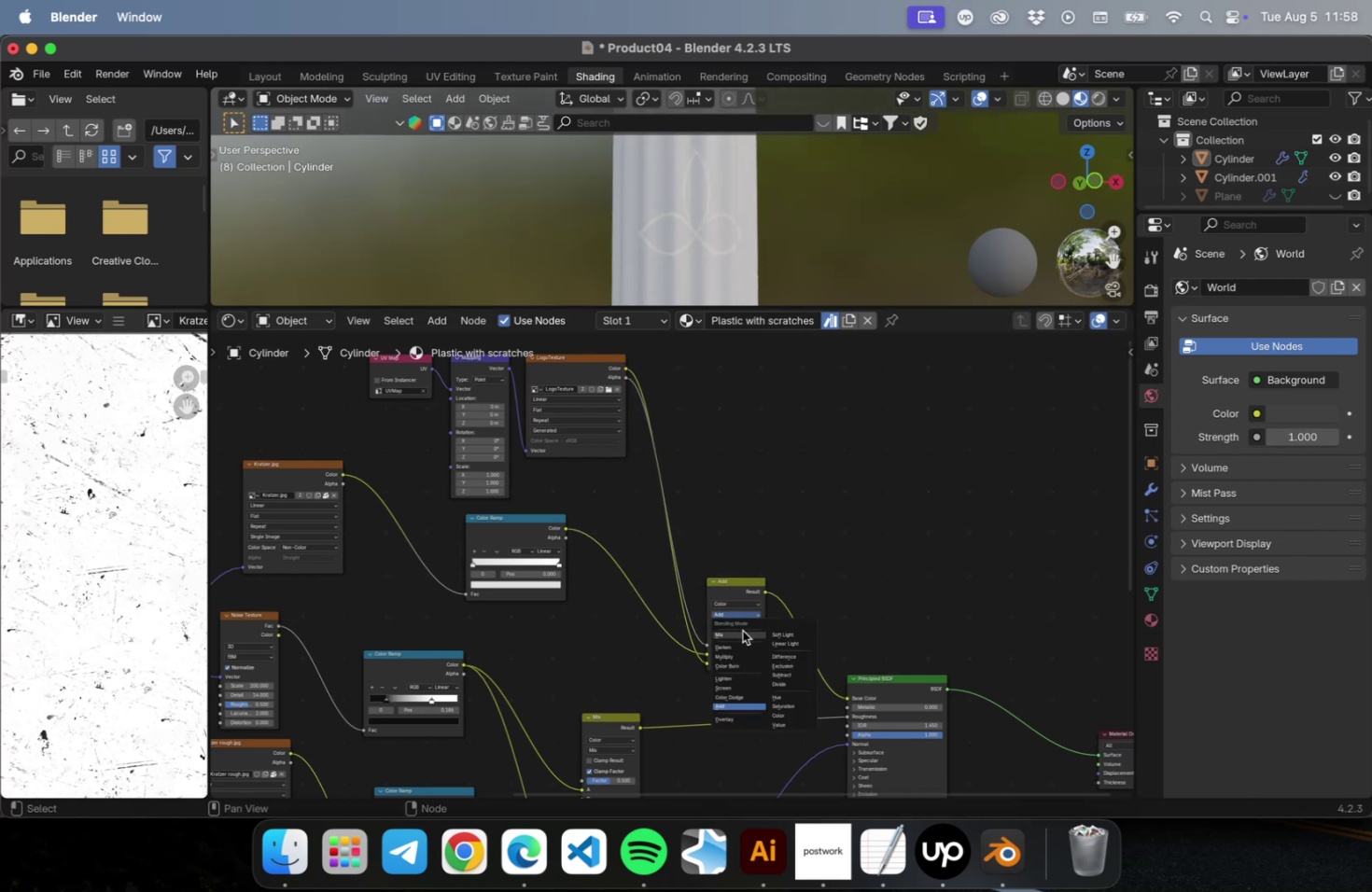 
left_click([735, 655])
 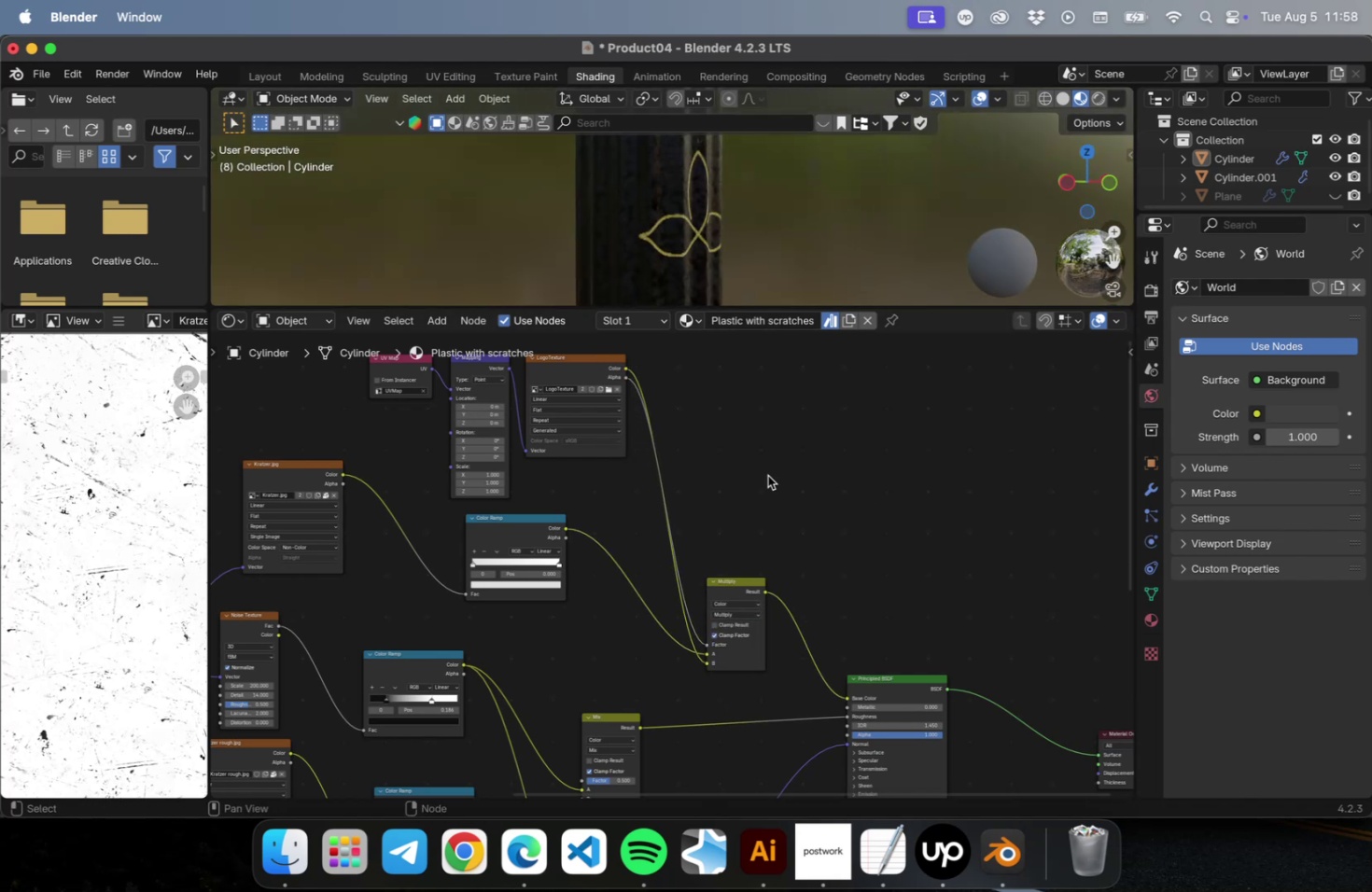 
left_click_drag(start_coordinate=[707, 655], to_coordinate=[708, 664])
 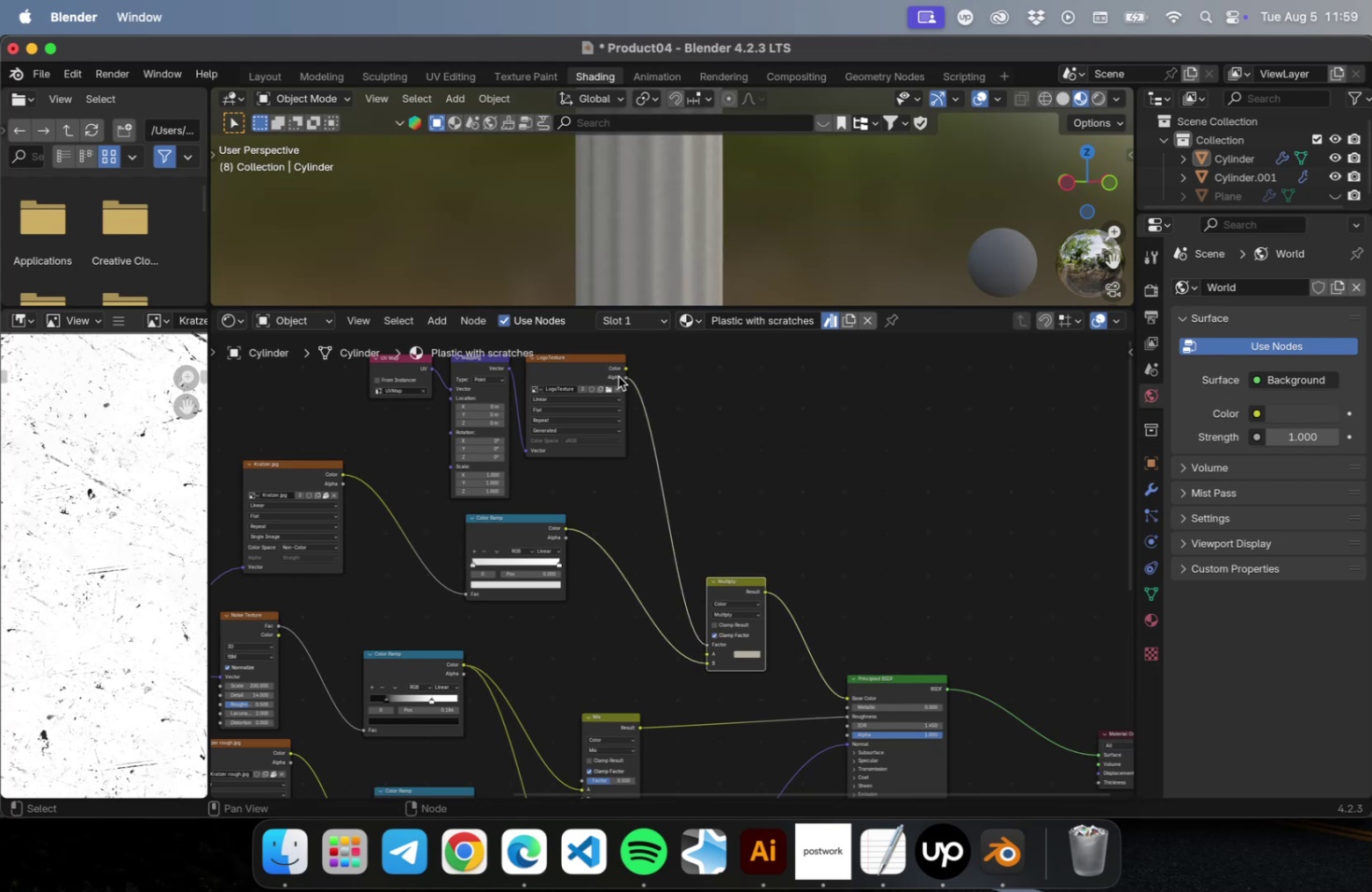 
left_click_drag(start_coordinate=[625, 368], to_coordinate=[706, 656])
 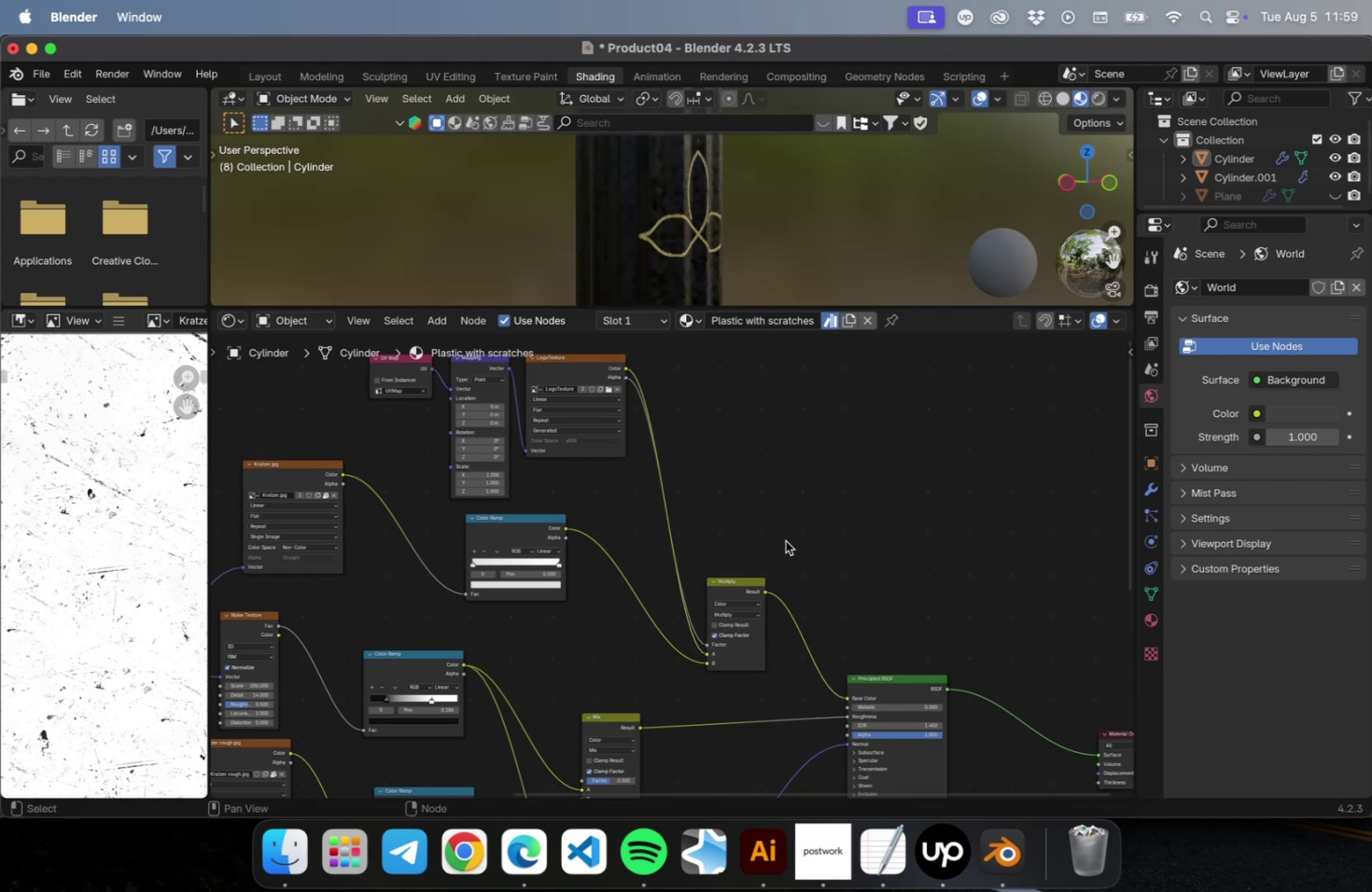 
hold_key(key=ShiftLeft, duration=0.67)
 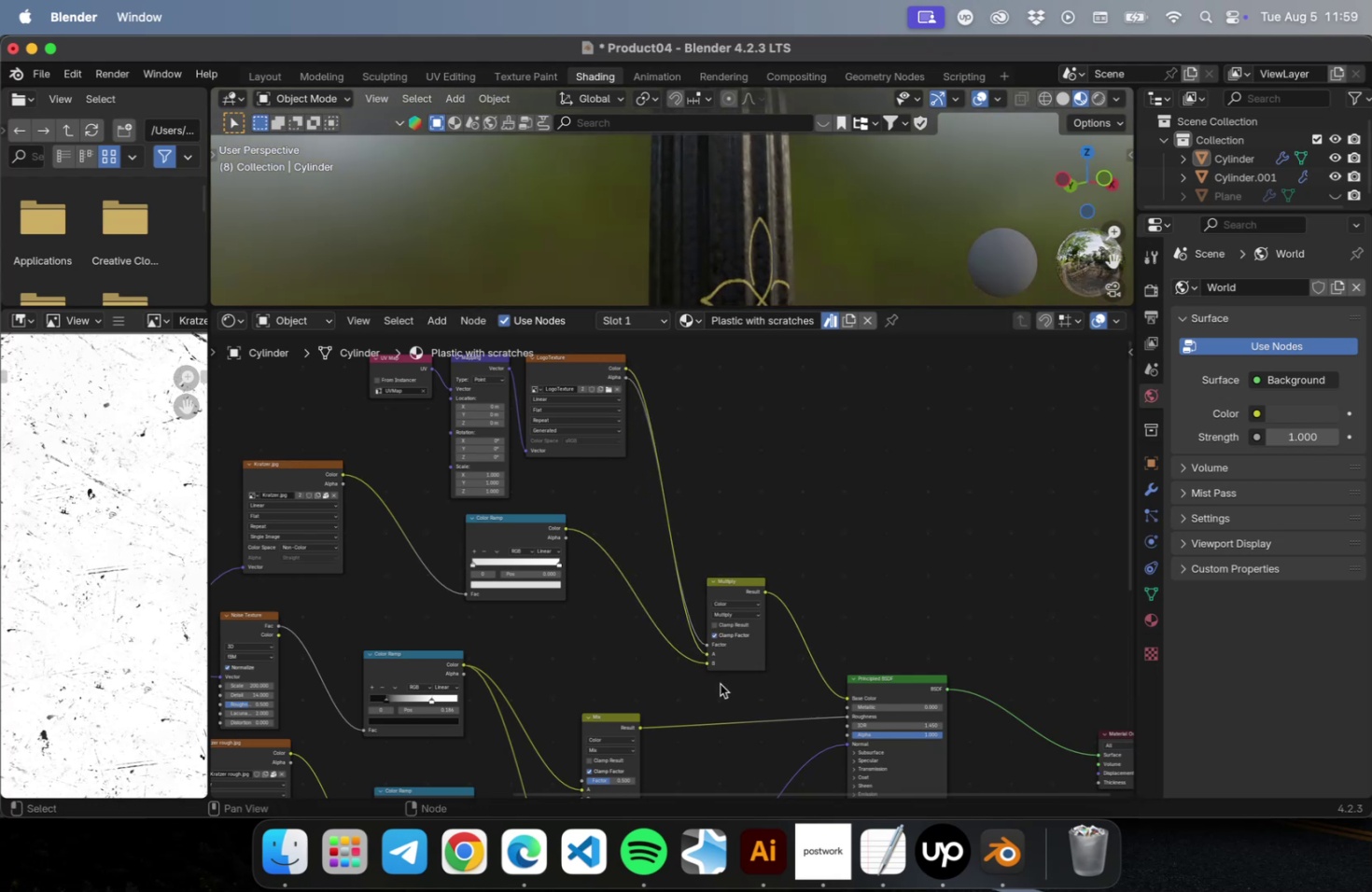 
left_click_drag(start_coordinate=[706, 647], to_coordinate=[717, 467])
 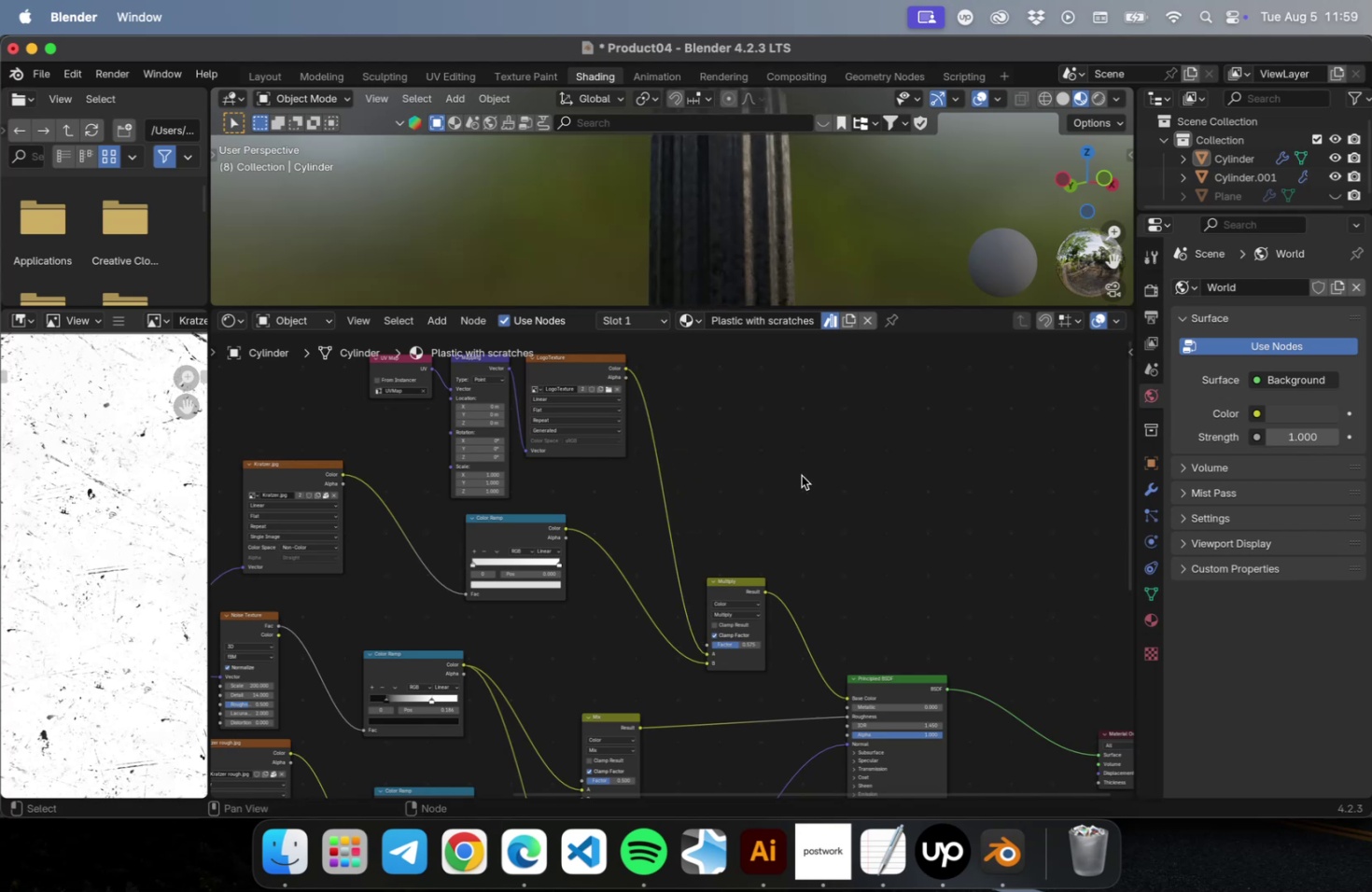 
scroll: coordinate [769, 242], scroll_direction: down, amount: 4.0
 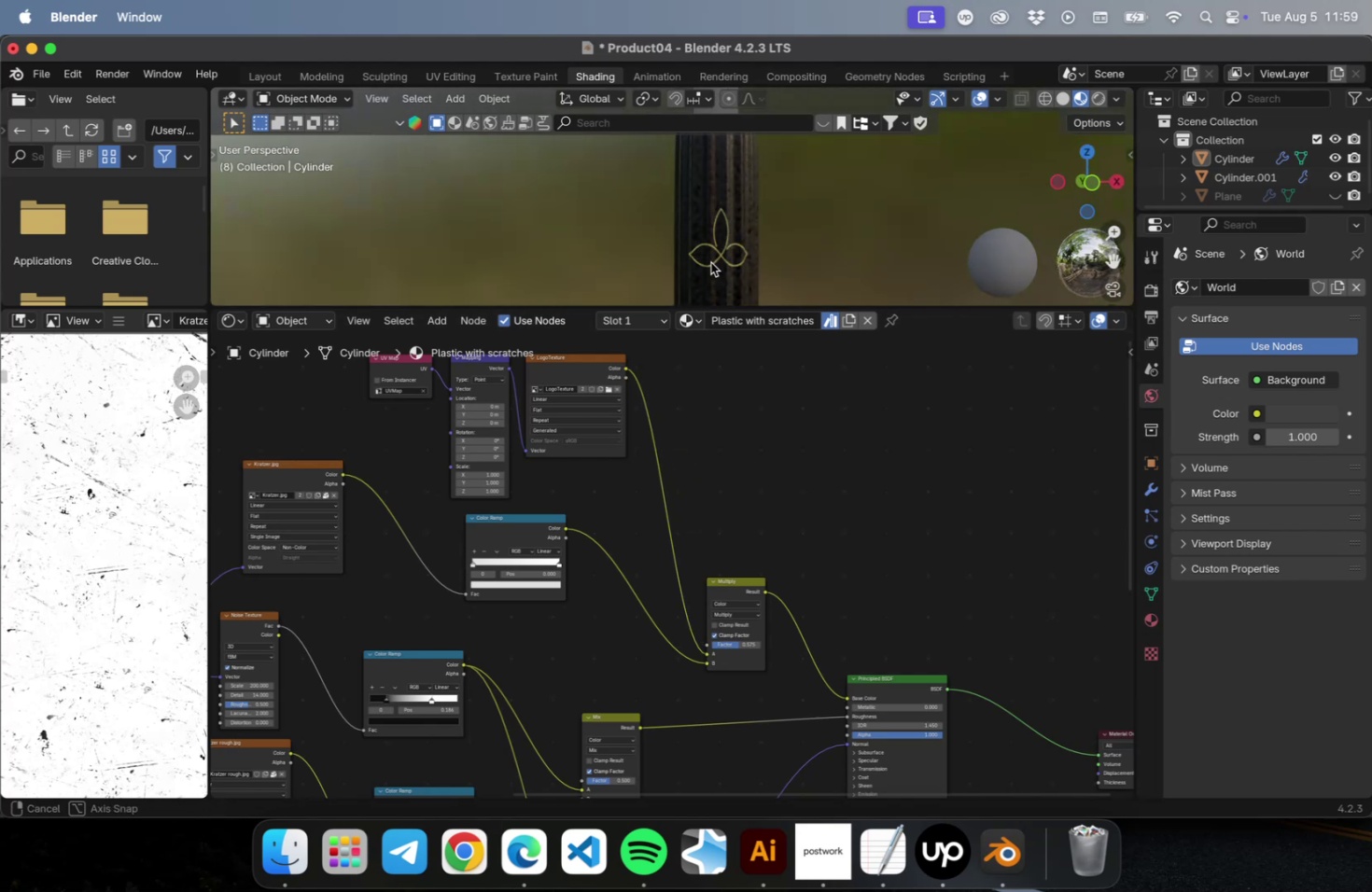 
scroll: coordinate [718, 265], scroll_direction: up, amount: 10.0
 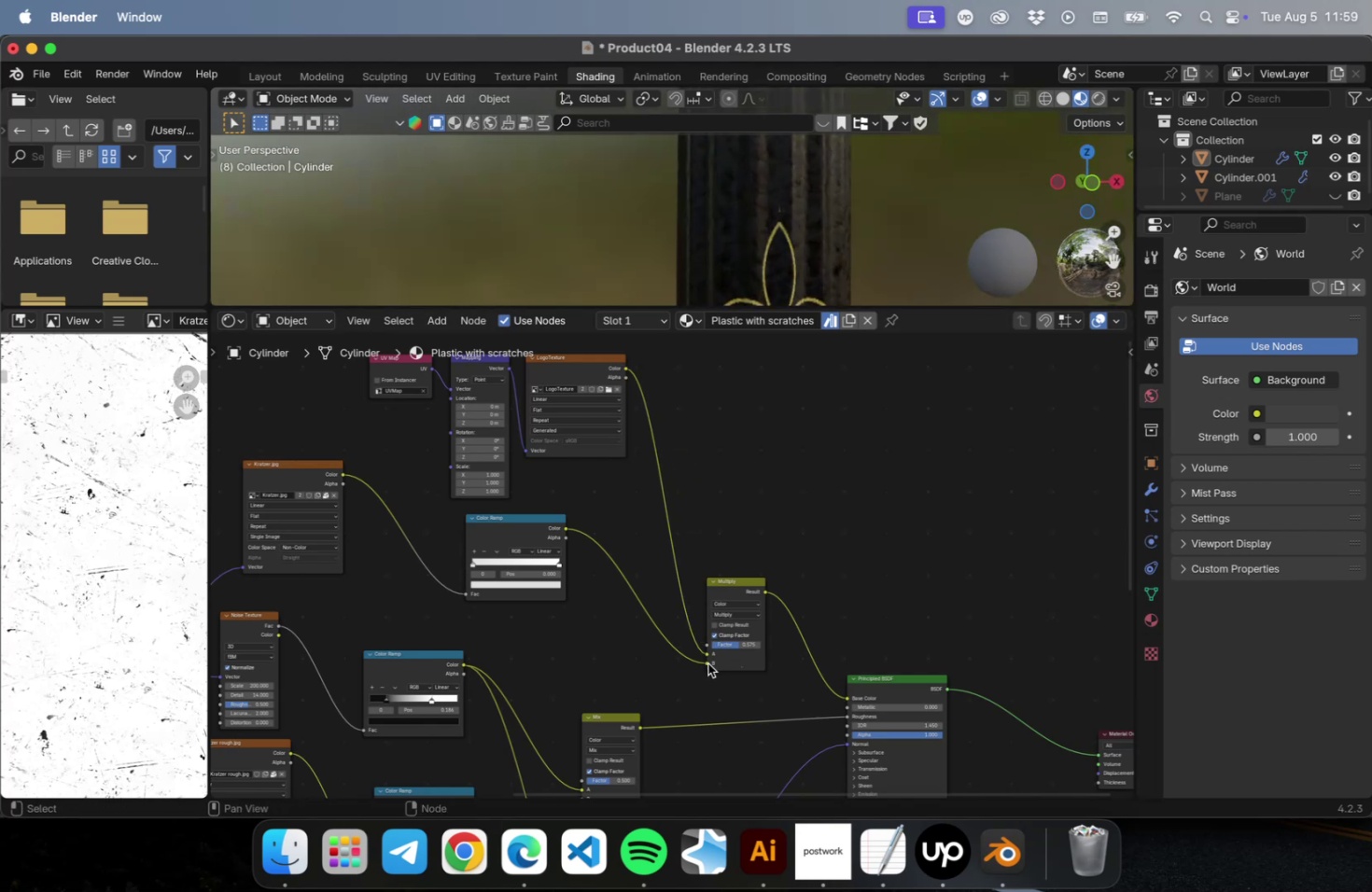 
left_click_drag(start_coordinate=[708, 662], to_coordinate=[710, 651])
 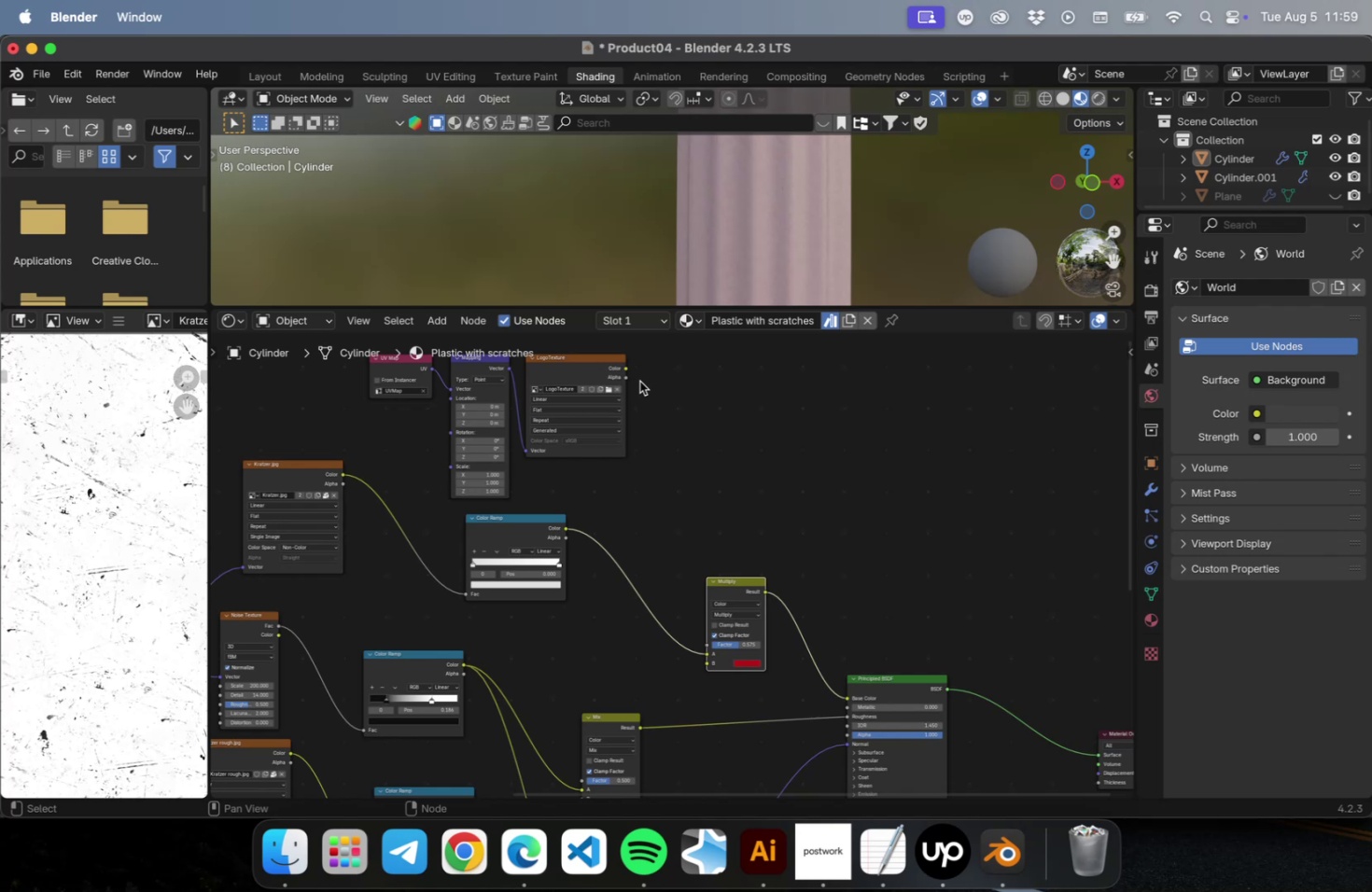 
left_click_drag(start_coordinate=[626, 369], to_coordinate=[702, 660])
 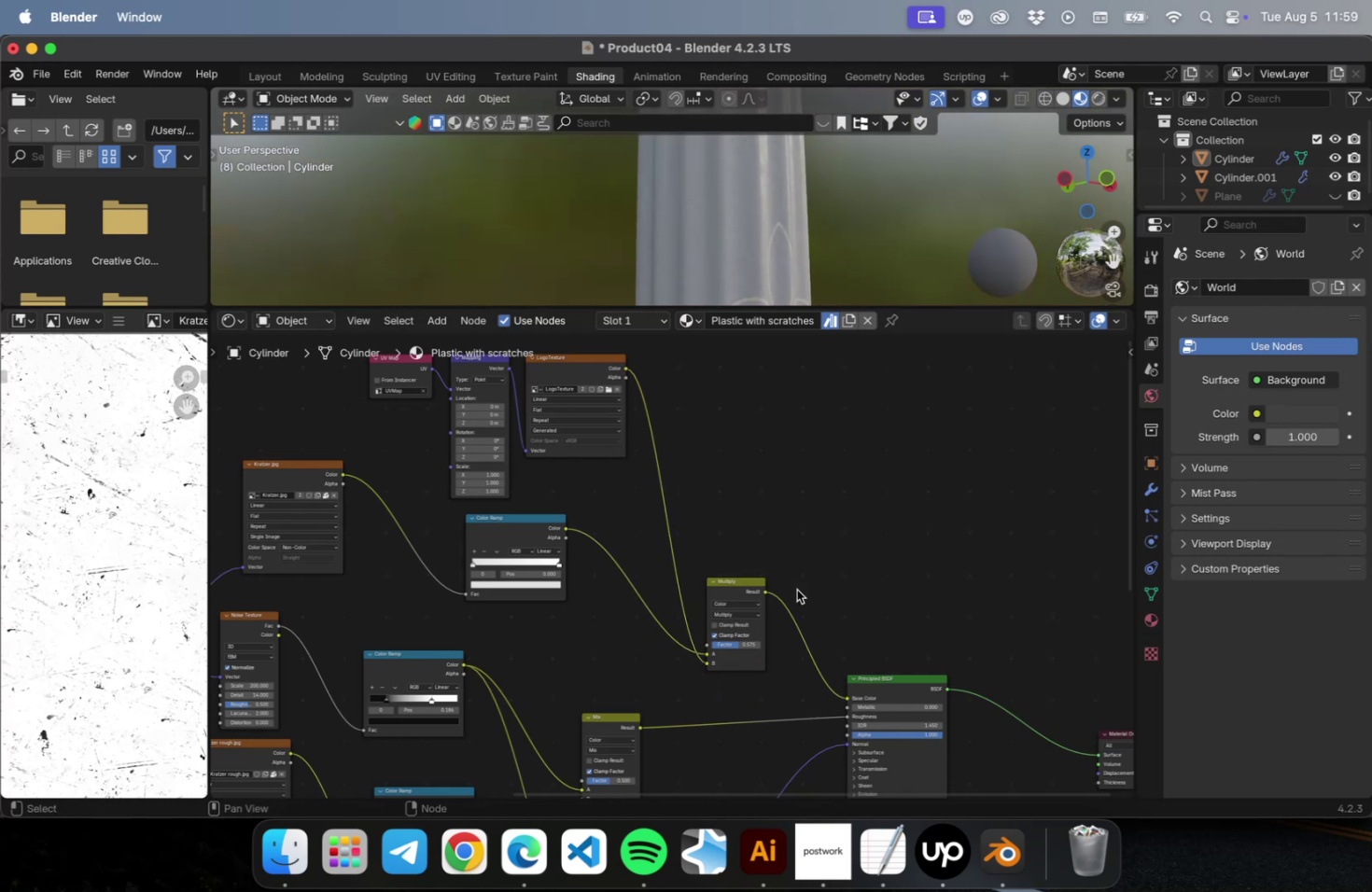 
wait(5.53)
 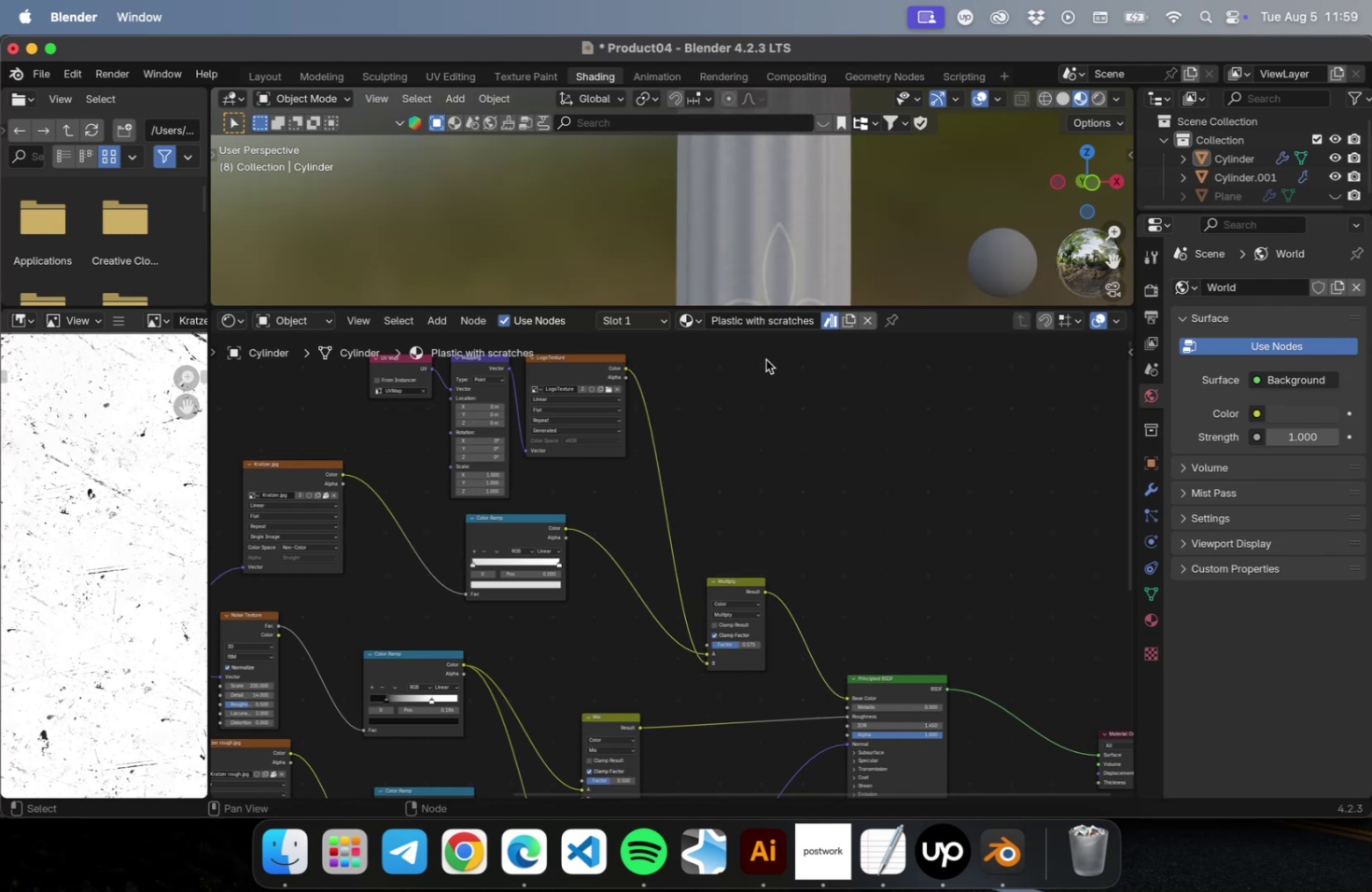 
left_click_drag(start_coordinate=[625, 377], to_coordinate=[706, 648])
 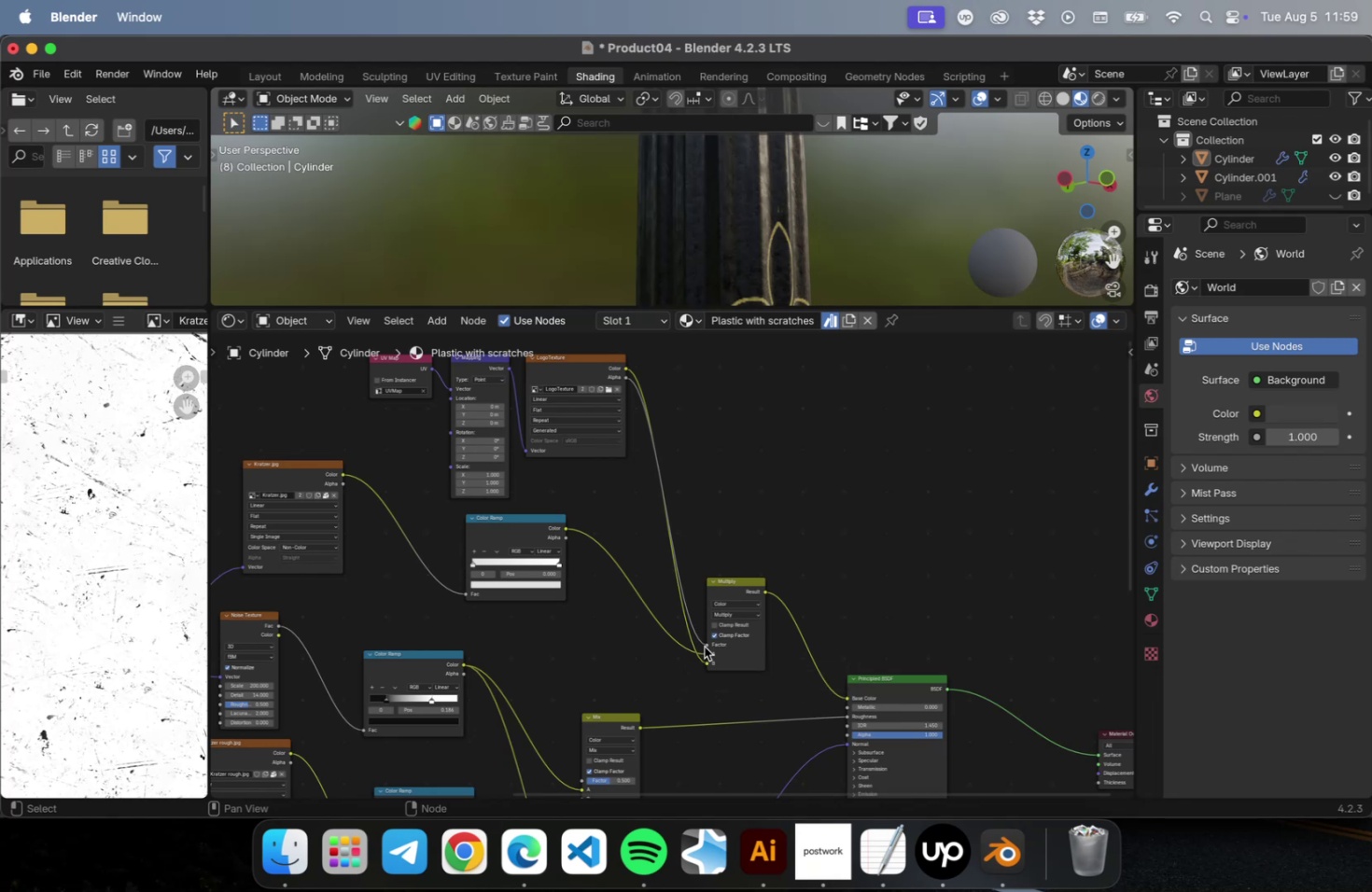 
left_click([654, 387])
 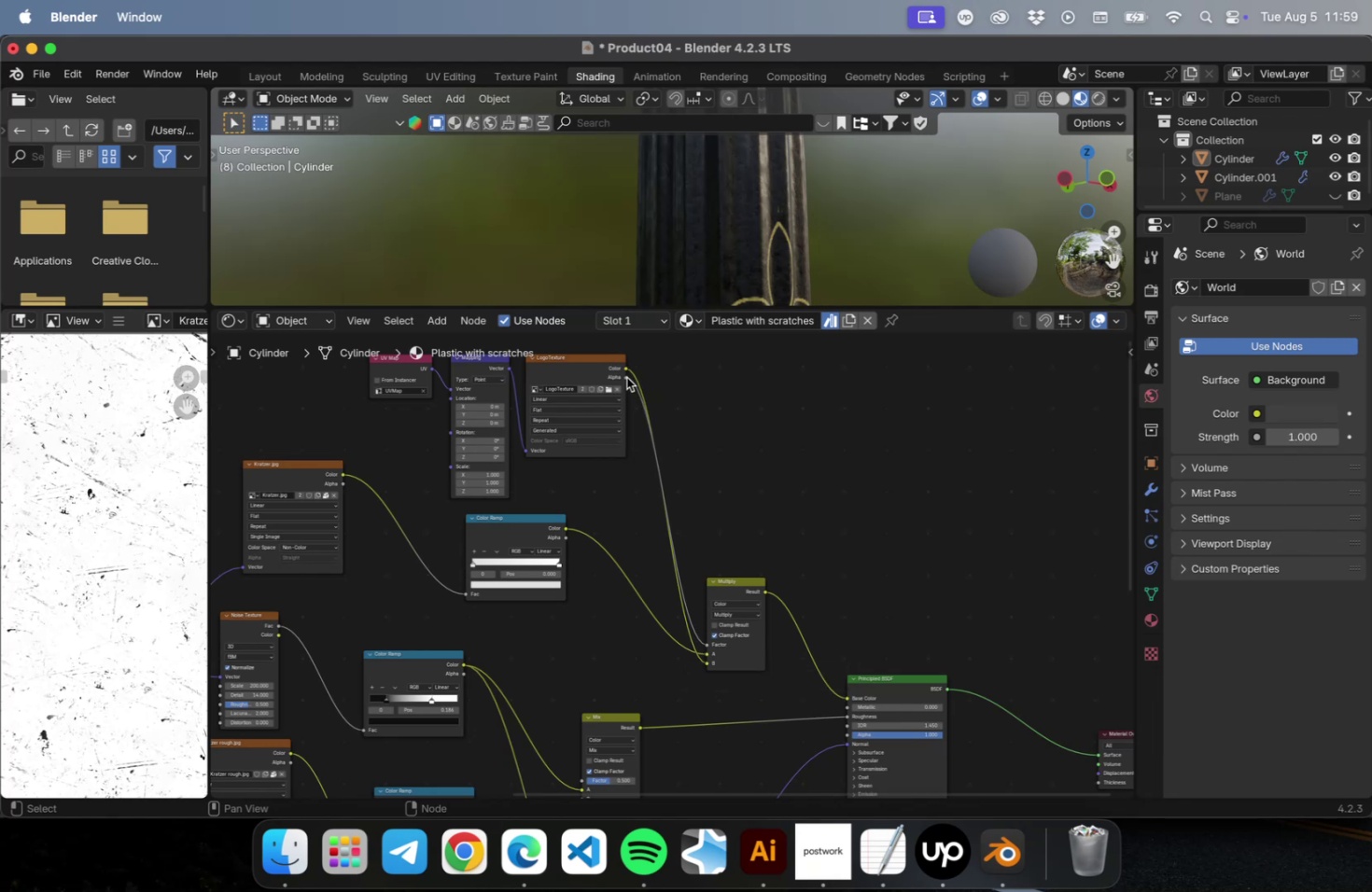 
left_click_drag(start_coordinate=[626, 377], to_coordinate=[759, 440])
 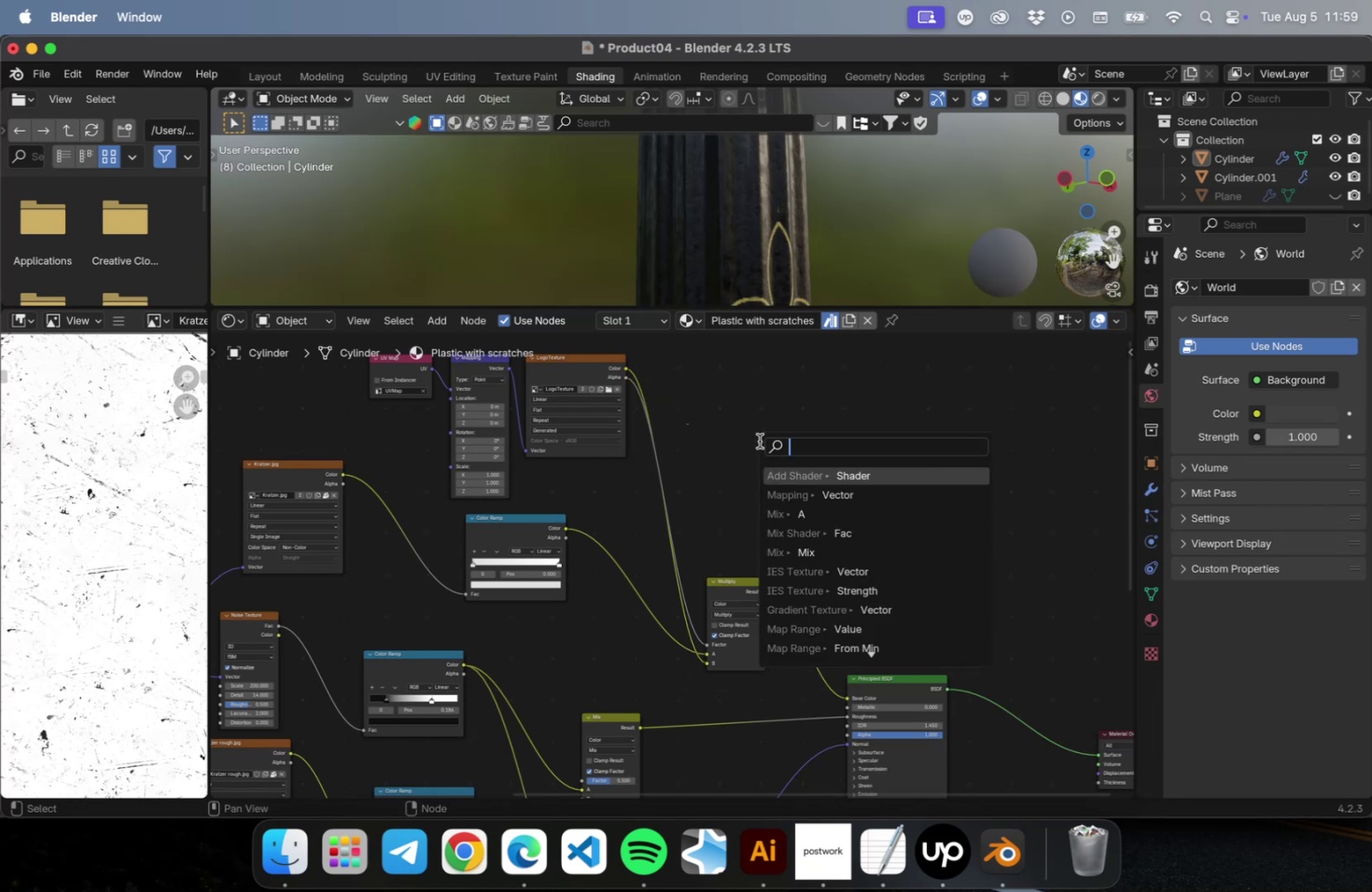 
type(inver)
 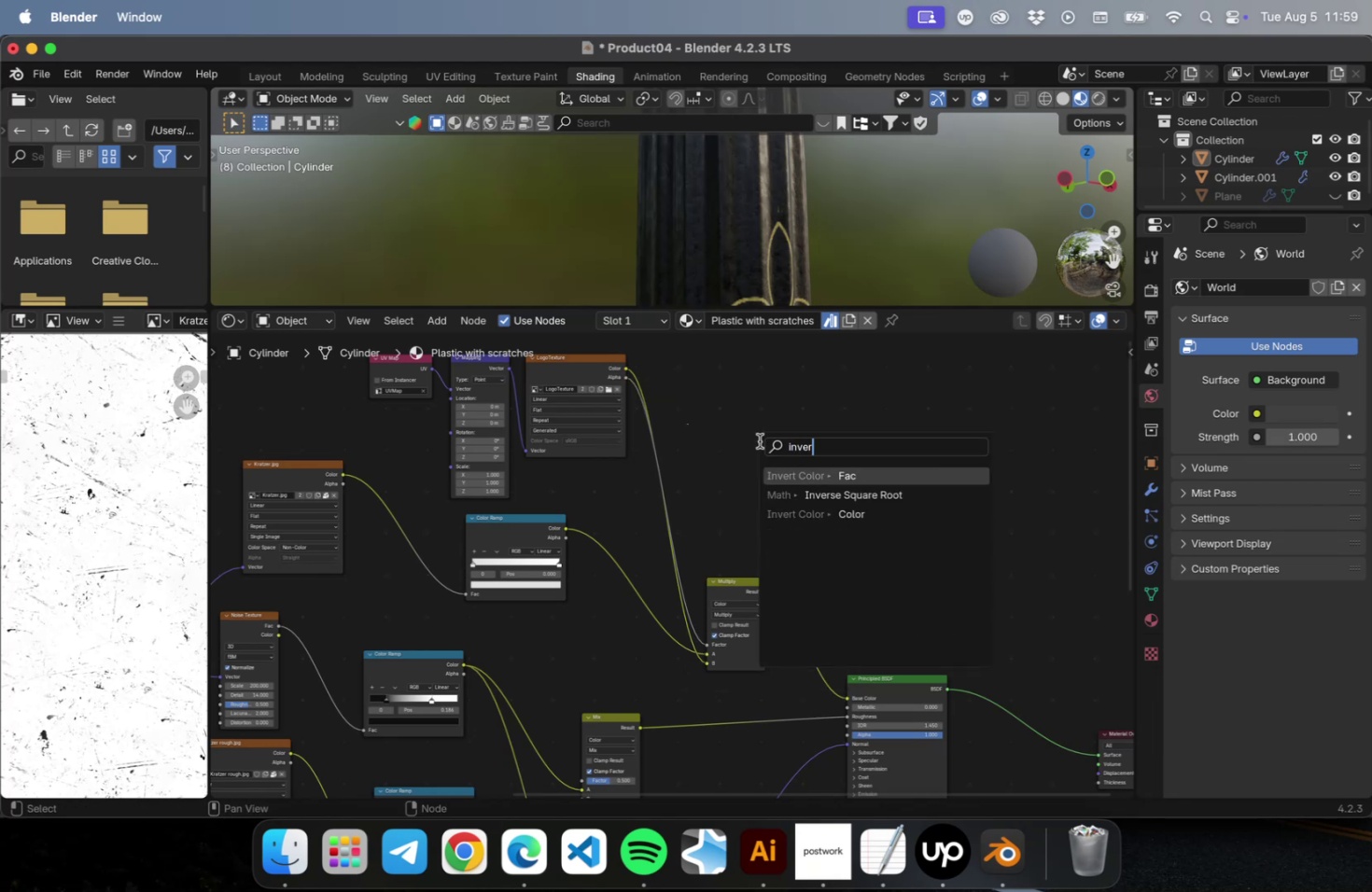 
key(Enter)
 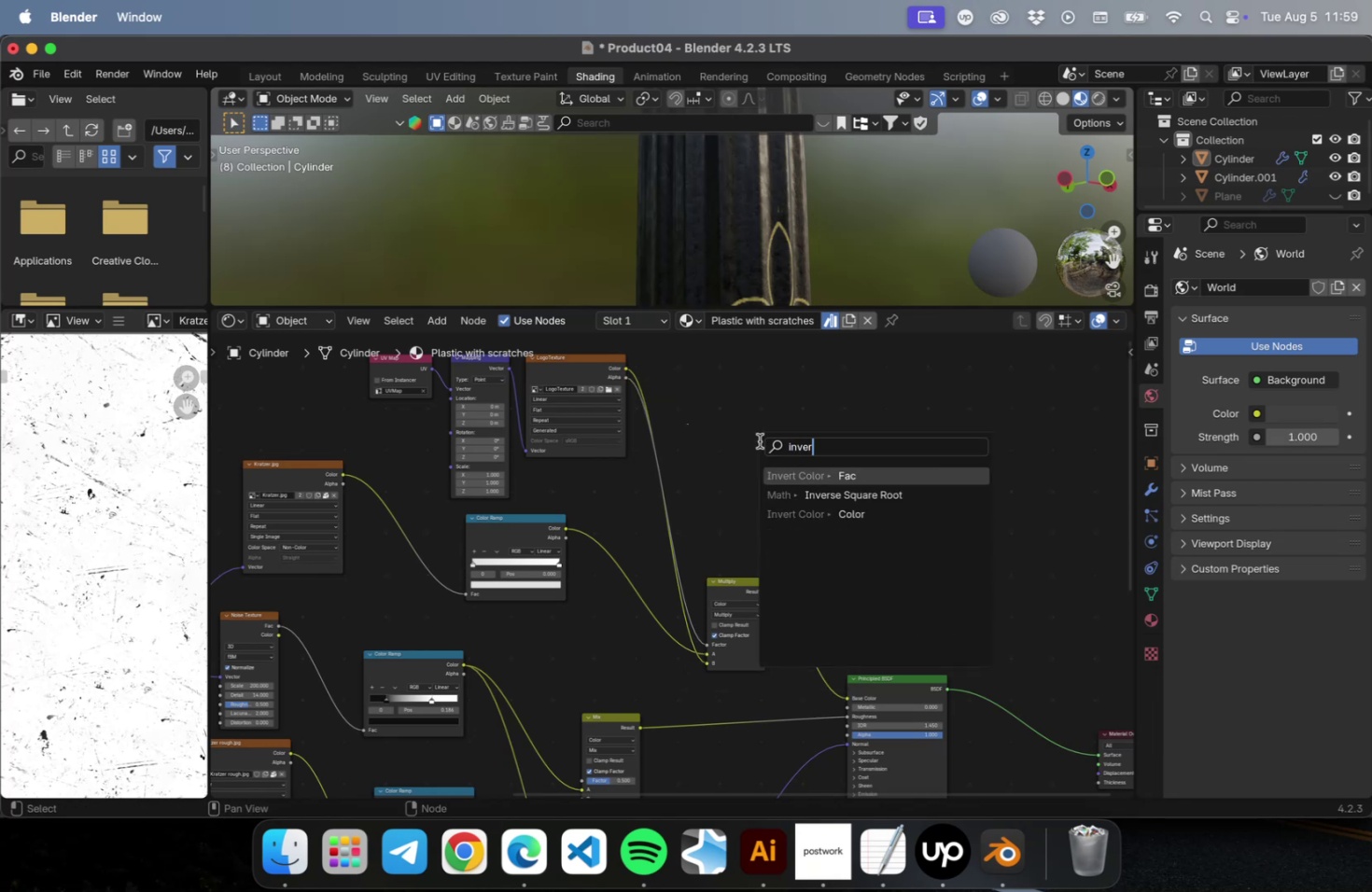 
key(Enter)
 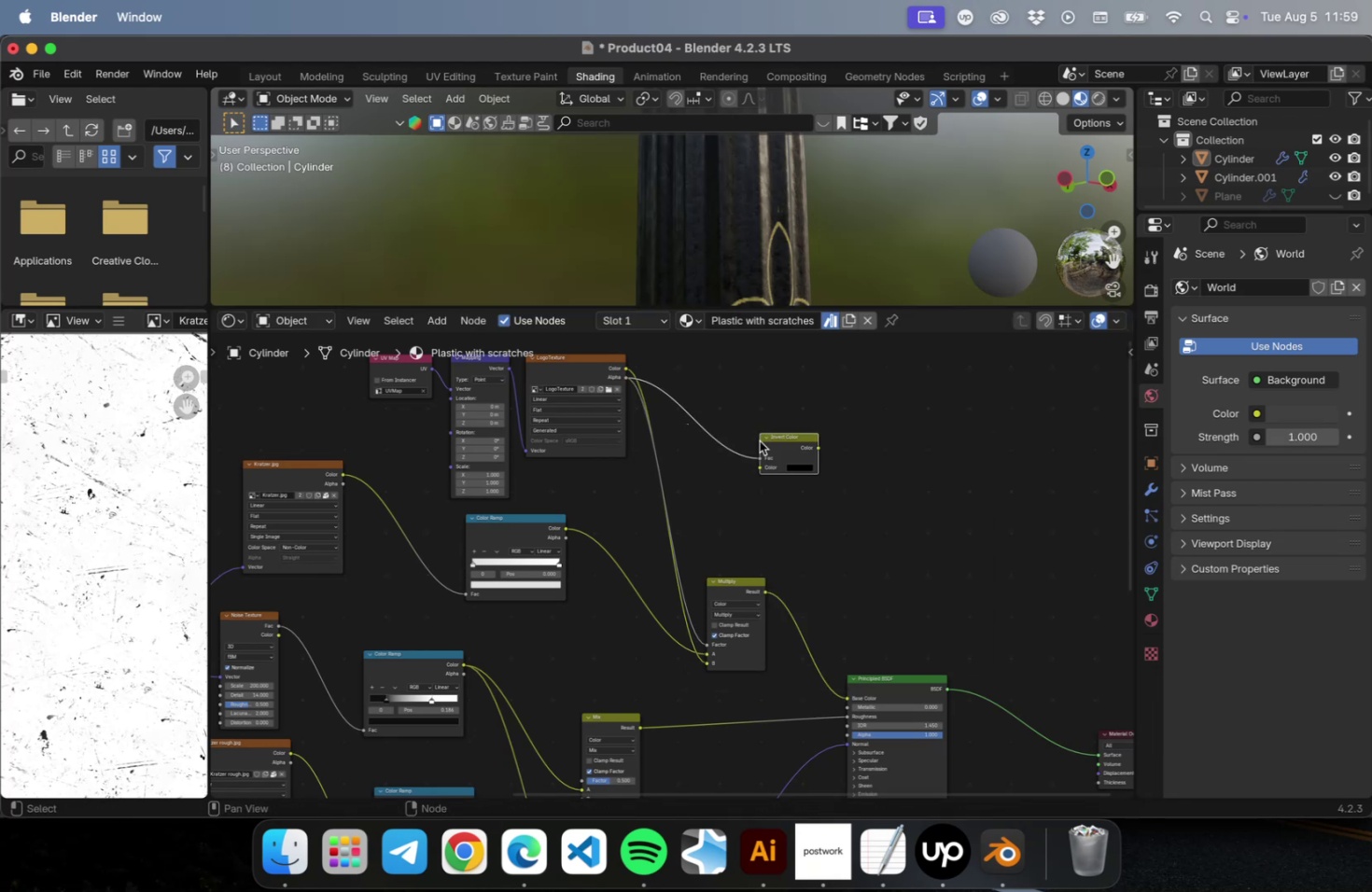 
key(Meta+CommandLeft)
 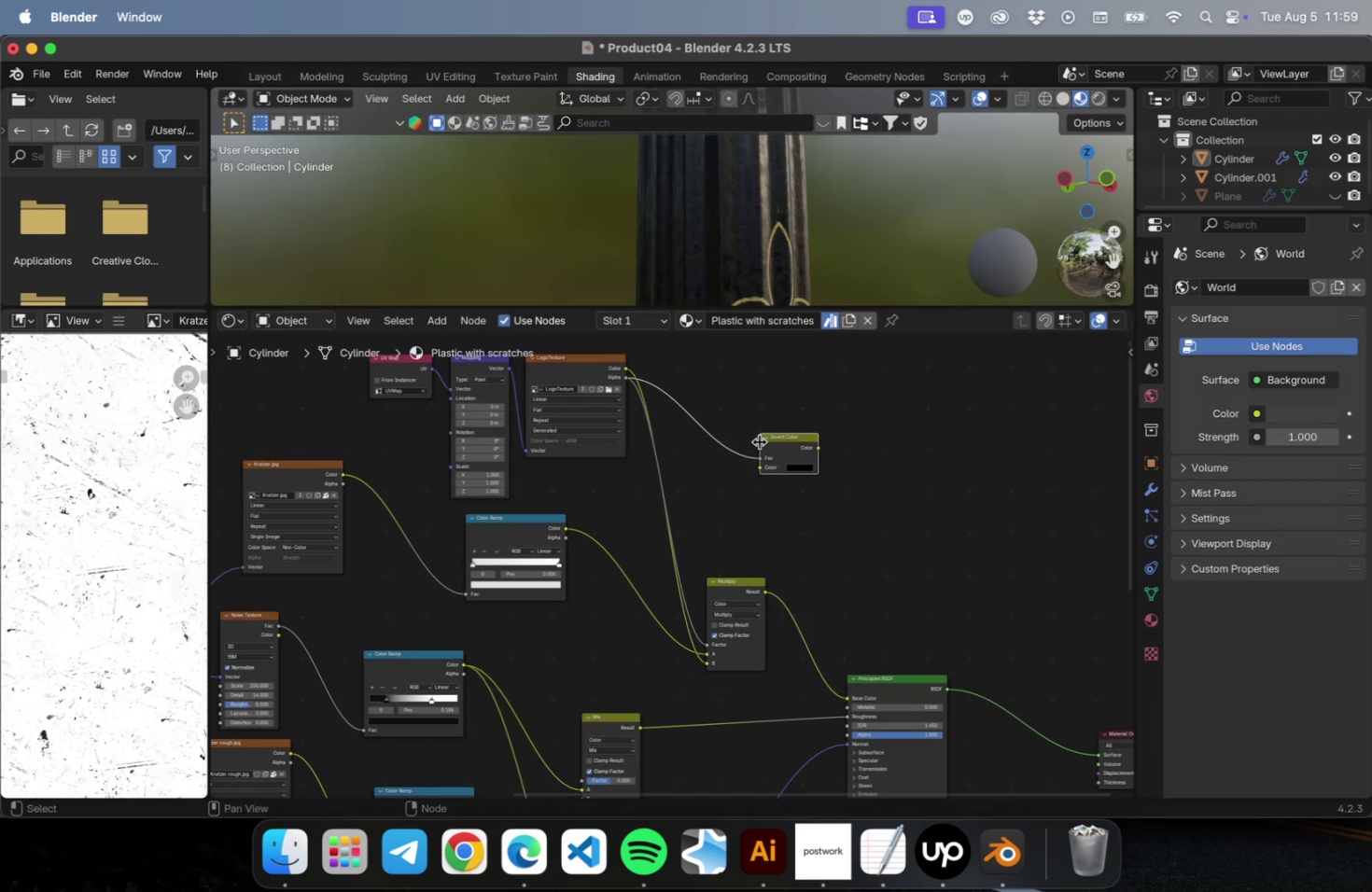 
key(Meta+Z)
 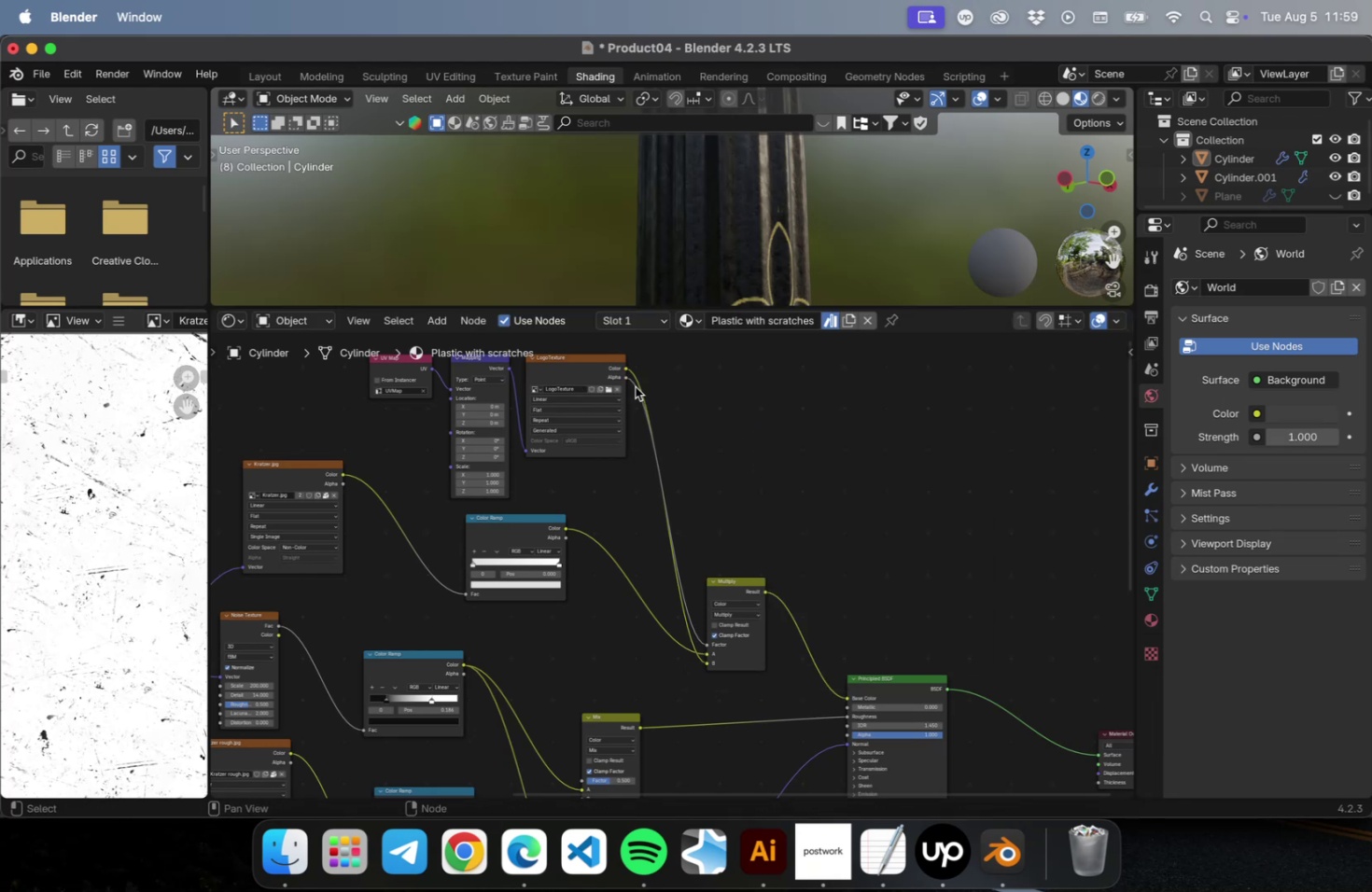 
left_click_drag(start_coordinate=[627, 380], to_coordinate=[722, 435])
 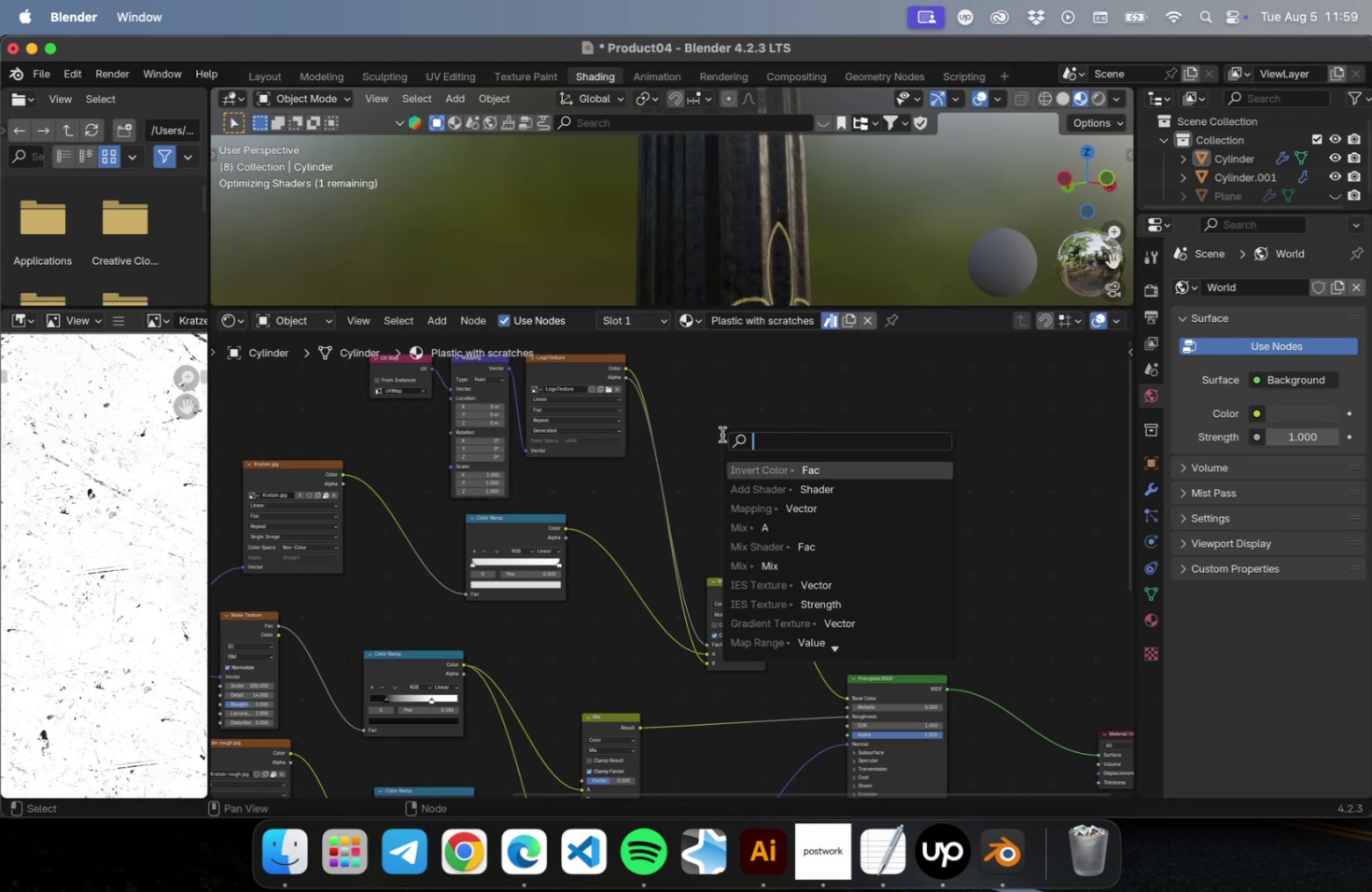 
type(inver)
 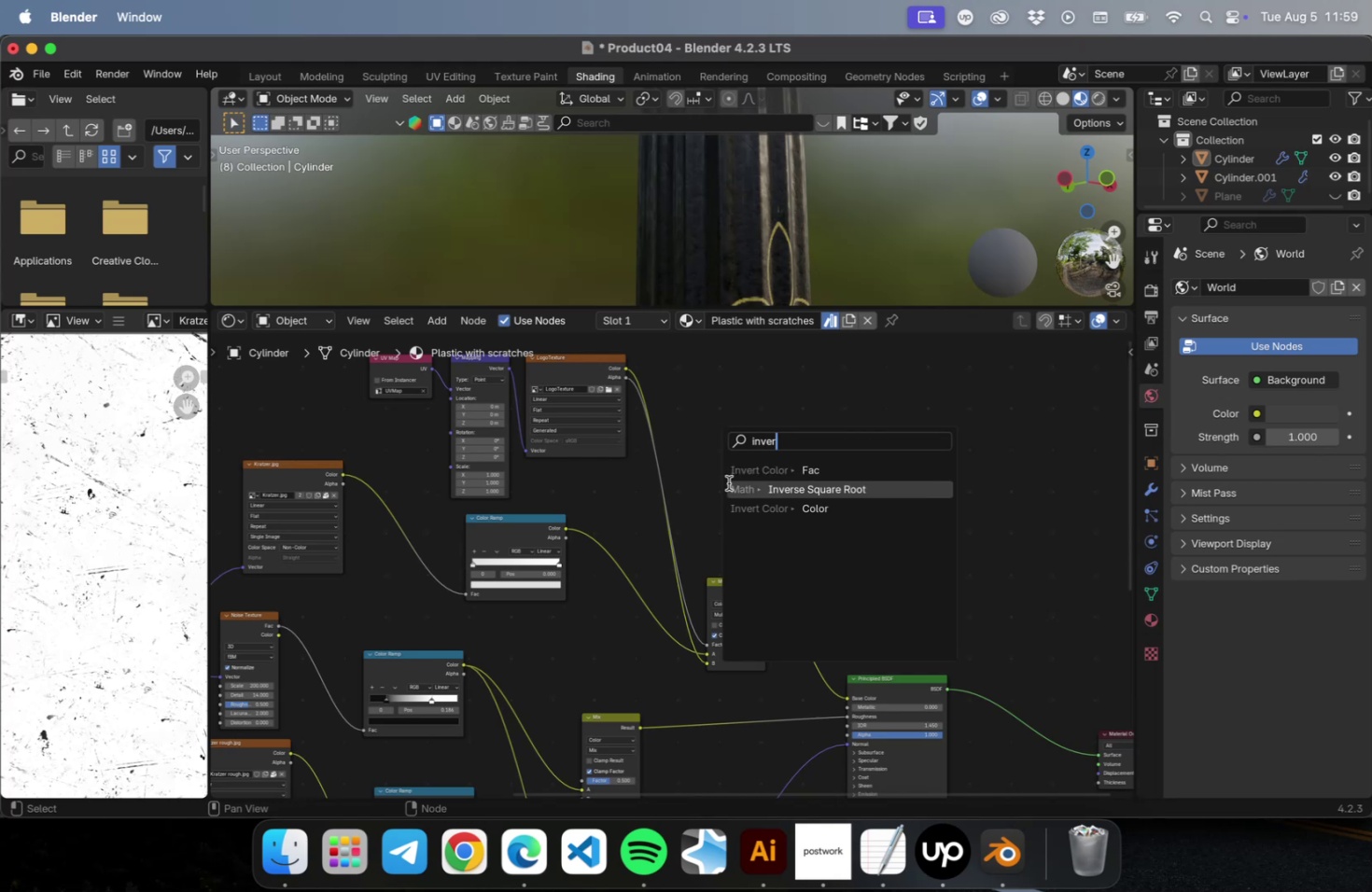 
left_click([736, 502])
 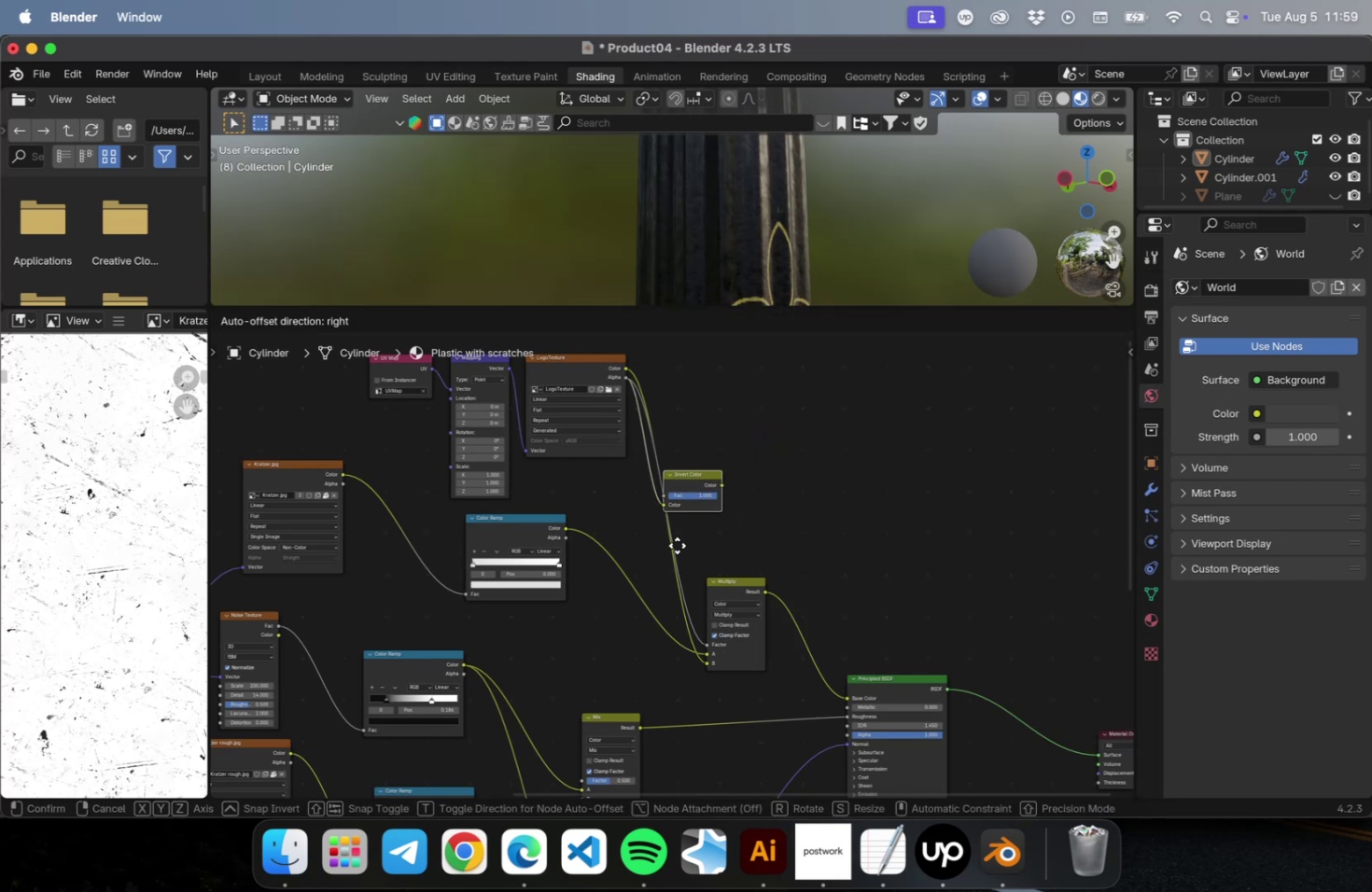 
left_click([699, 523])
 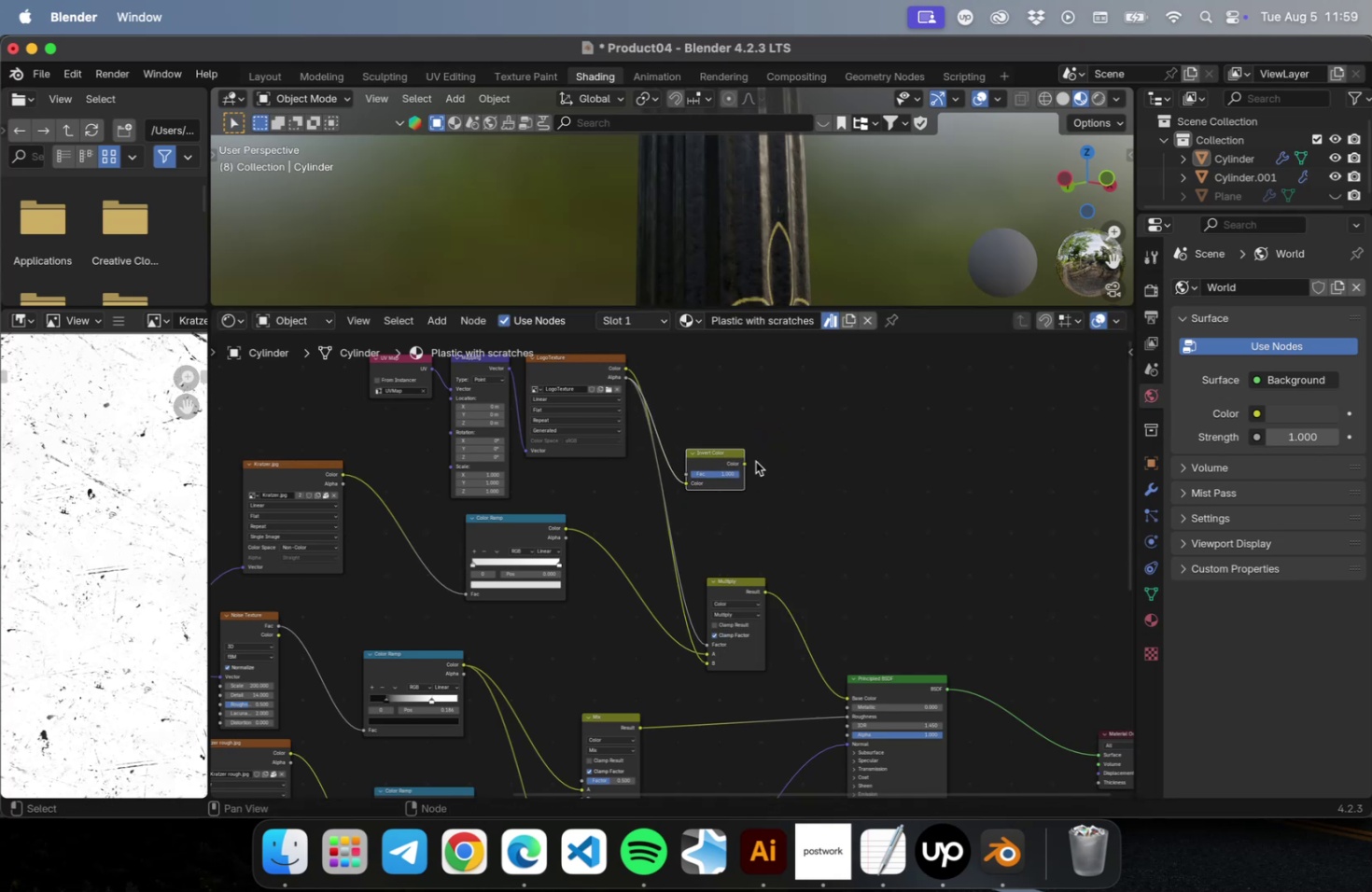 
left_click_drag(start_coordinate=[746, 465], to_coordinate=[707, 647])
 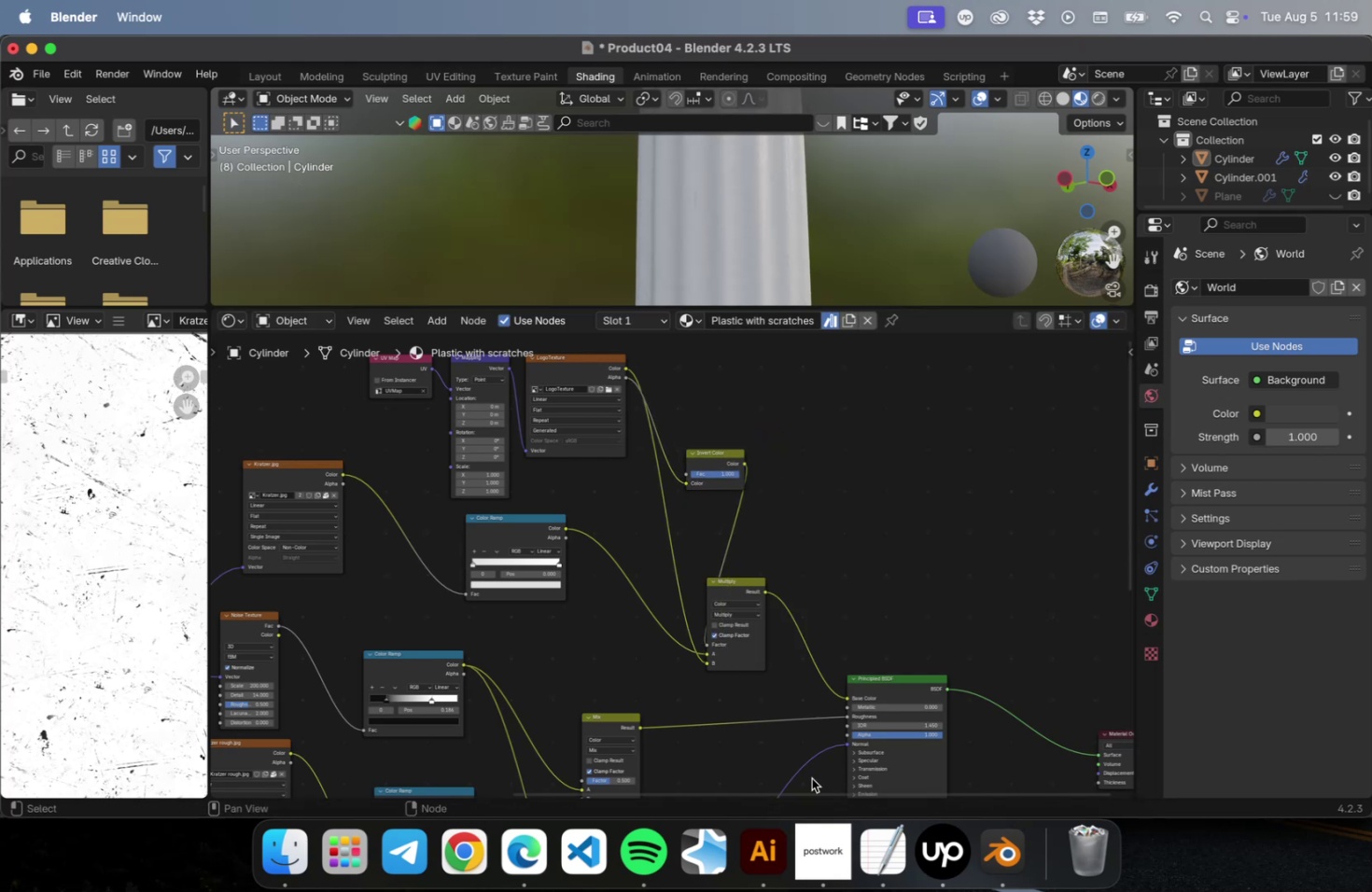 
scroll: coordinate [760, 218], scroll_direction: down, amount: 5.0
 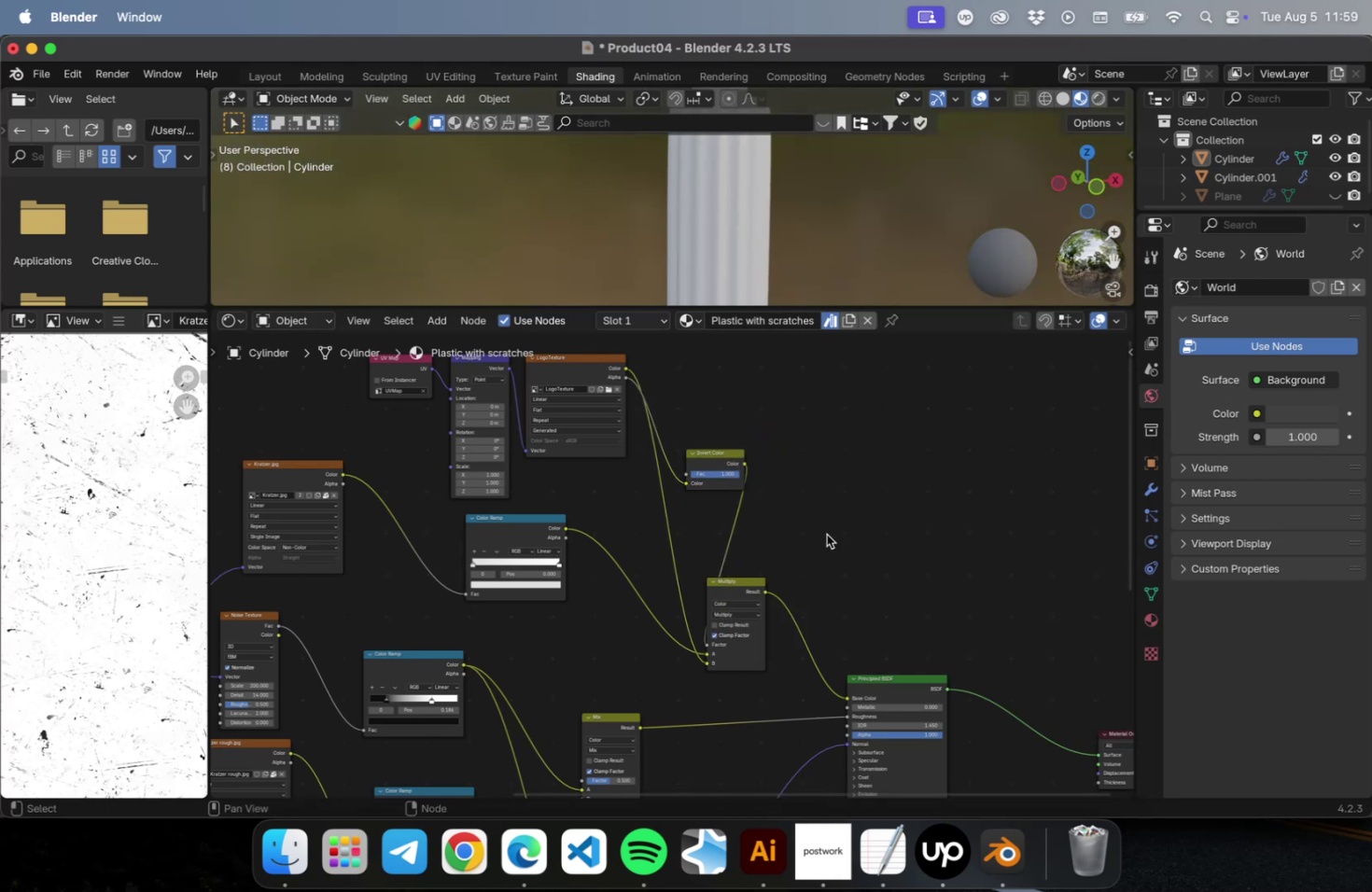 
left_click_drag(start_coordinate=[747, 583], to_coordinate=[791, 596])
 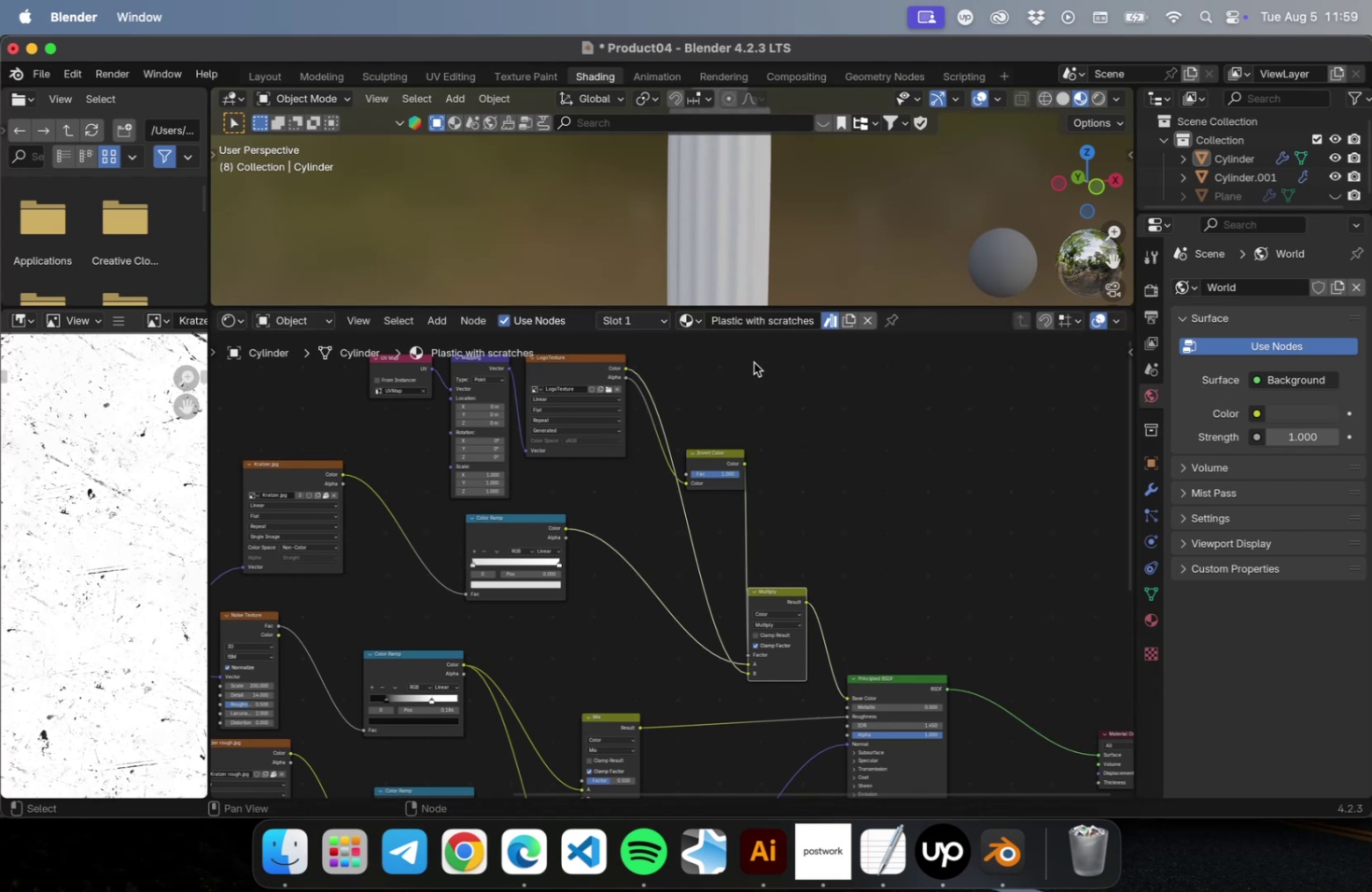 
scroll: coordinate [730, 197], scroll_direction: up, amount: 15.0
 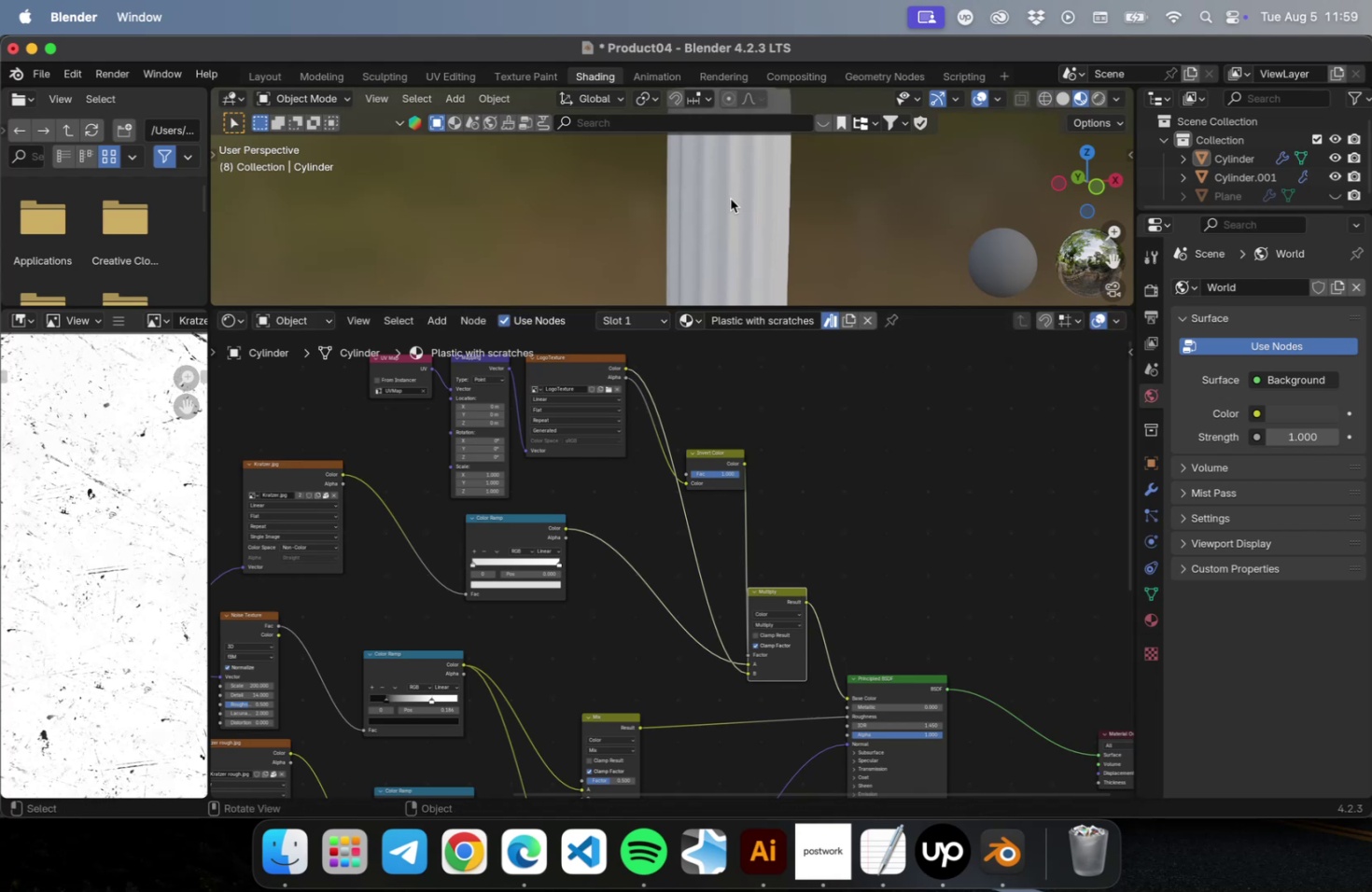 
hold_key(key=ShiftLeft, duration=0.49)
 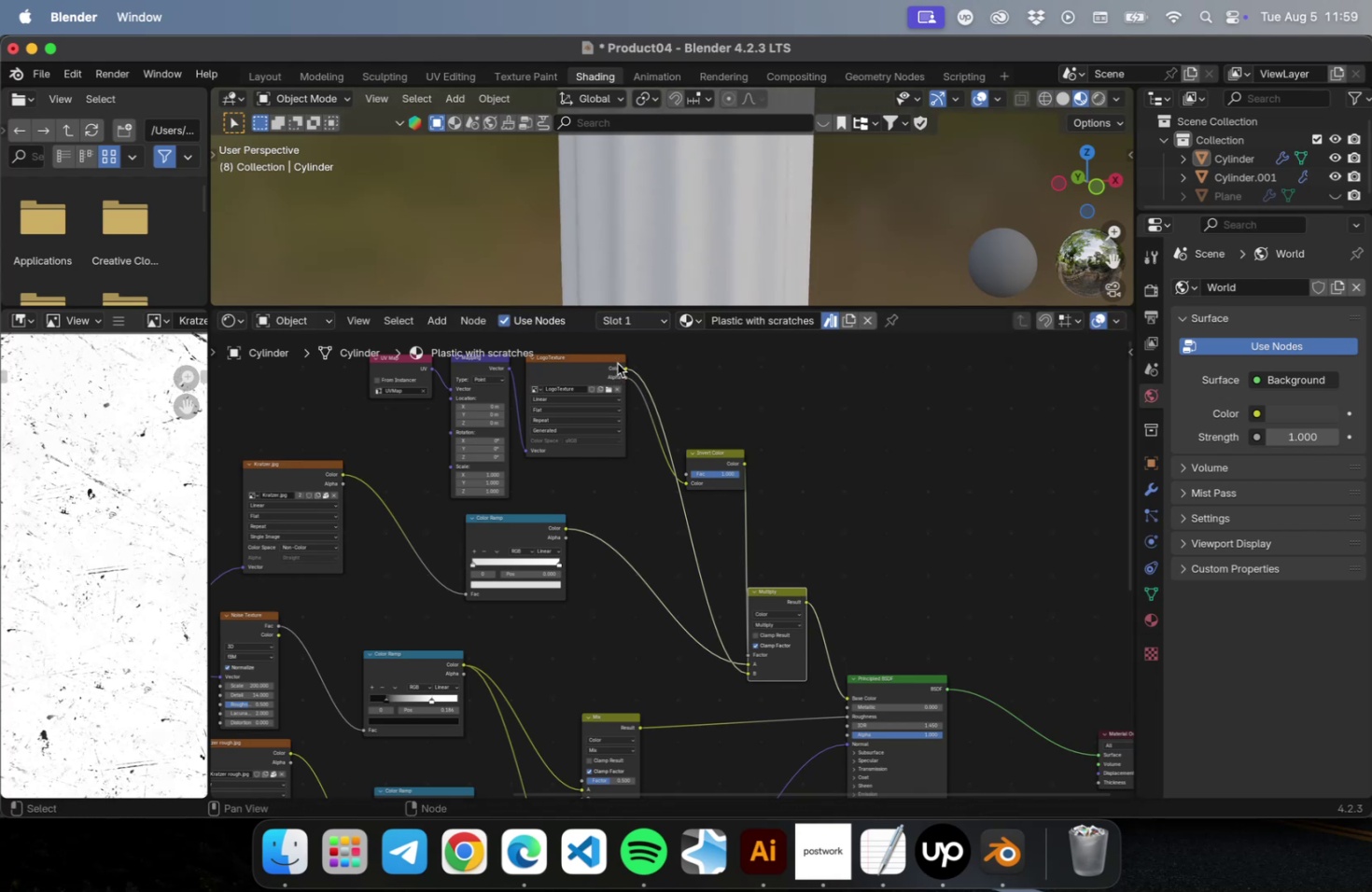 
left_click_drag(start_coordinate=[624, 367], to_coordinate=[692, 486])
 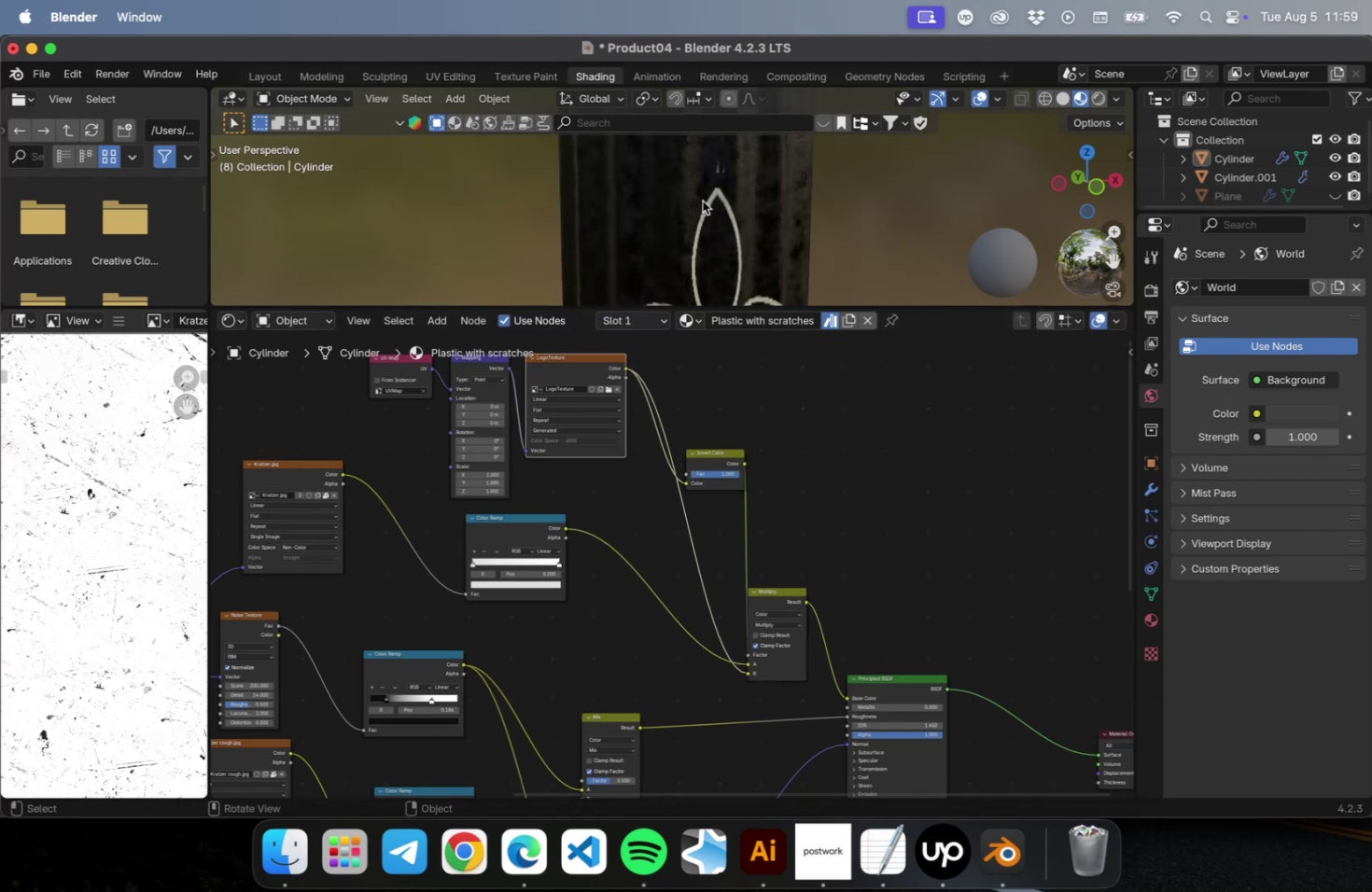 
scroll: coordinate [759, 199], scroll_direction: down, amount: 9.0
 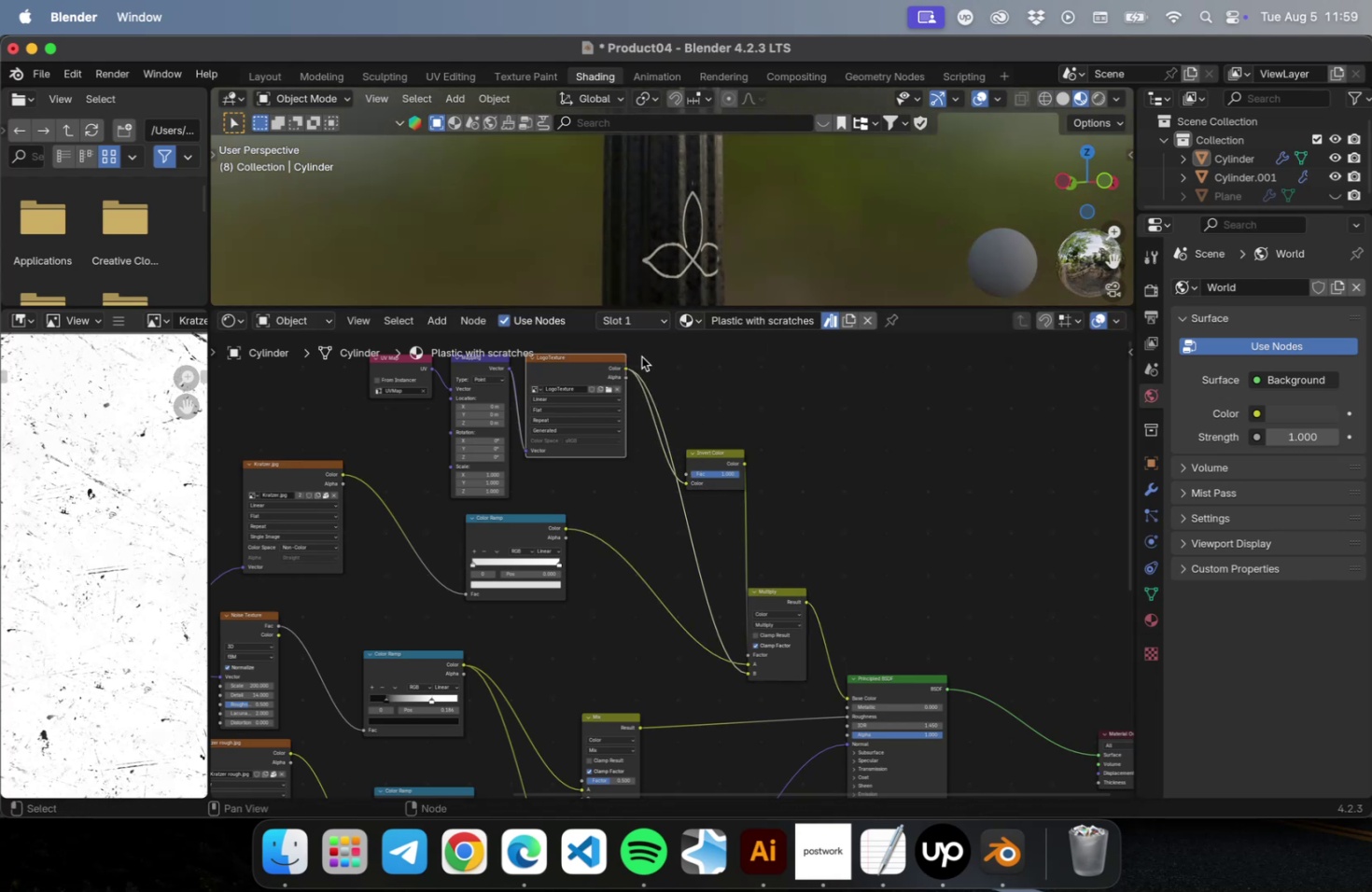 
left_click_drag(start_coordinate=[623, 368], to_coordinate=[749, 654])
 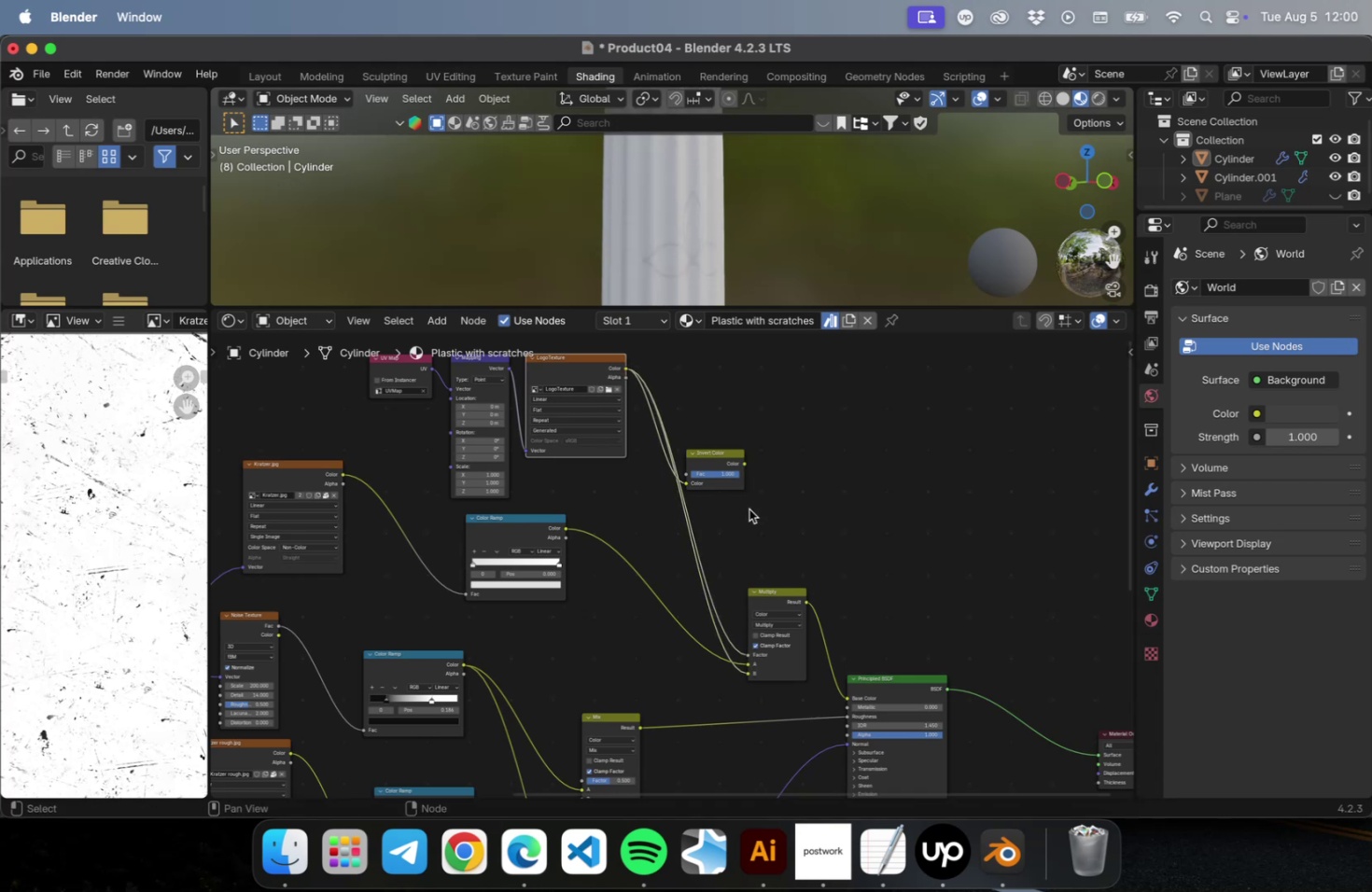 
left_click_drag(start_coordinate=[777, 505], to_coordinate=[650, 416])
 